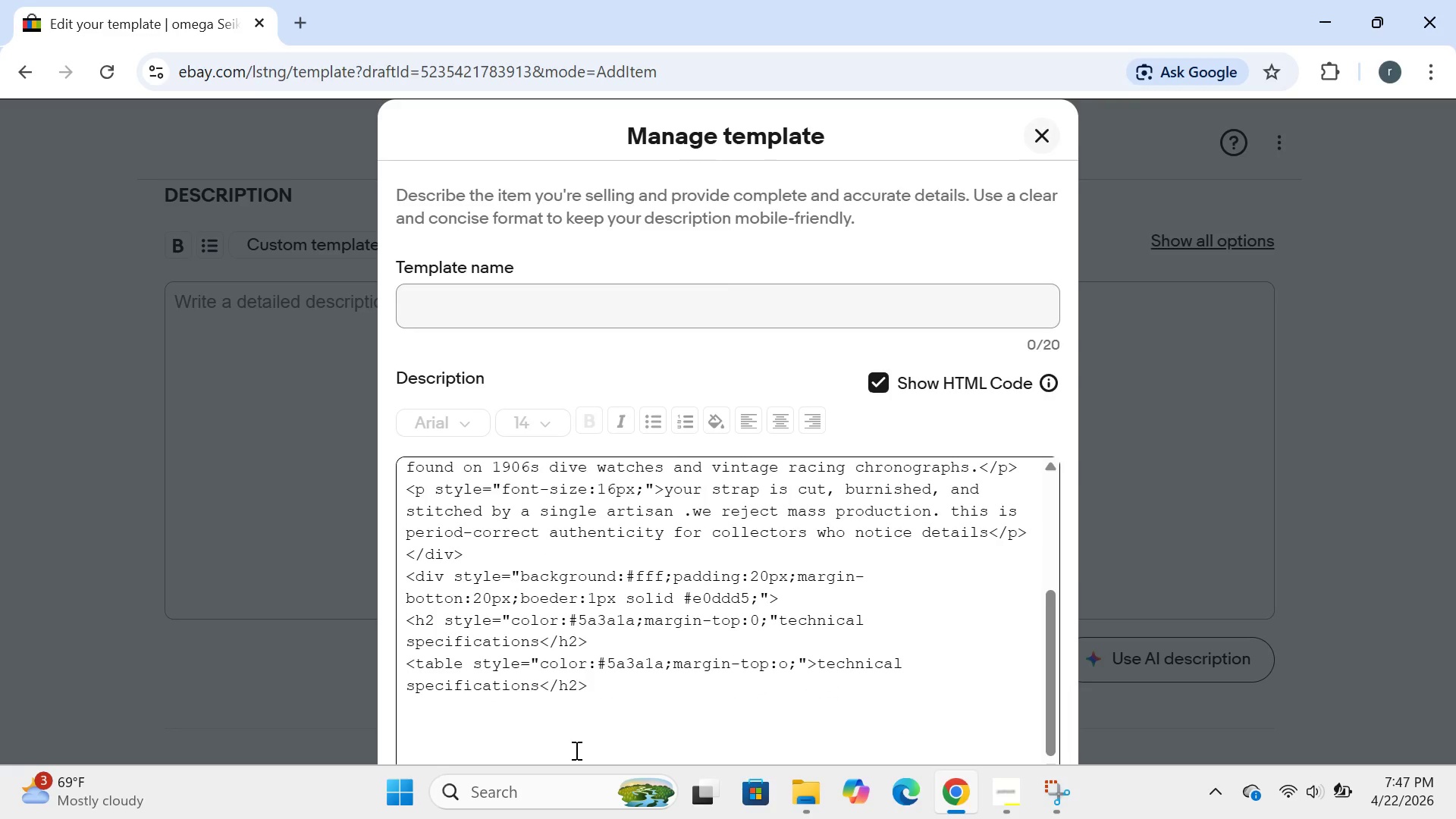 
type(<tr)
 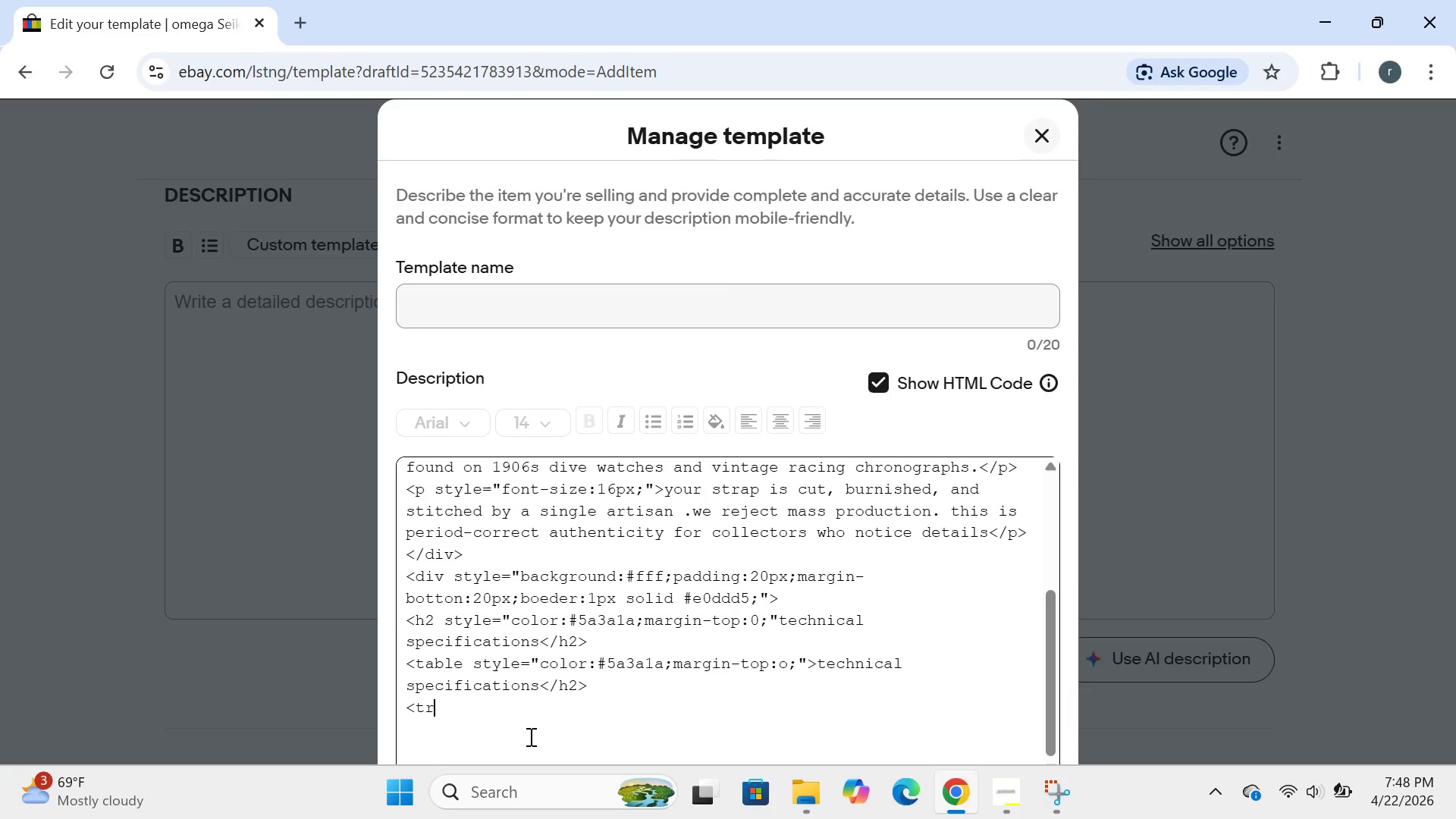 
wait(55.03)
 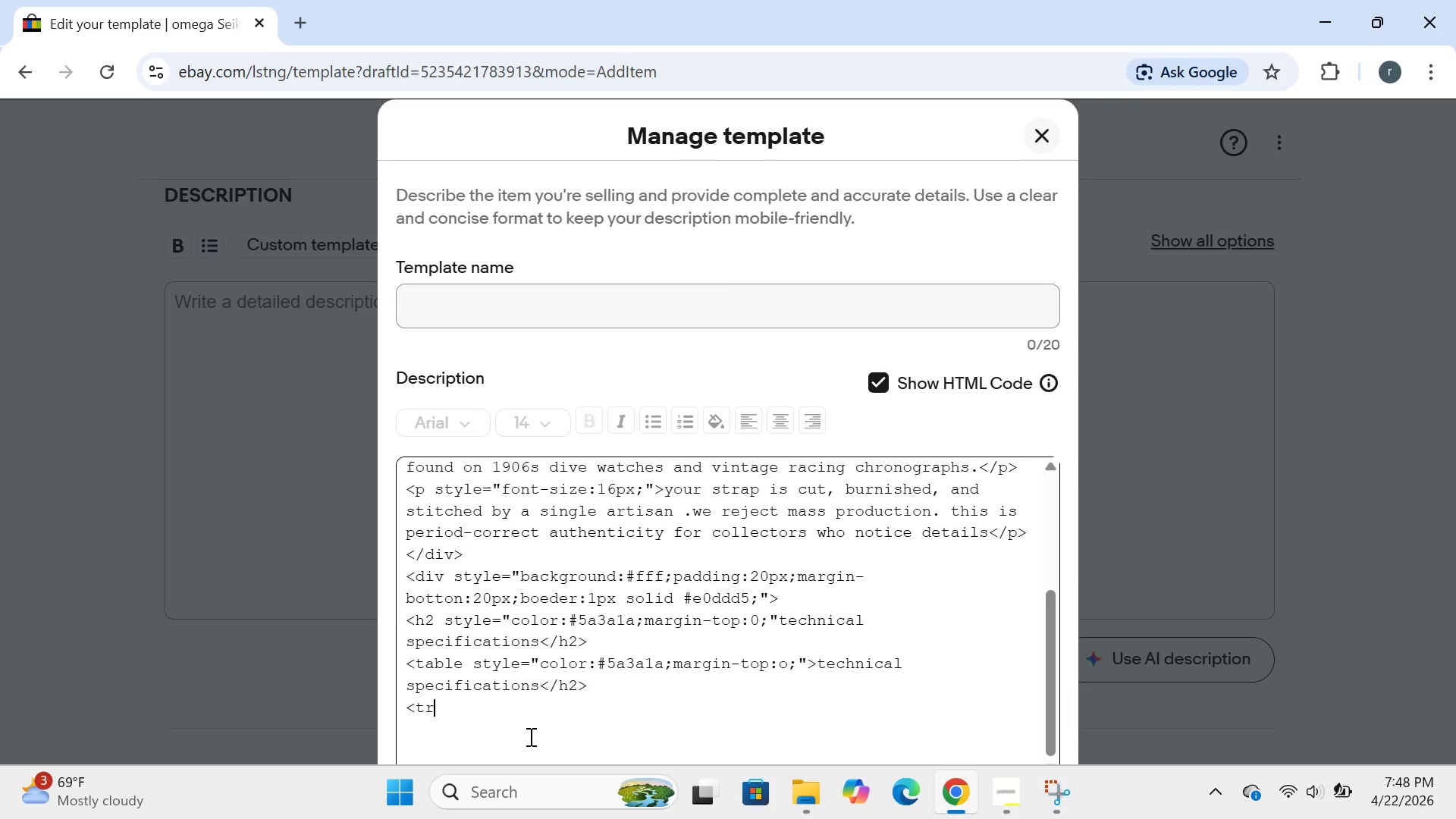 
type(><td style="padding:8px 0;border-)
 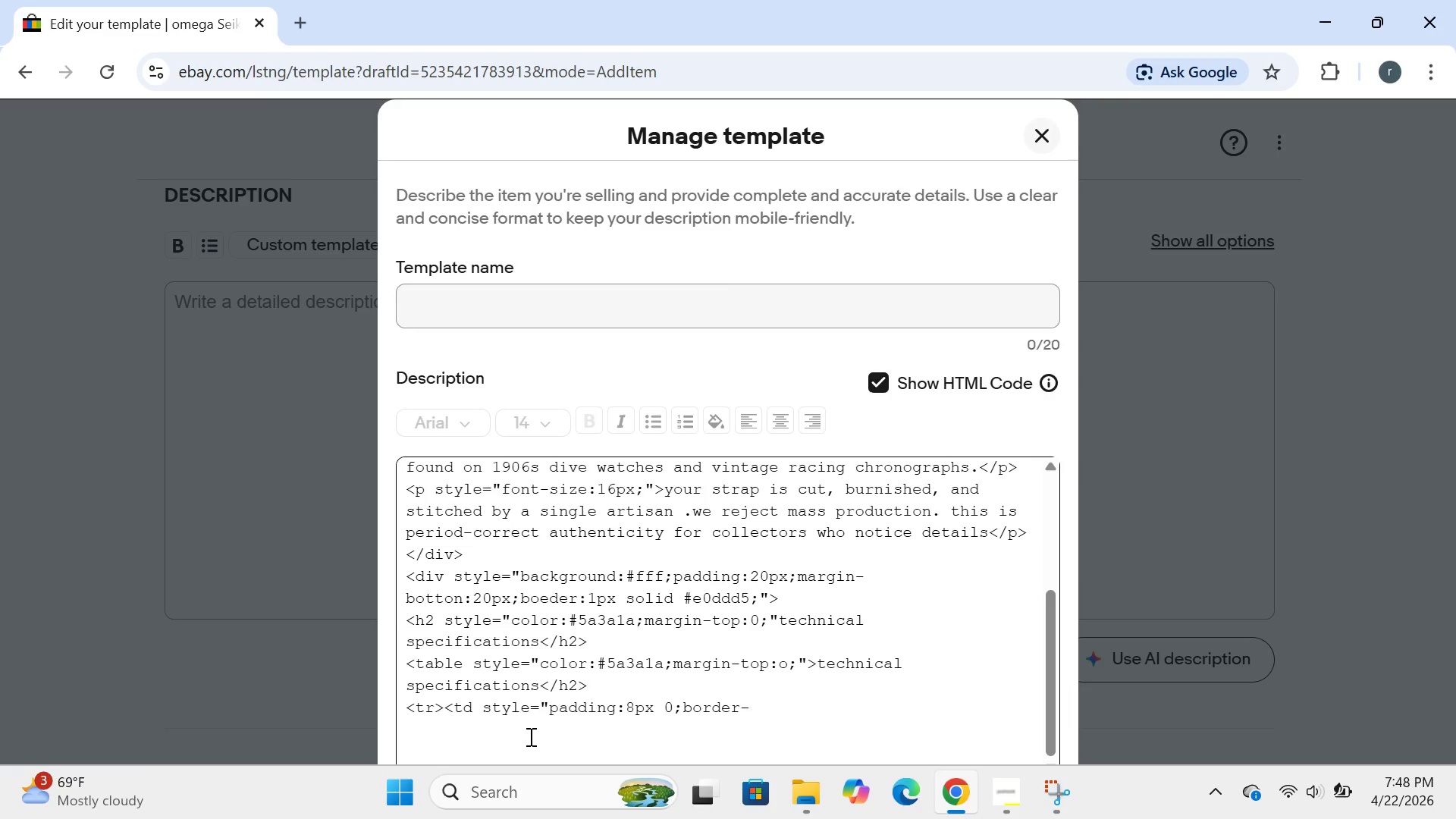 
type(bottom:1px solid)
 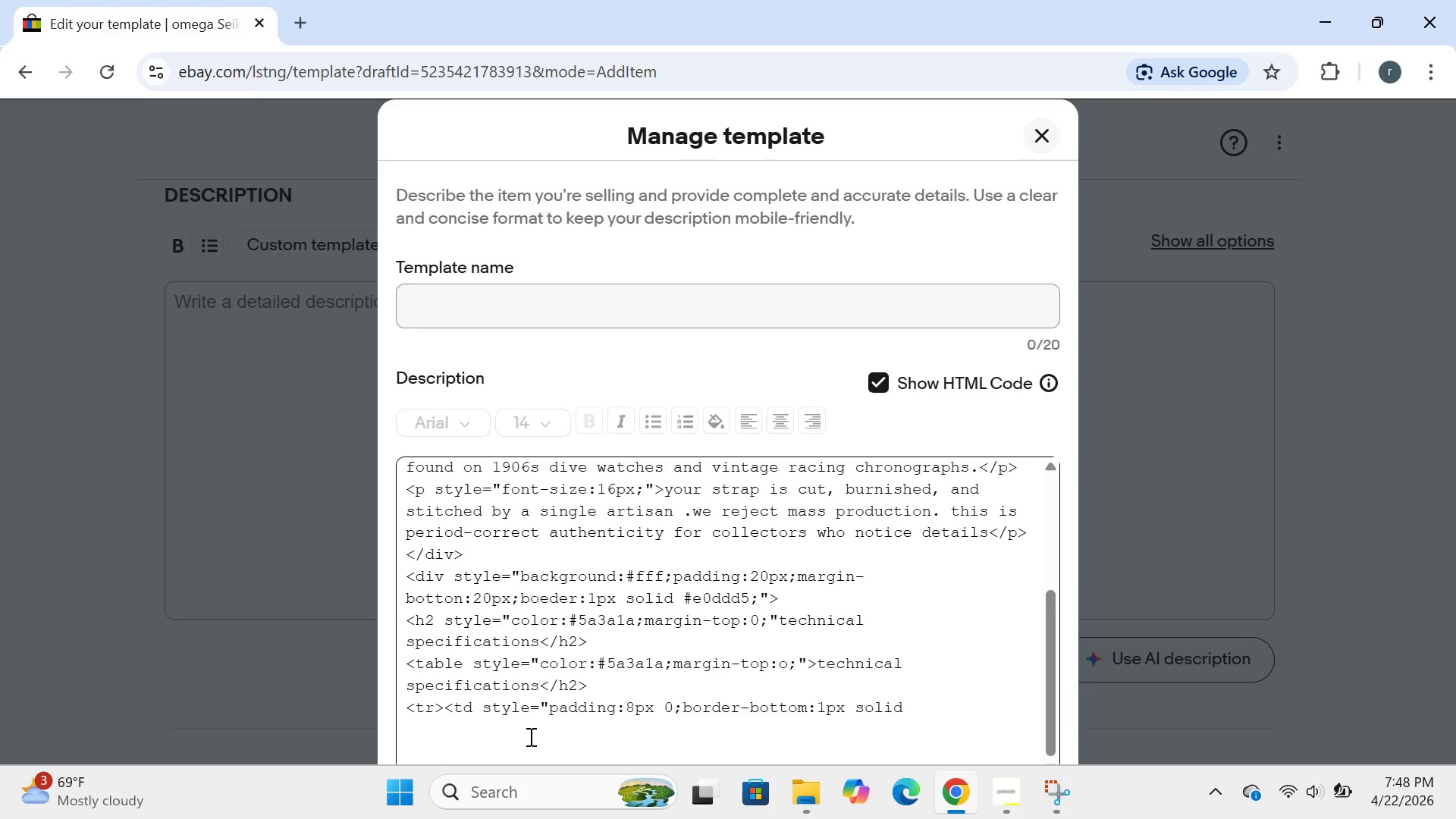 
type( @)
key(Backspace)
type(#eee;:)
key(Backspace)
type("><strong )
key(Backspace)
type(>)
 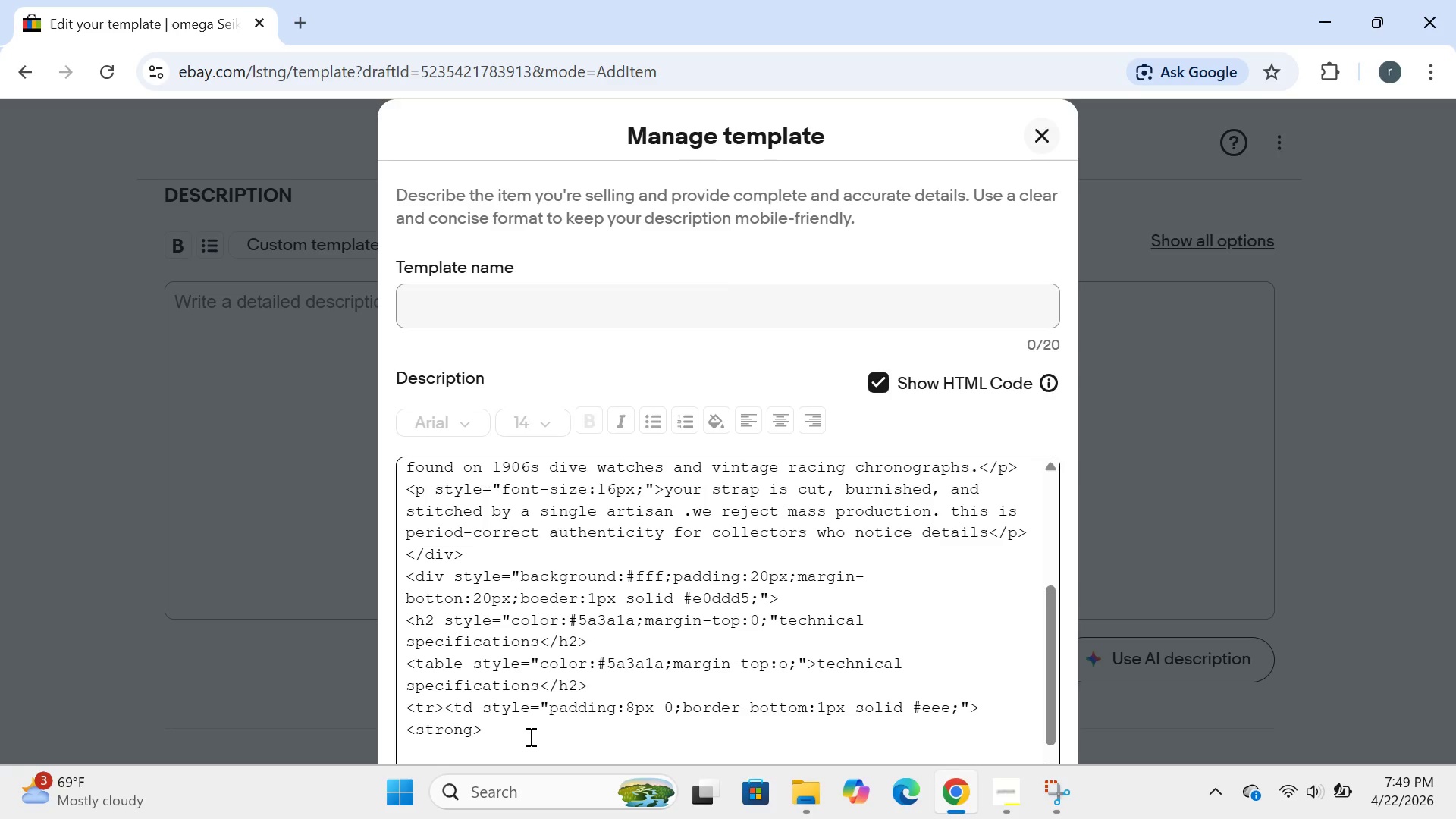 
type(lug width)
 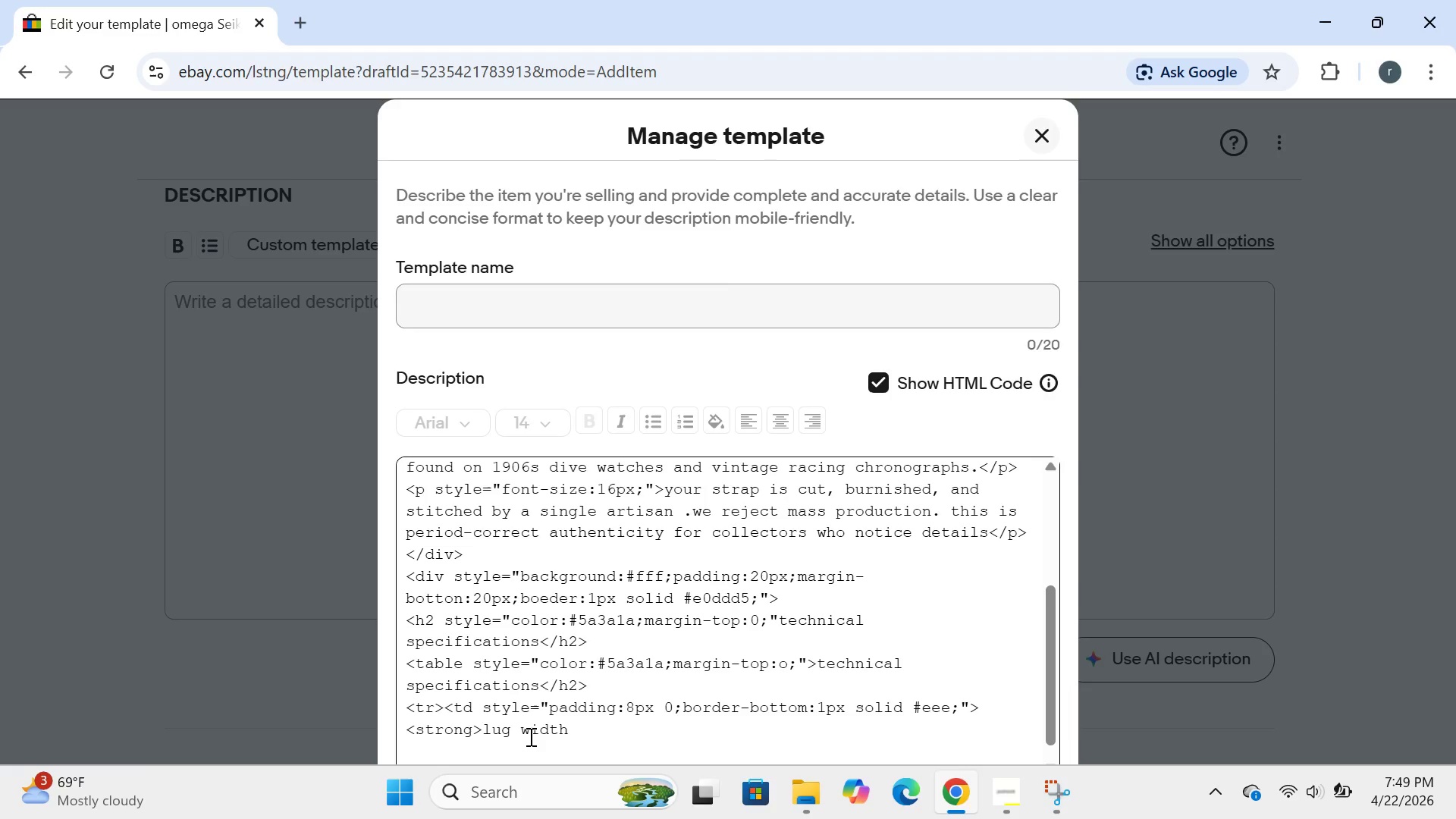 
key(Semicolon)
 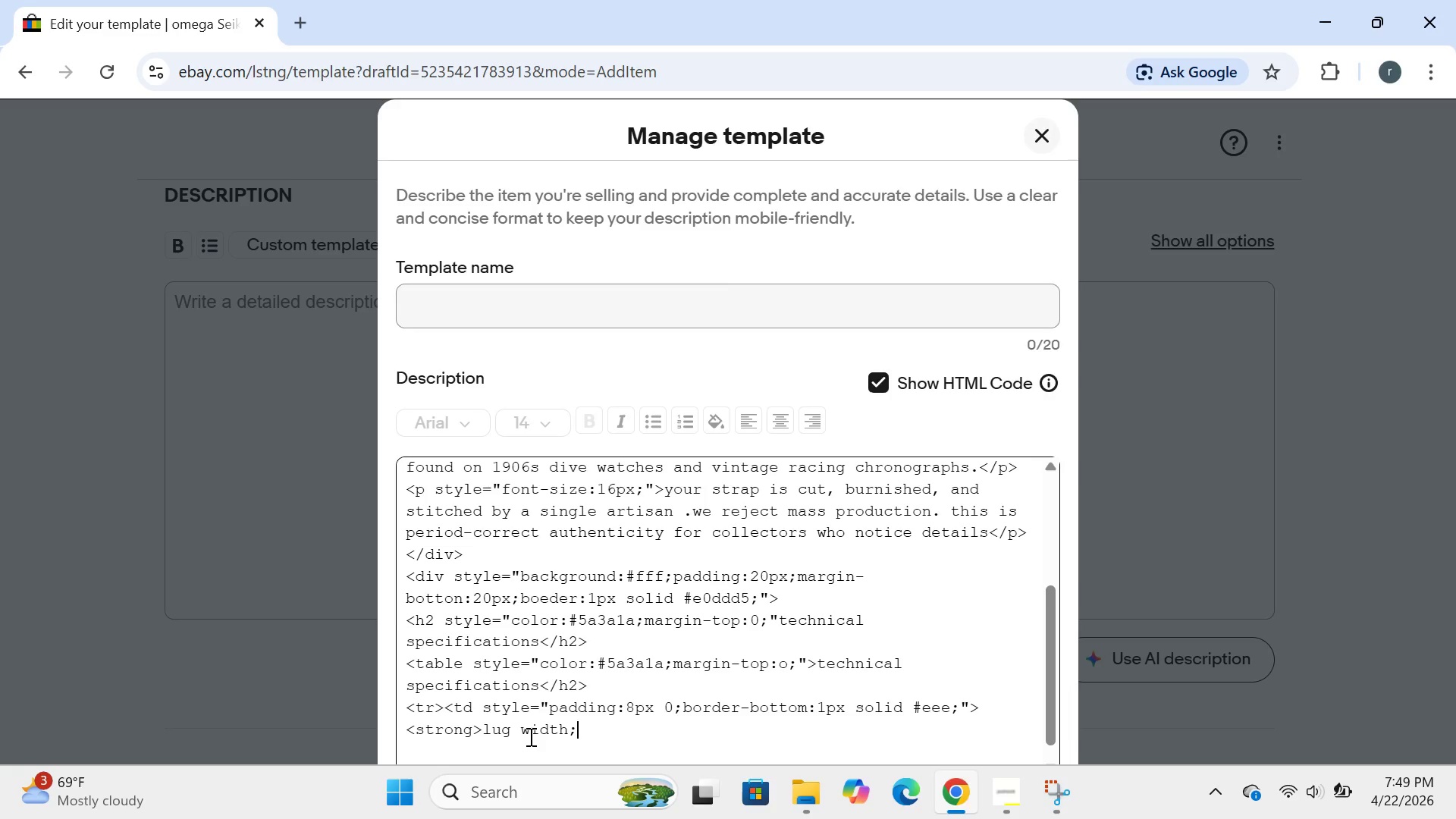 
key(Backspace)
 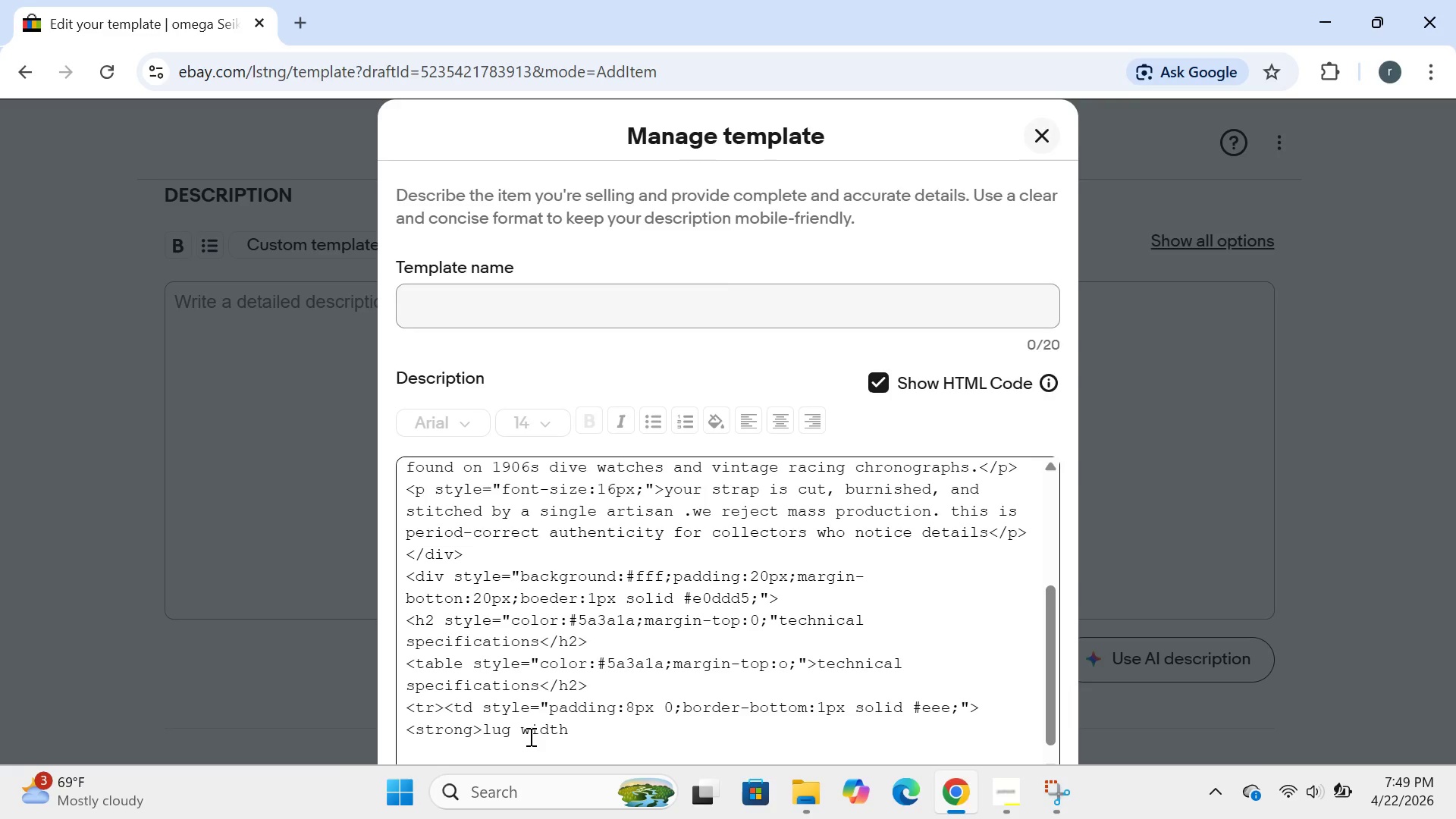 
key(Shift+Semicolon)
 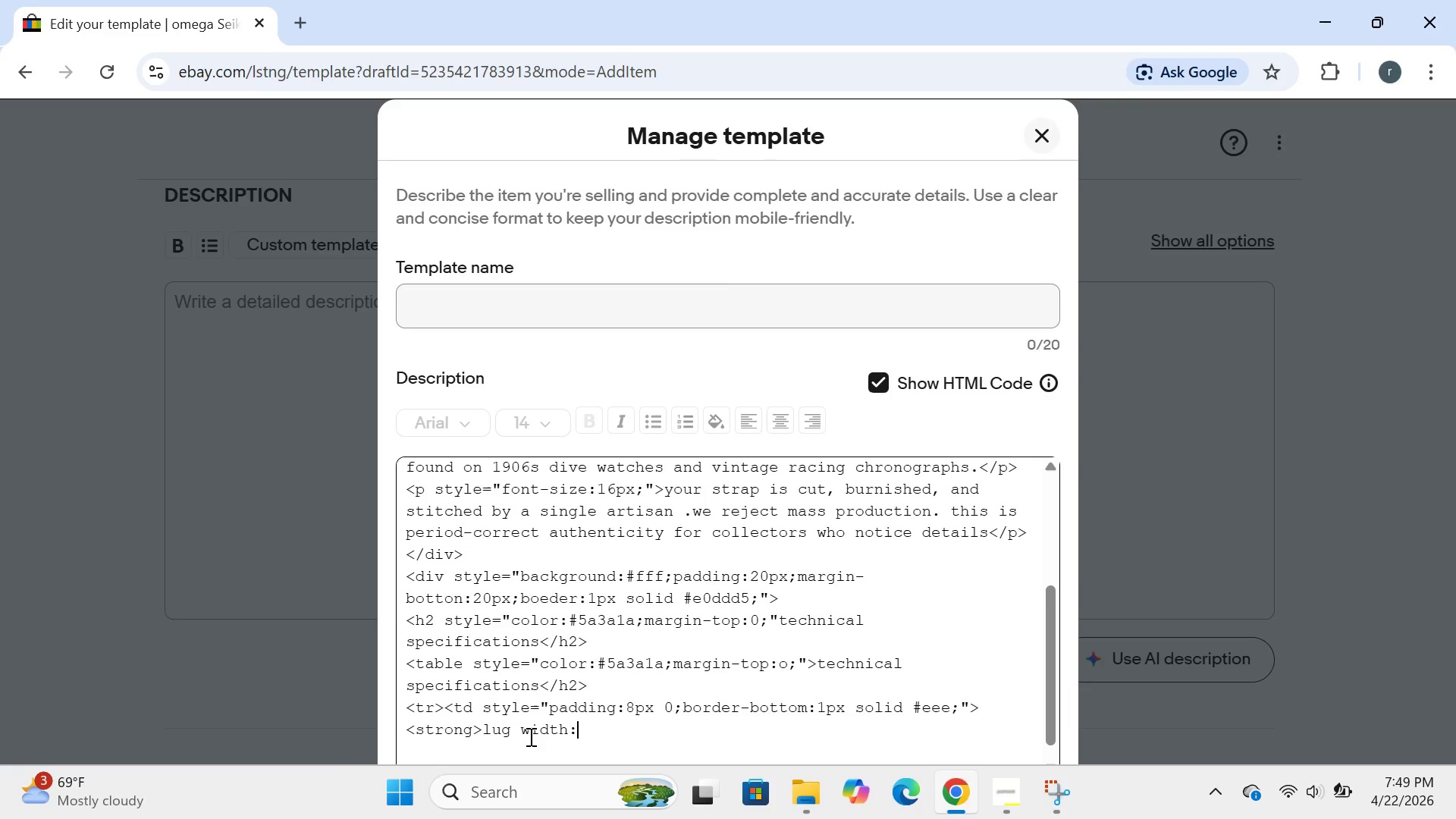 
type(</strong )
key(Backspace)
type(><.td>)
key(Backspace)
key(Backspace)
key(Backspace)
key(Backspace)
type(')
key(Backspace)
type(/td><td style="padding:)
 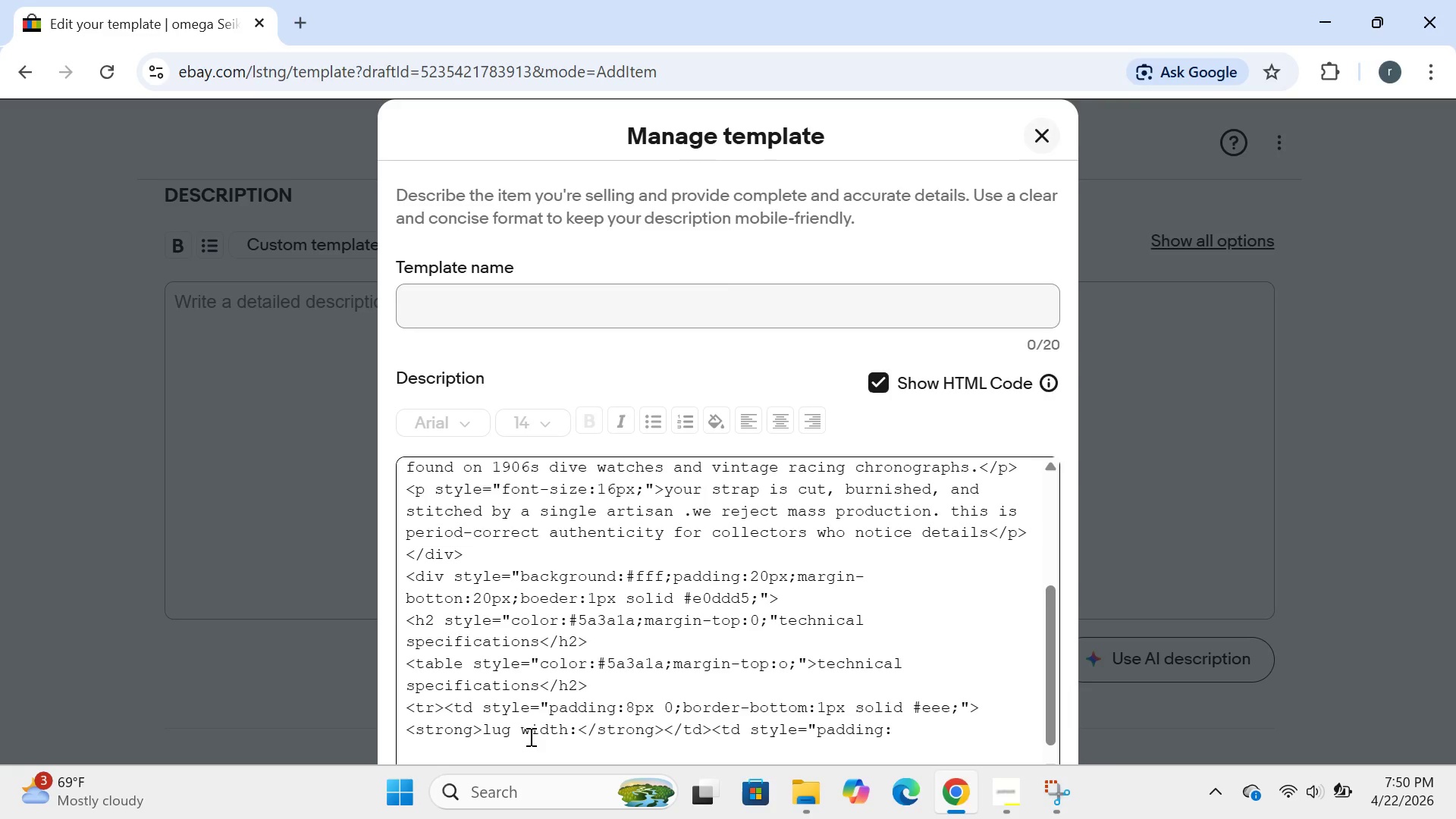 
wait(10.08)
 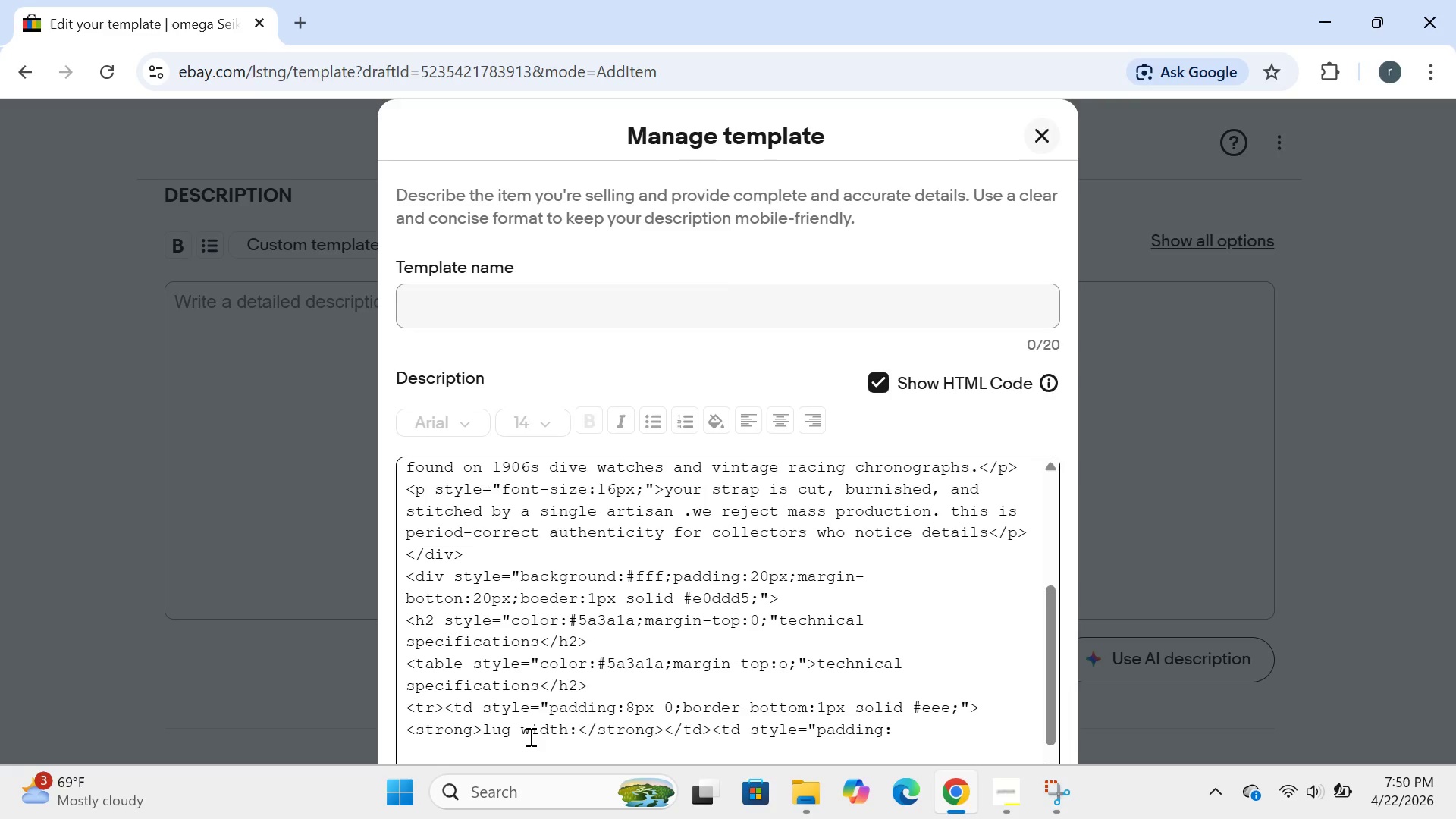 
type(8px o;border-bottom:1px solid)
 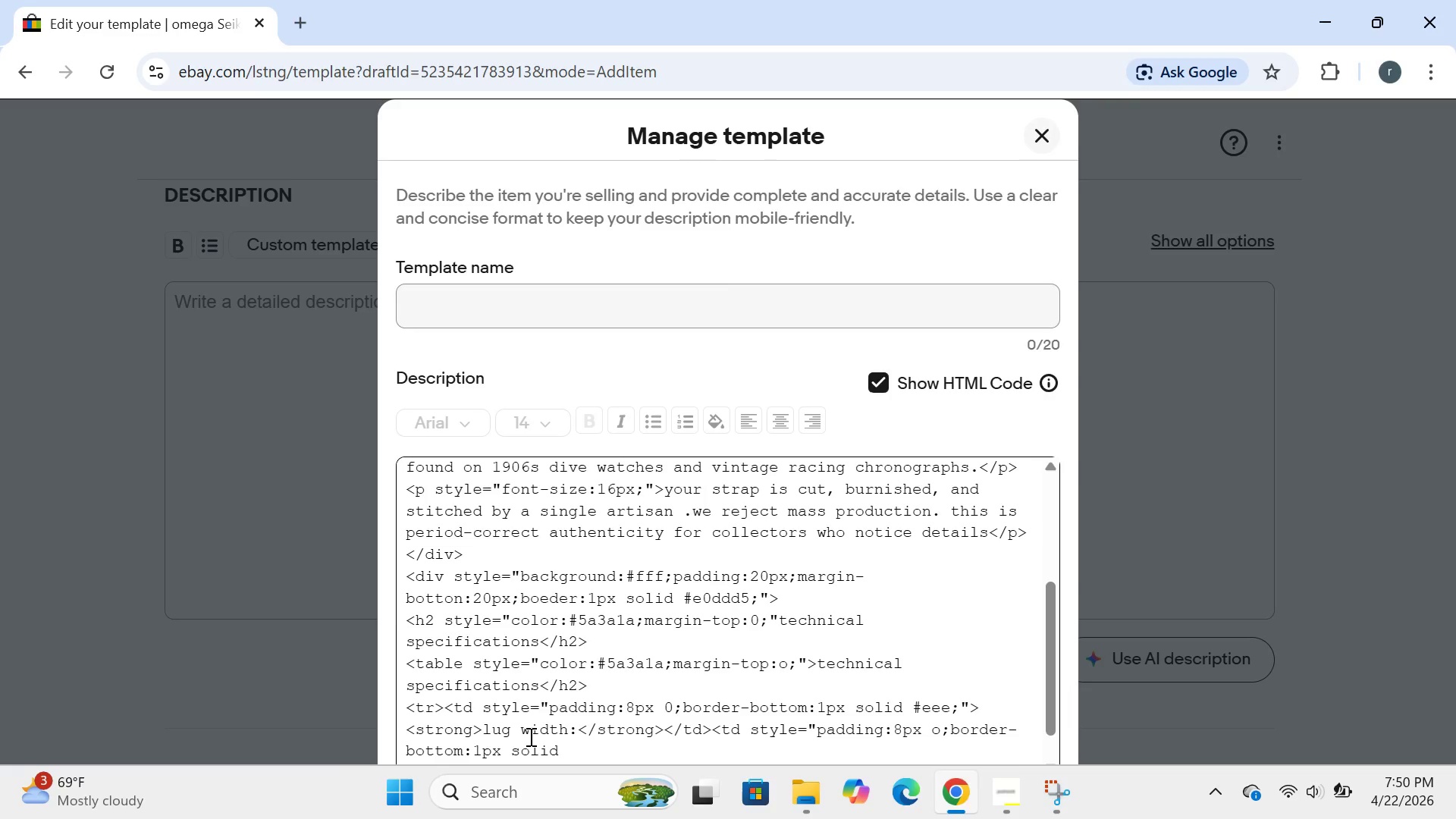 
wait(5.01)
 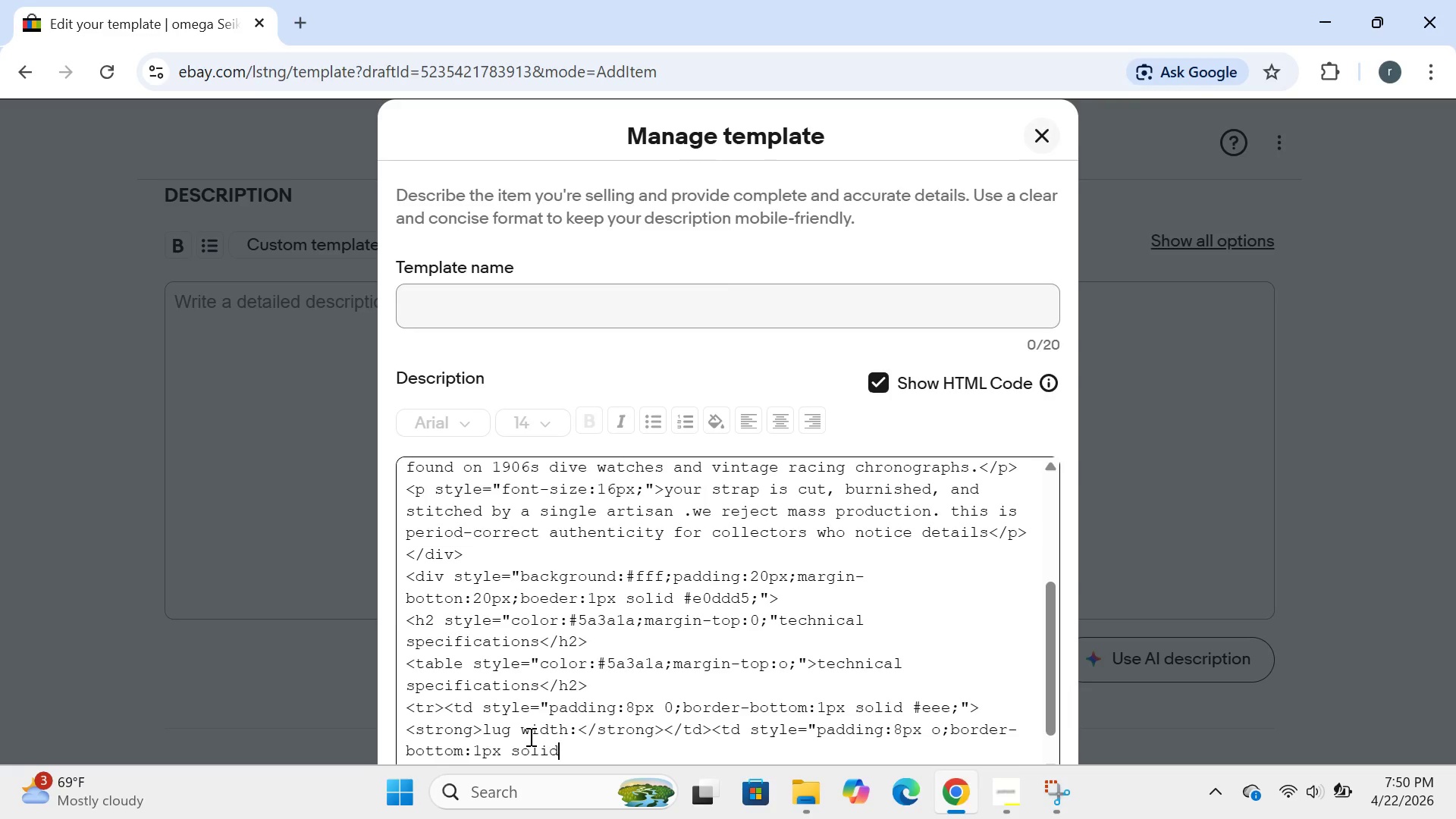 
key(Shift+3)
 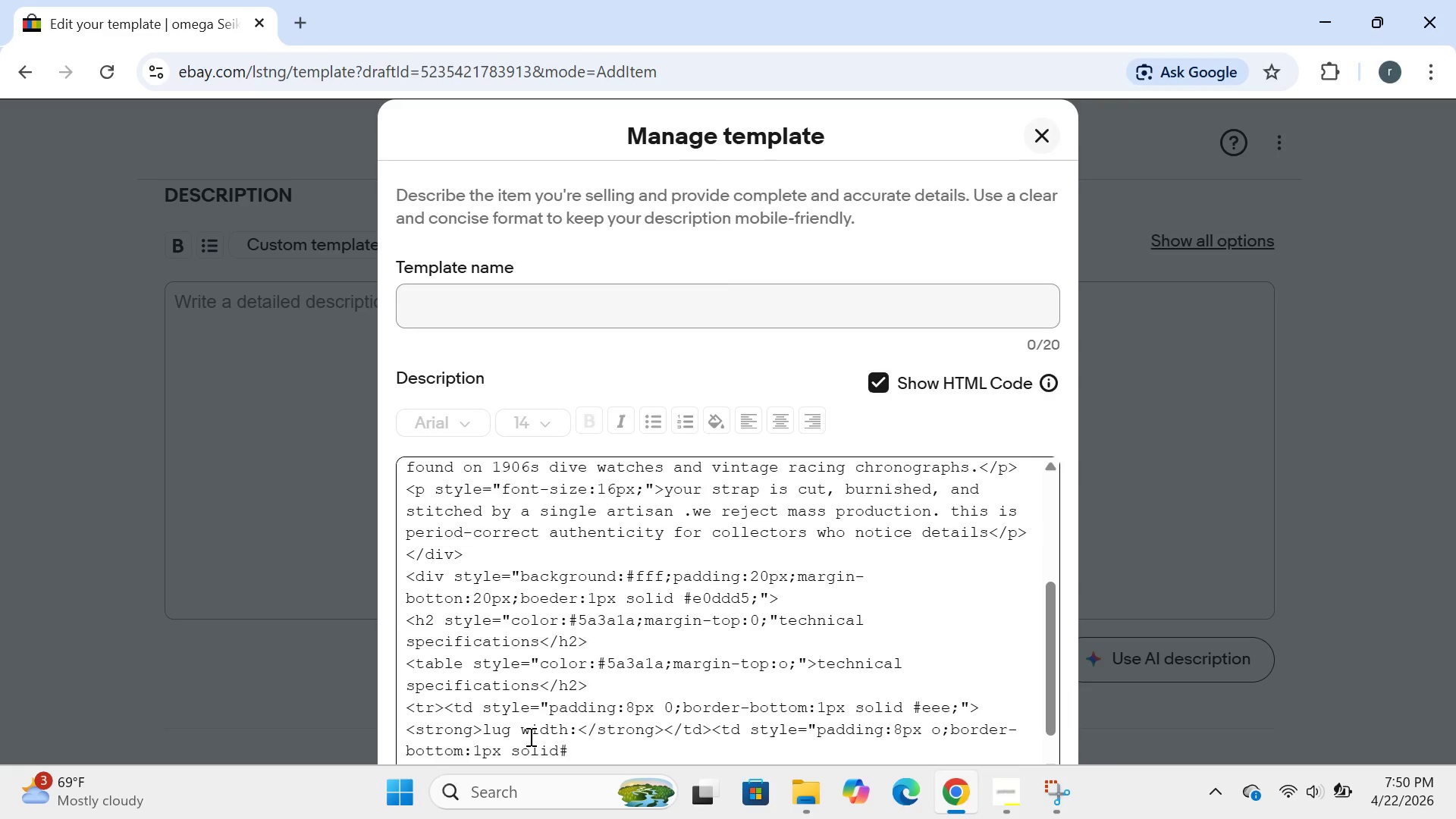 
key(ArrowLeft)
 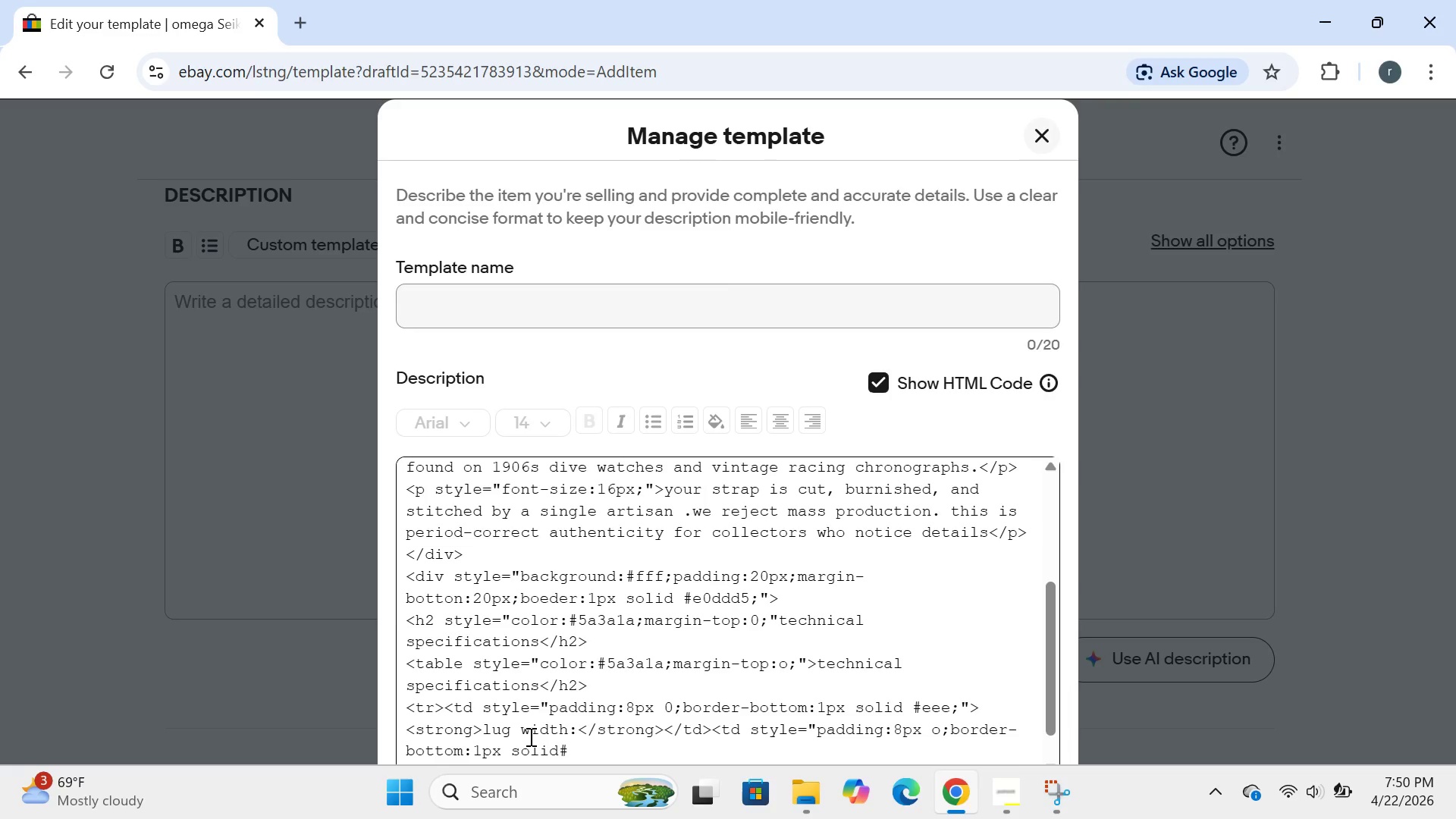 
key(Space)
 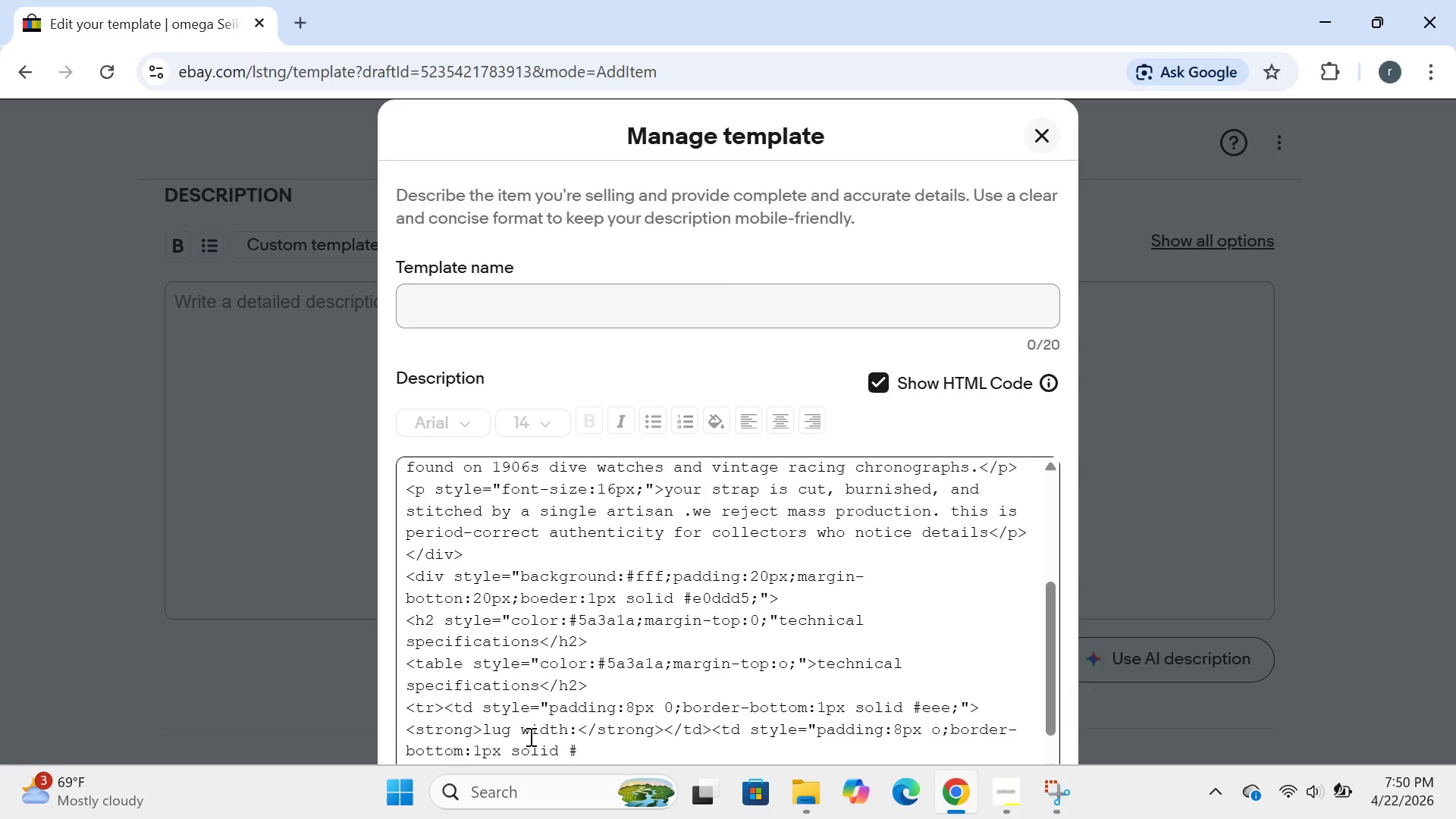 
key(ArrowRight)
 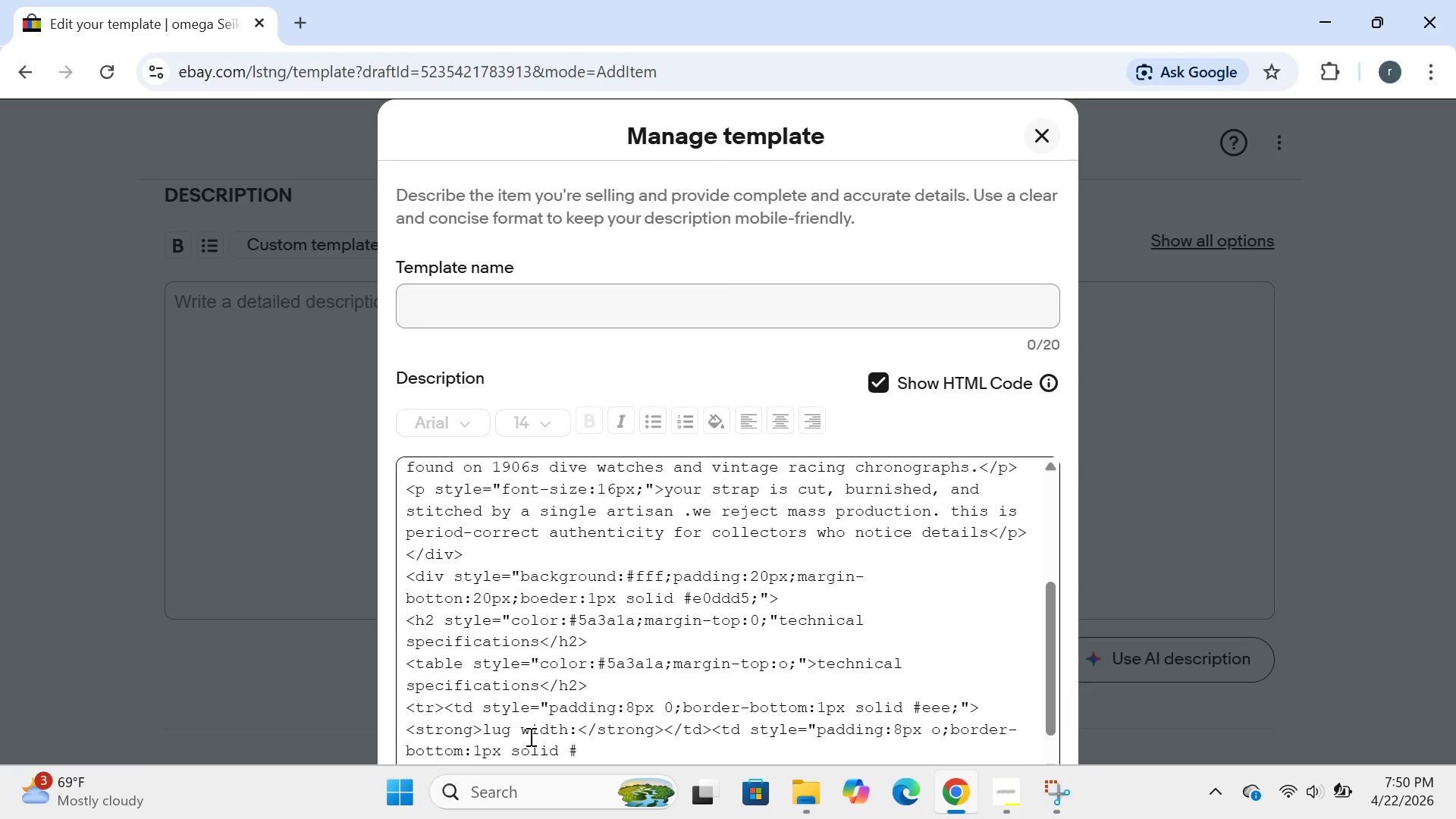 
key(ArrowRight)
 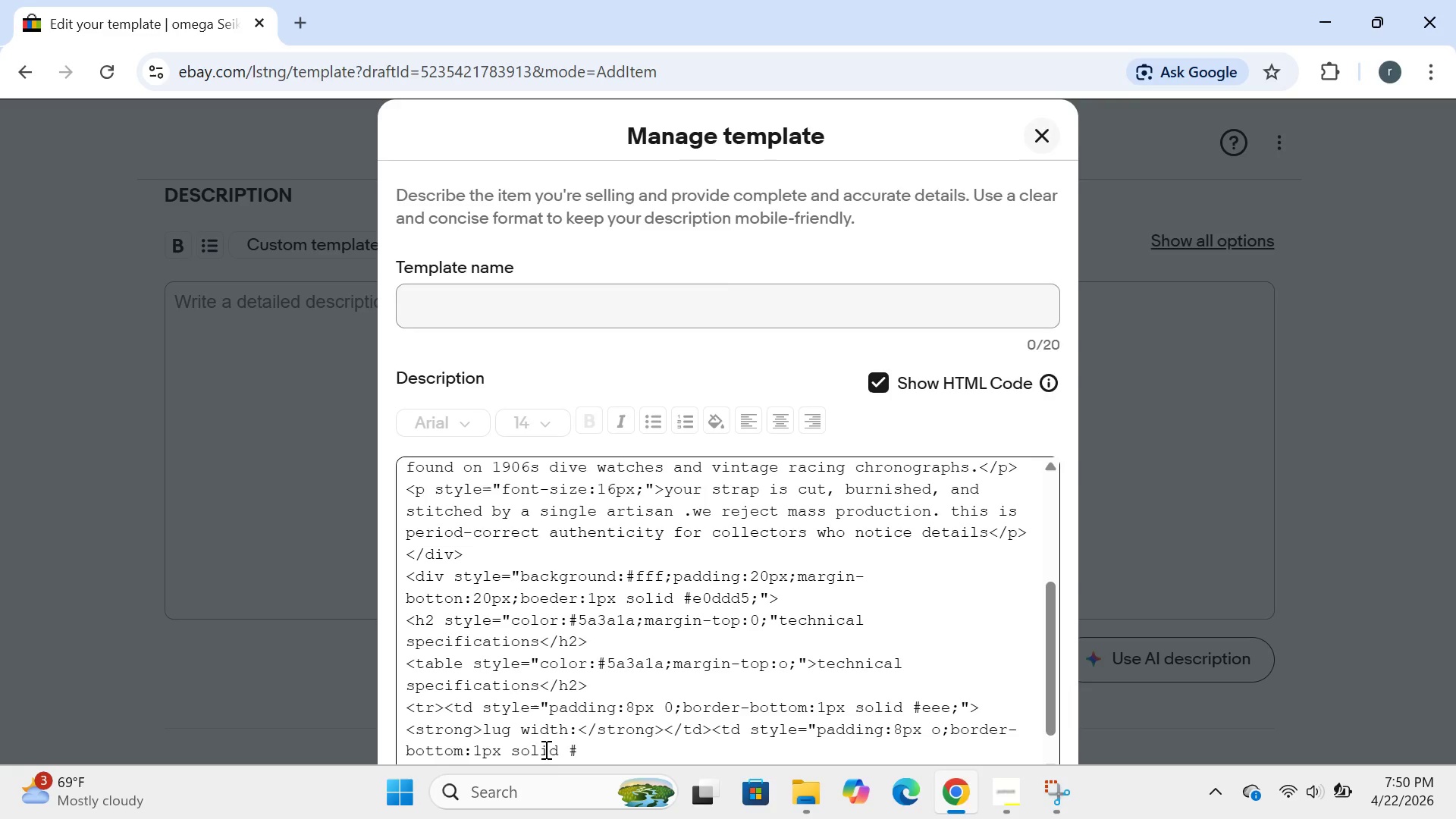 
left_click([578, 752])
 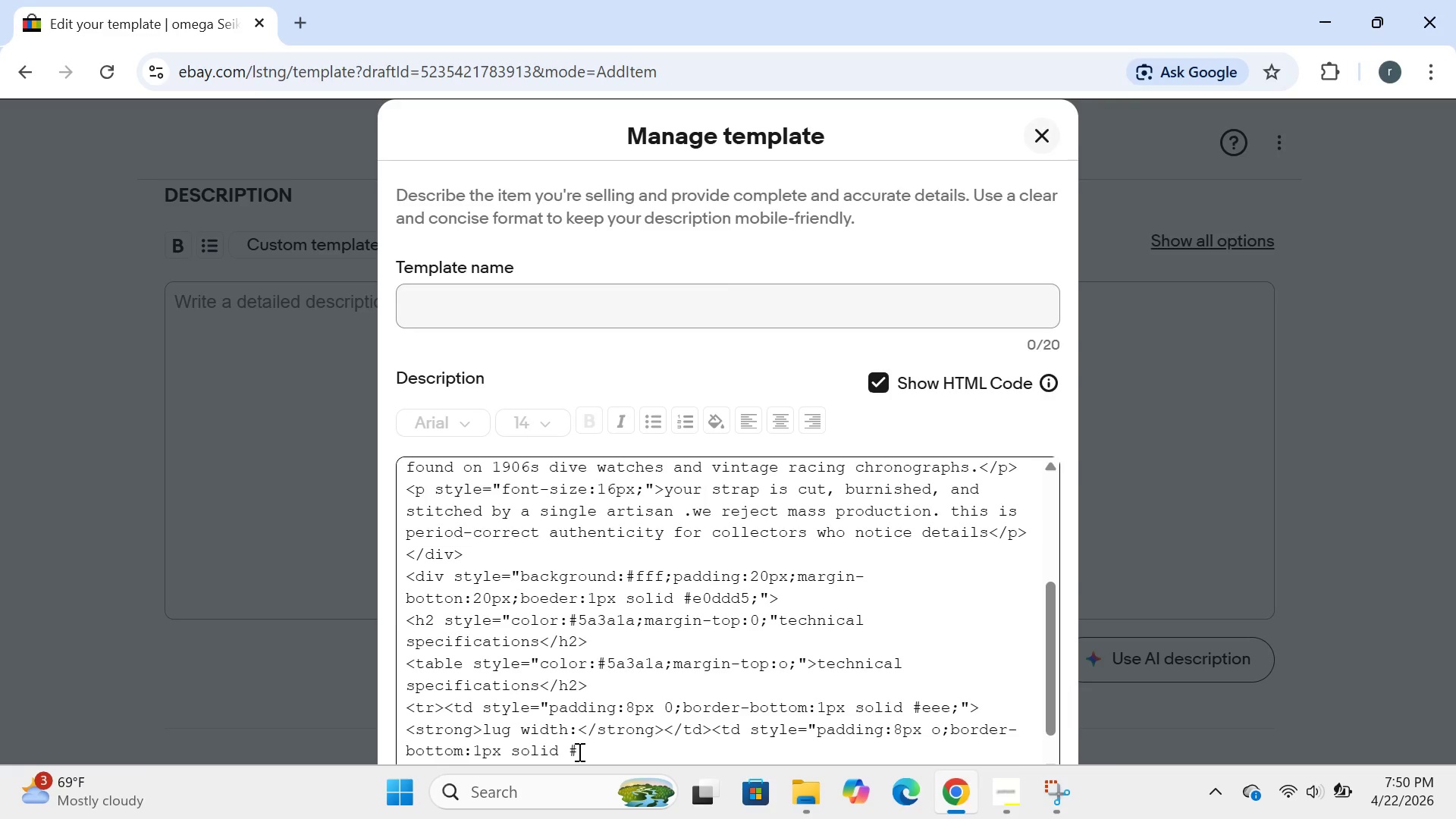 
type(eee;">124)
key(Backspace)
type(5mm=)
key(Backspace)
type(_)
key(Backspace)
type(+)
 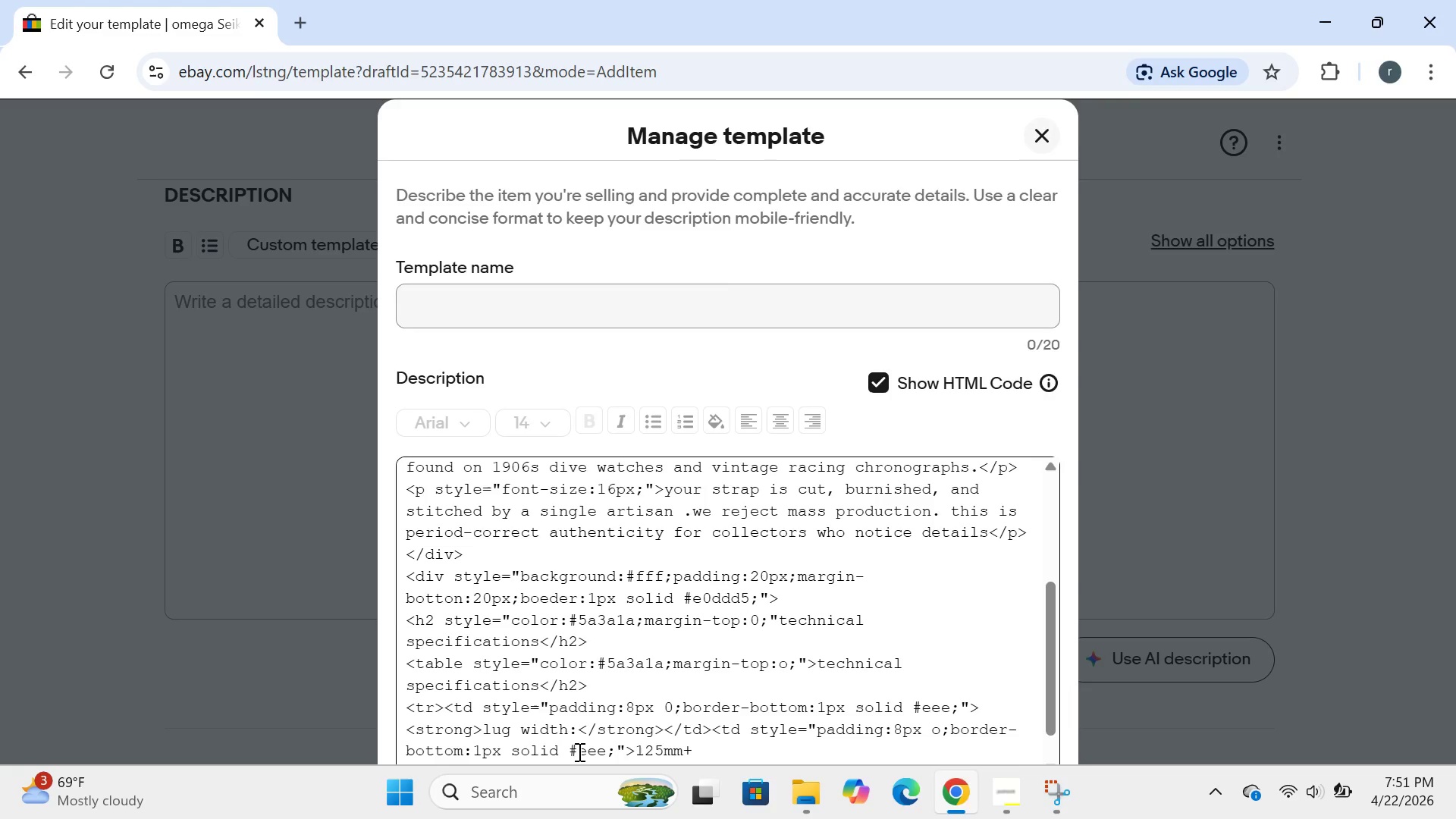 
key(ArrowLeft)
 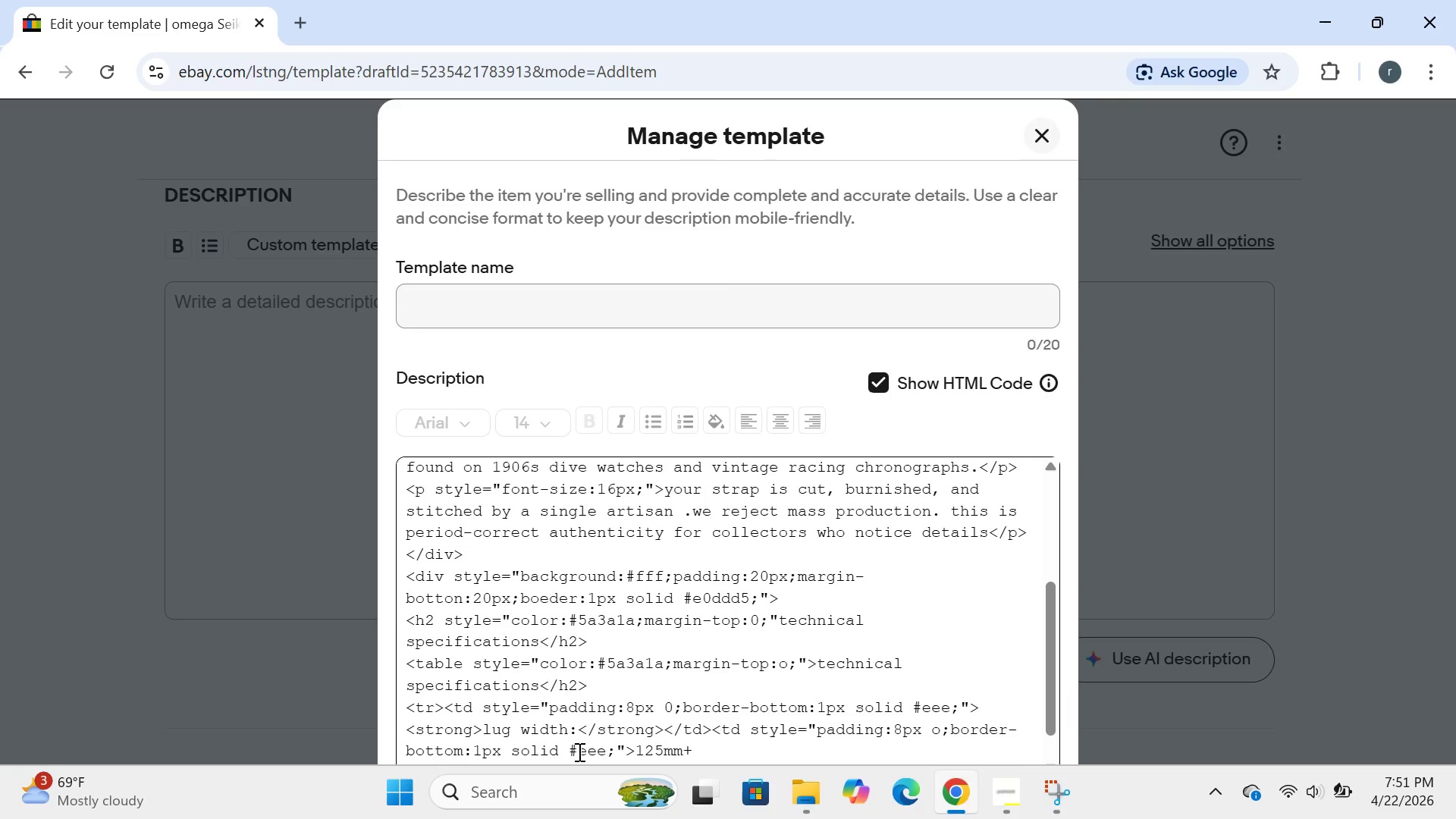 
key(Space)
 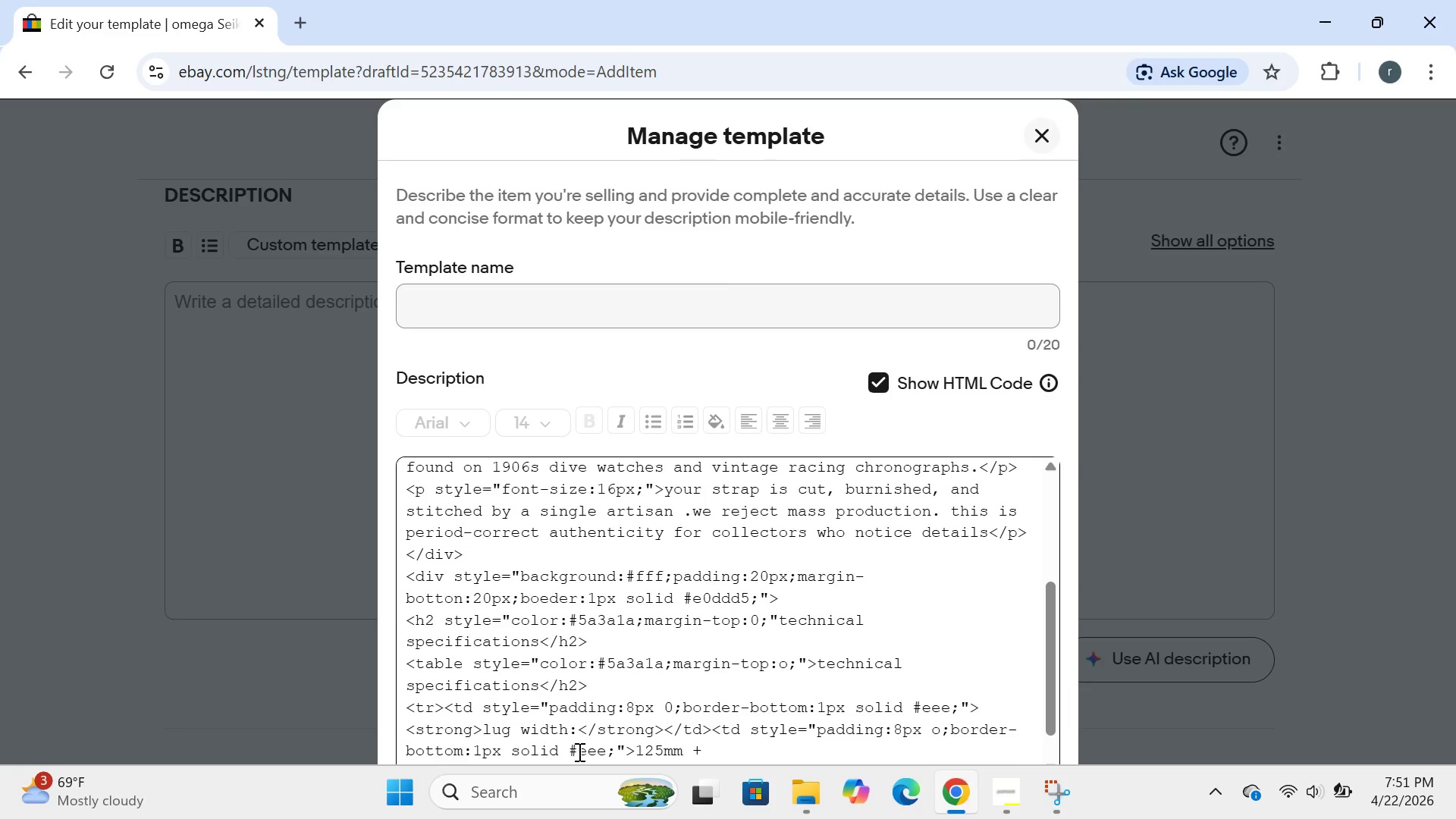 
key(ArrowRight)
 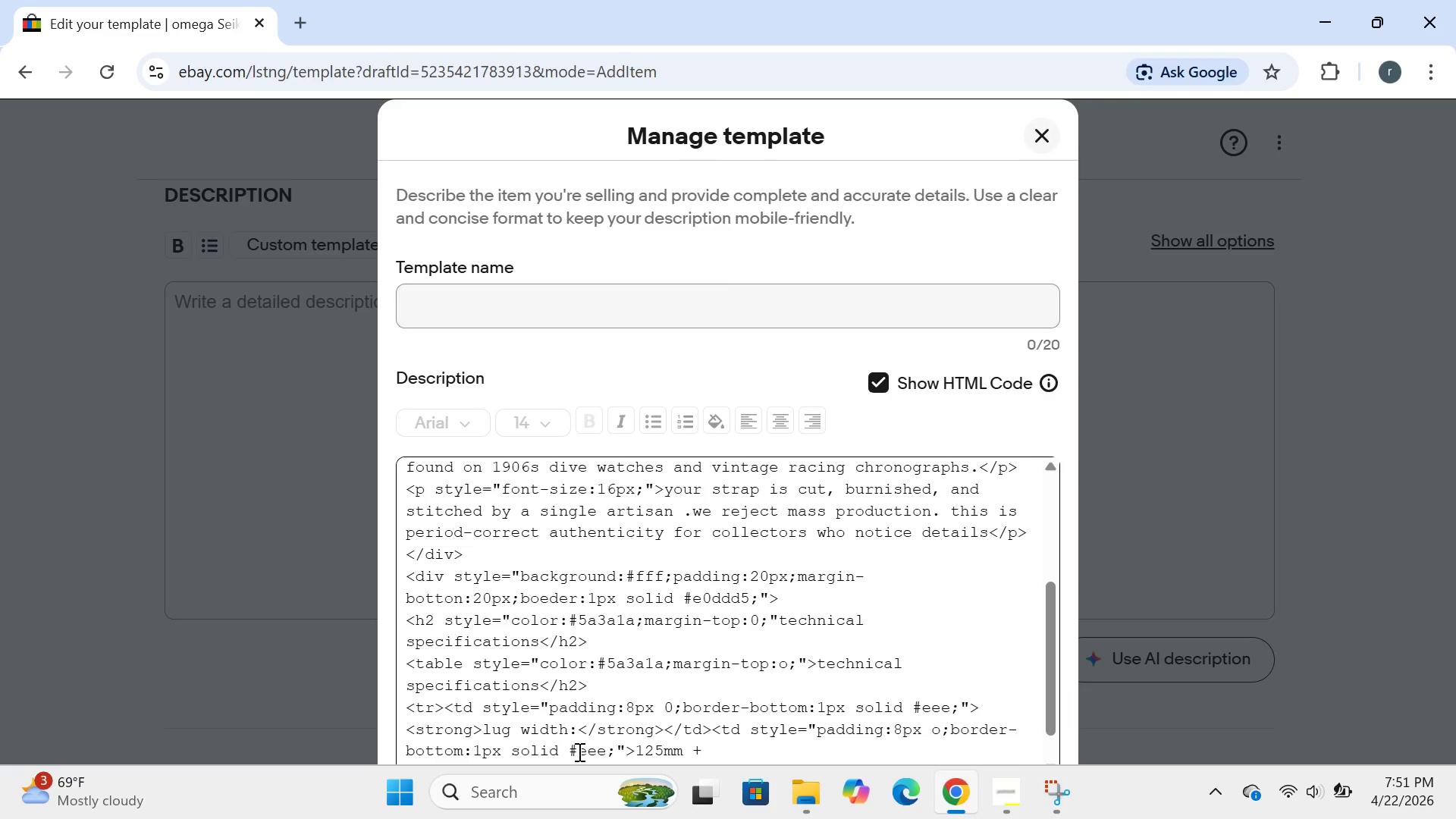 
key(ArrowRight)
 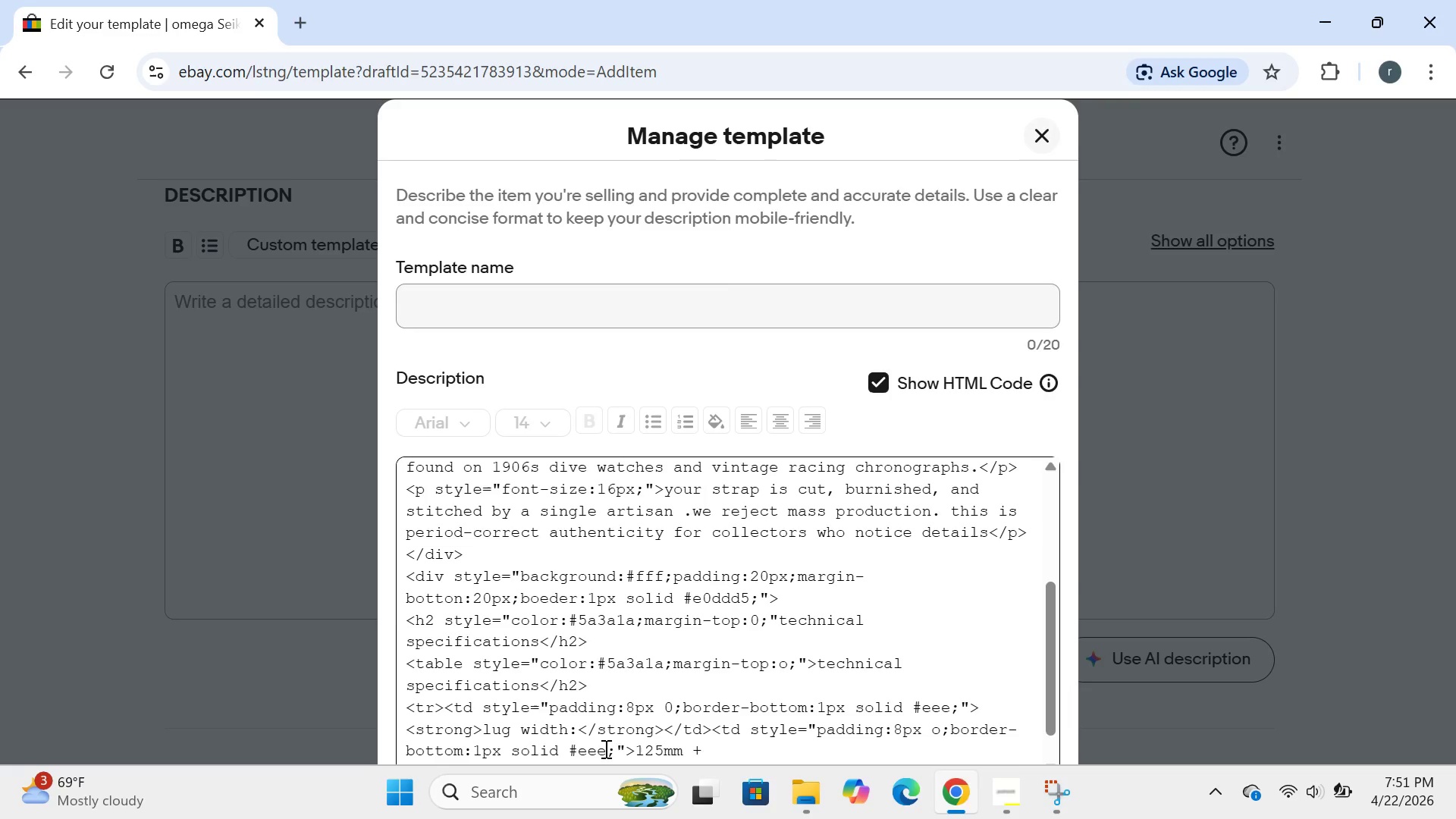 
left_click([708, 745])
 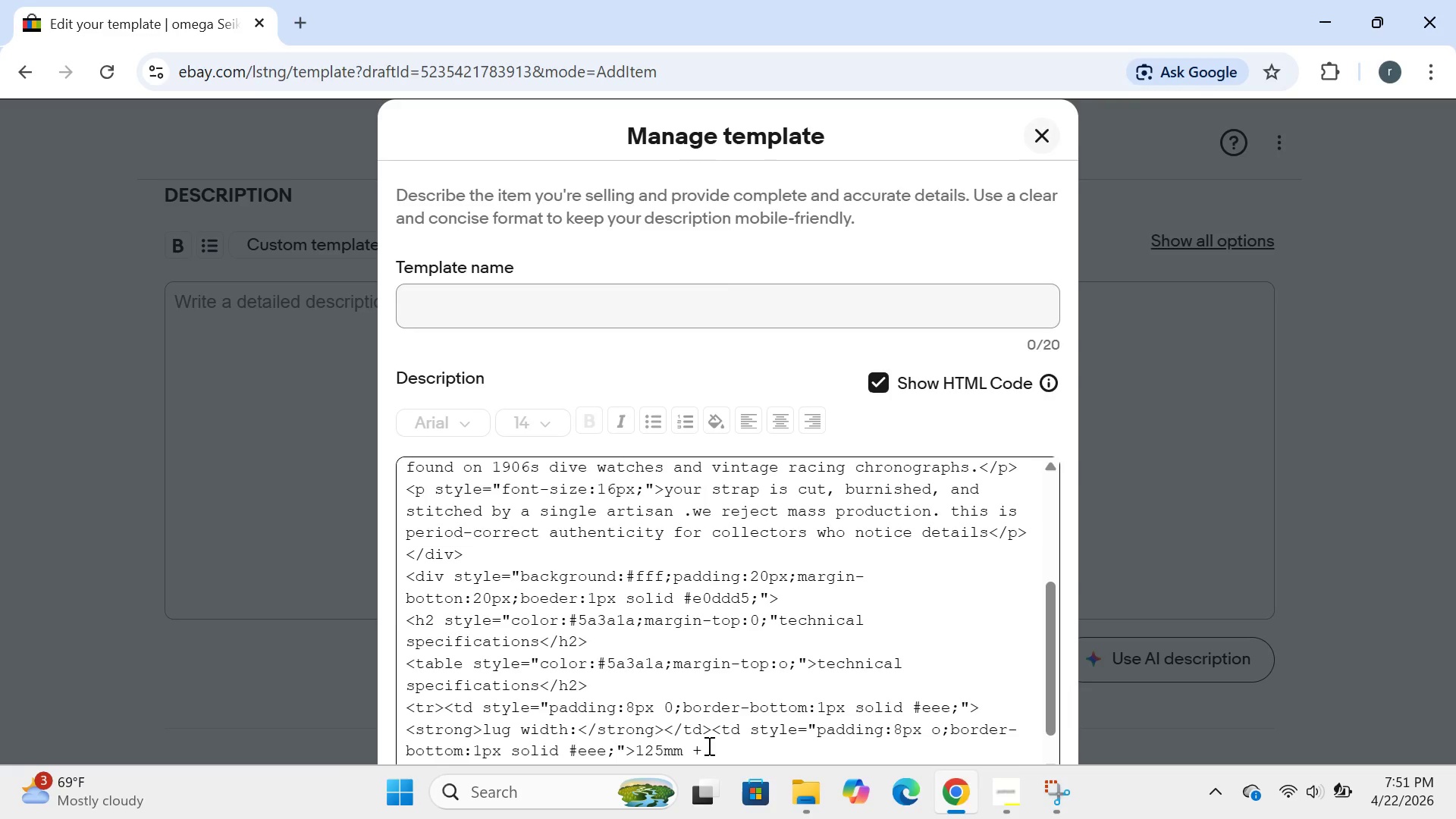 
type( 75mm</td><)
 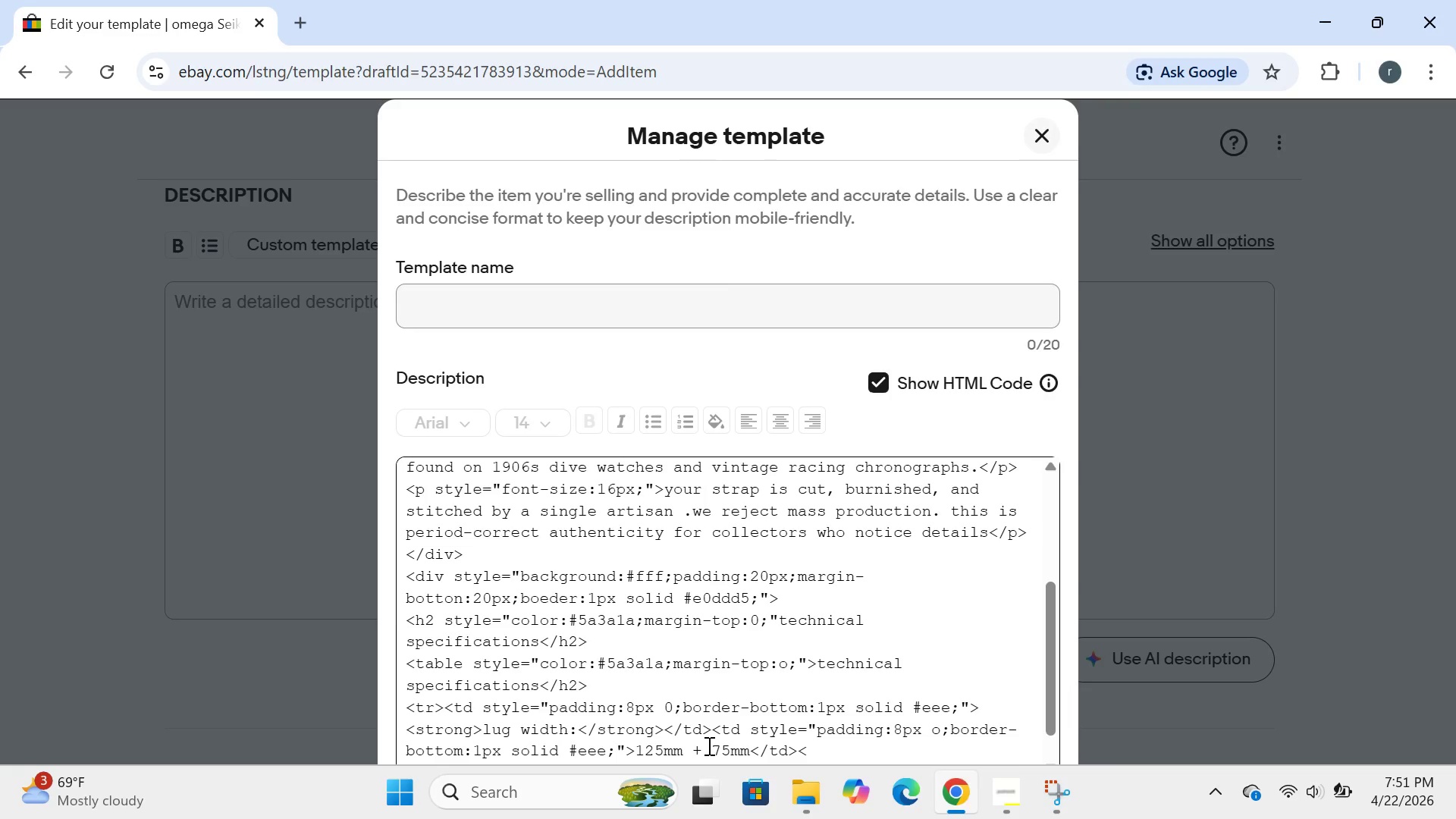 
wait(15.66)
 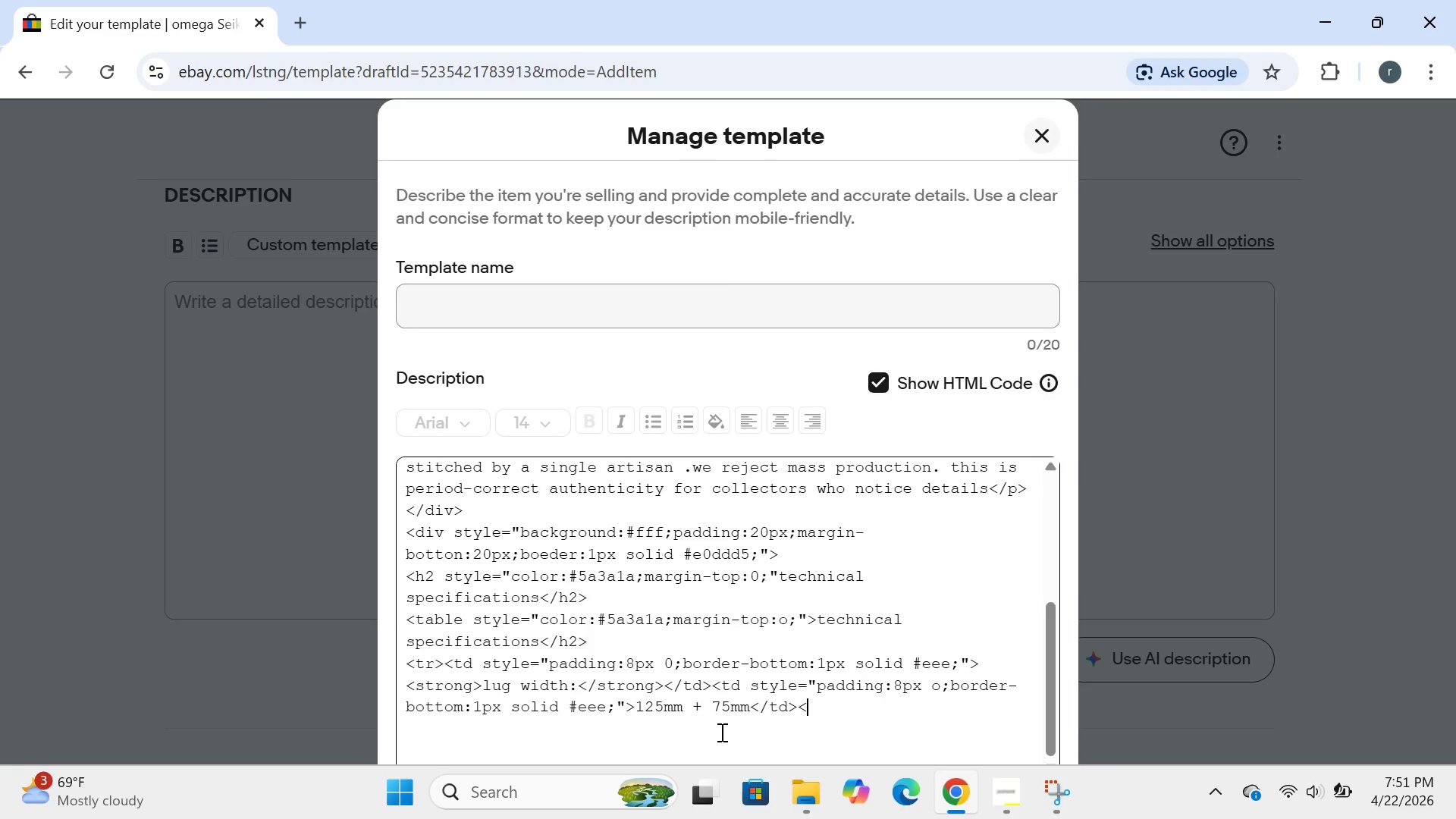 
left_click([685, 702])
 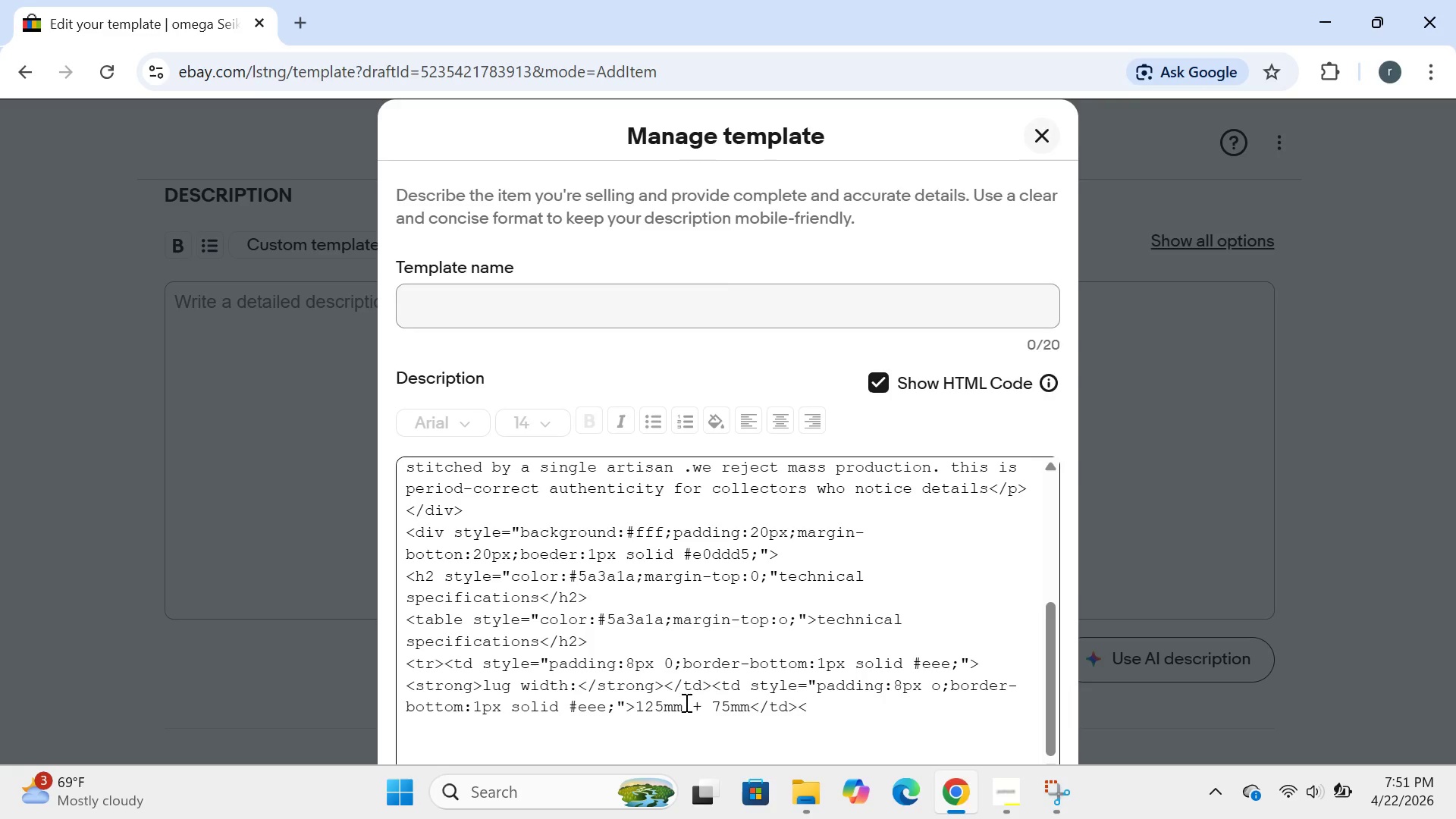 
key(Backspace)
key(Backspace)
key(Backspace)
key(Backspace)
key(Backspace)
type(20mm)
 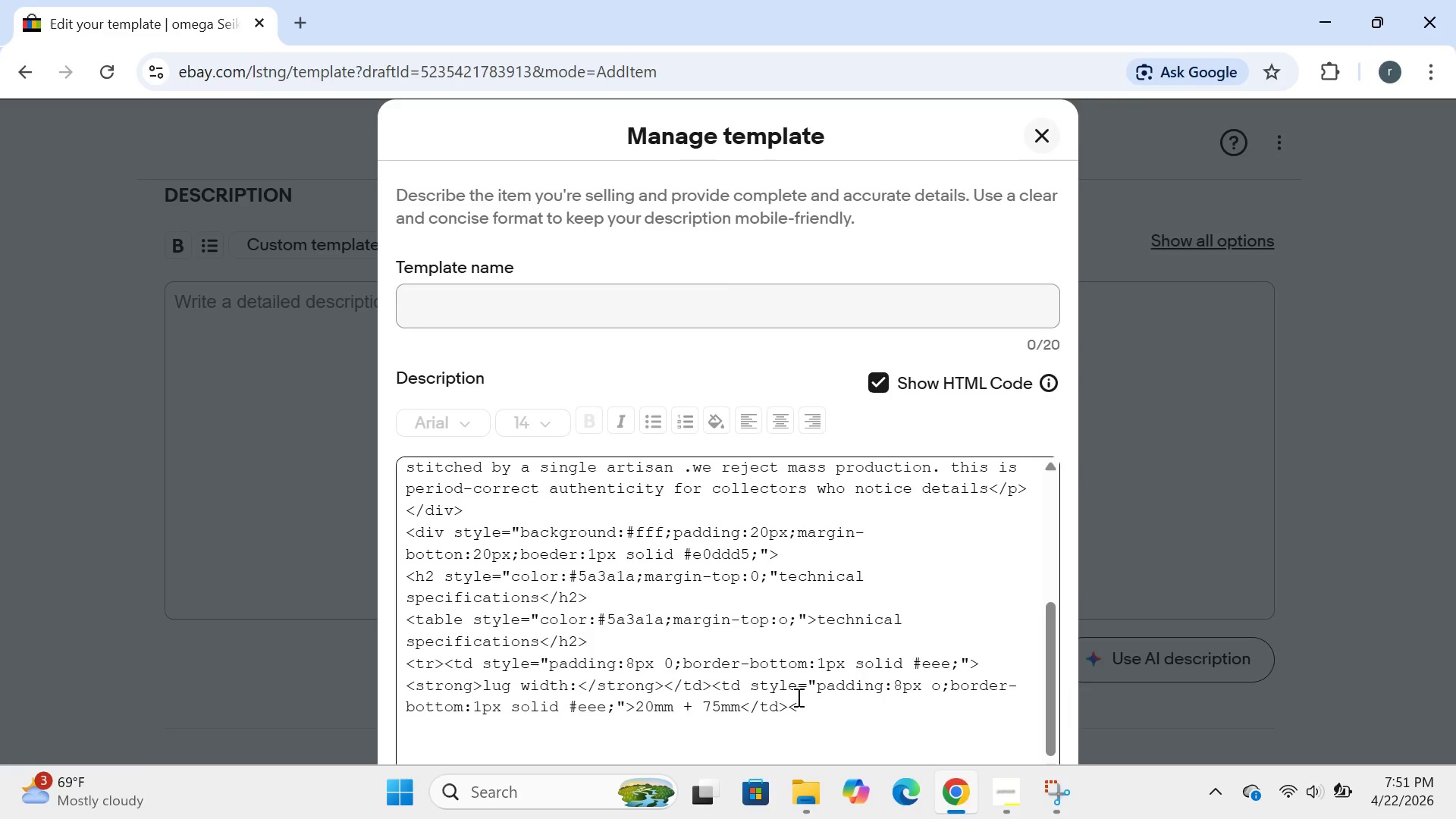 
left_click([797, 697])
 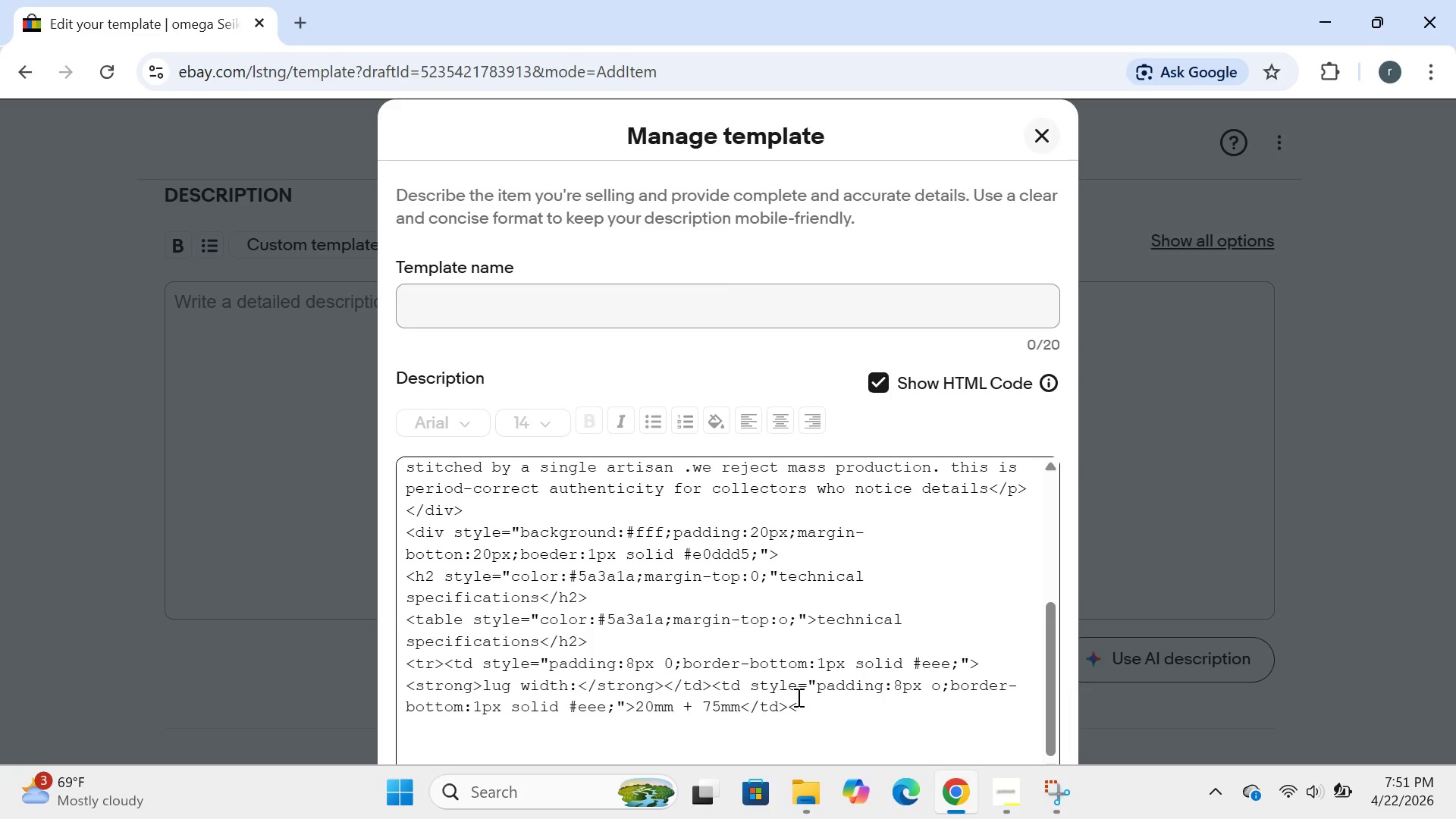 
key(Backspace)
 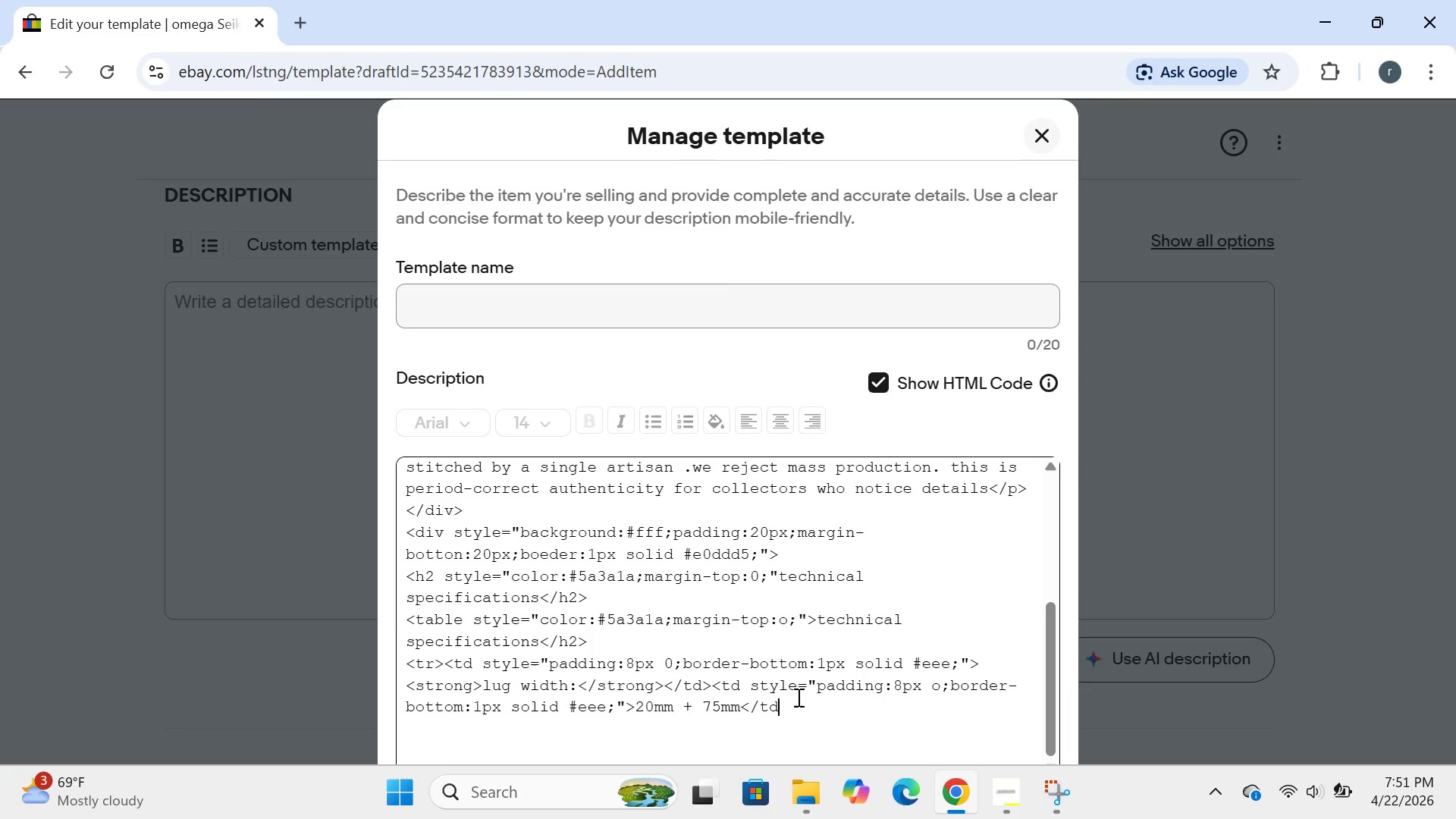 
key(Backspace)
 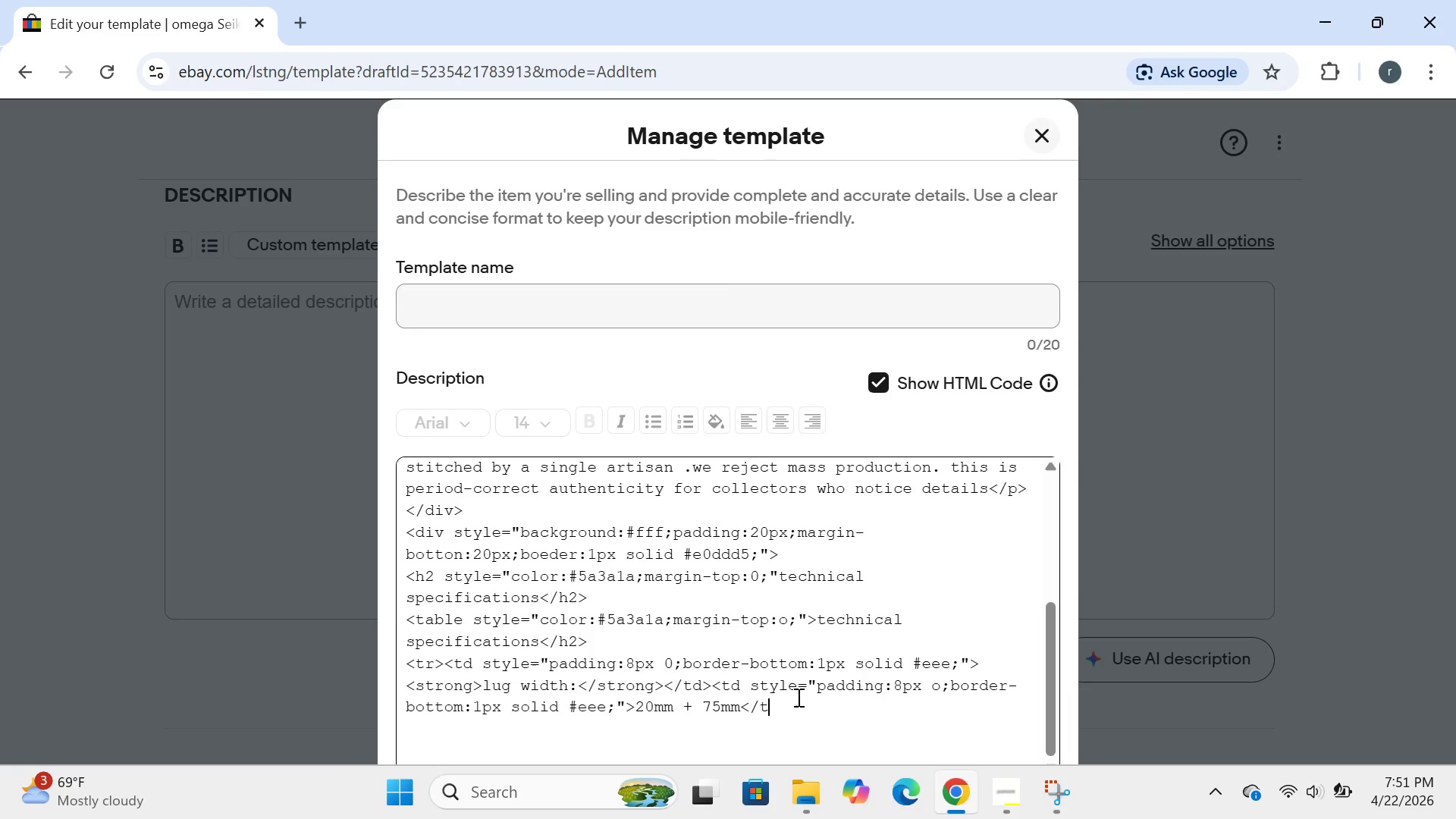 
key(Backspace)
 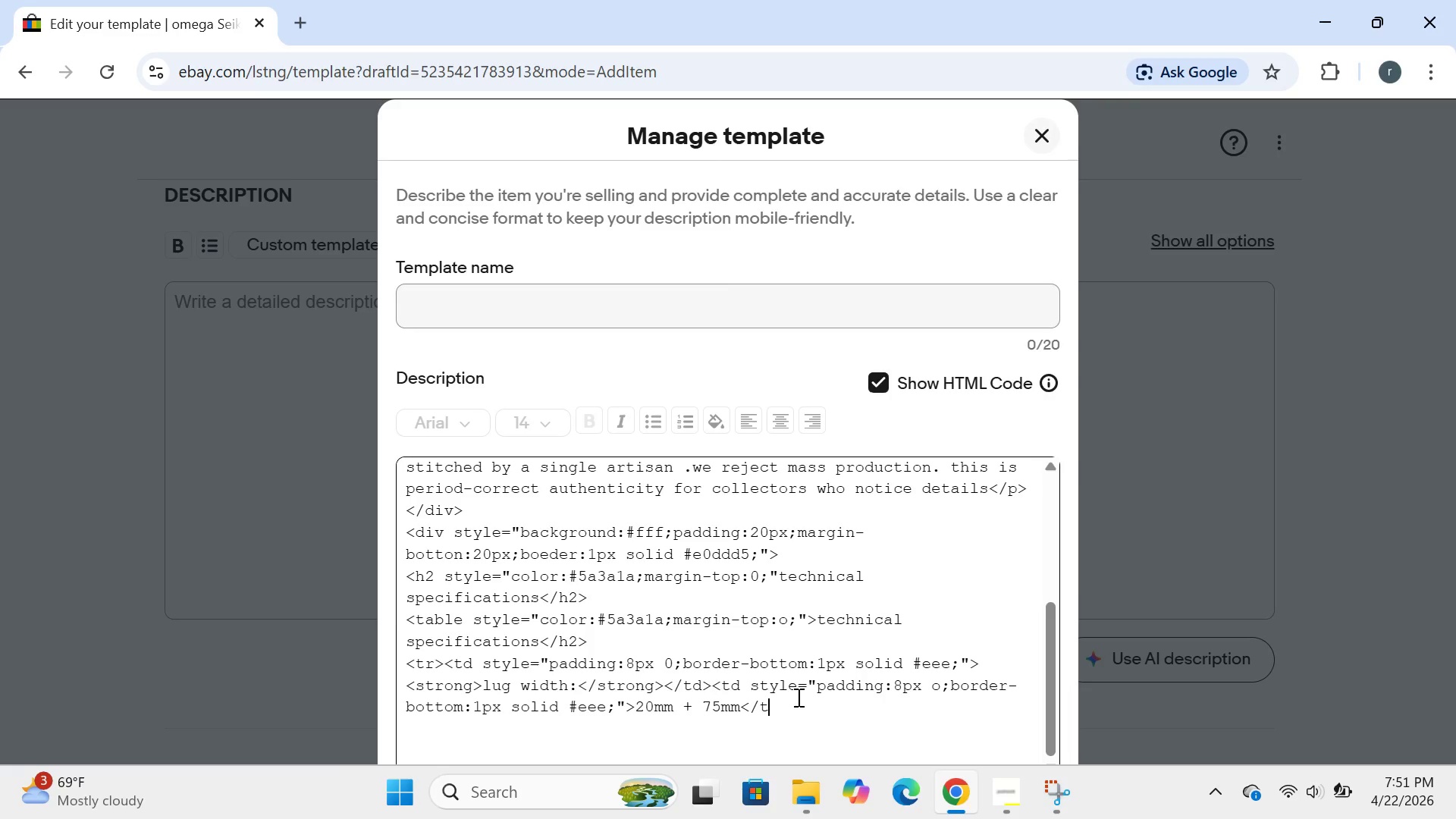 
key(Backspace)
 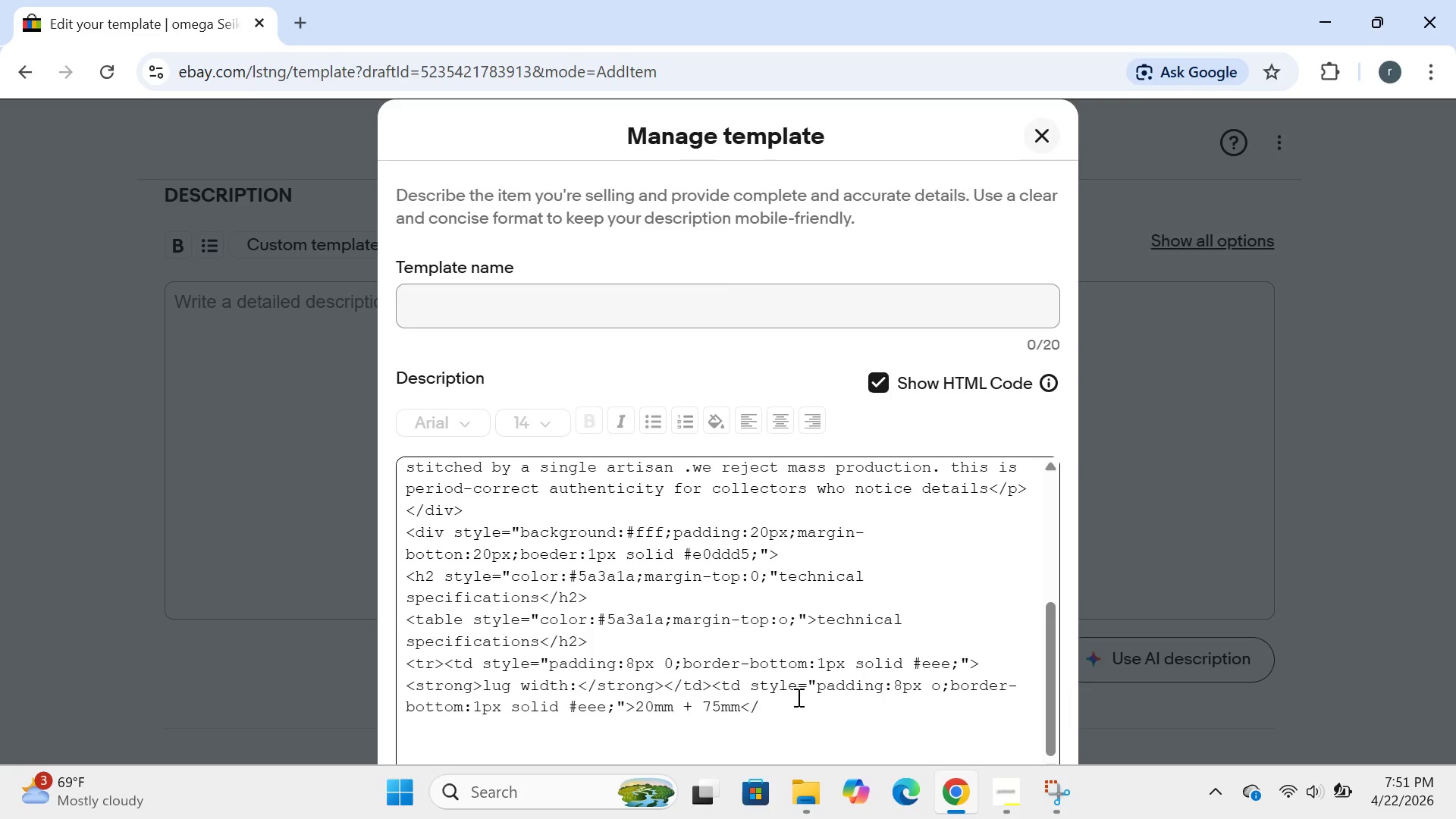 
key(Backspace)
 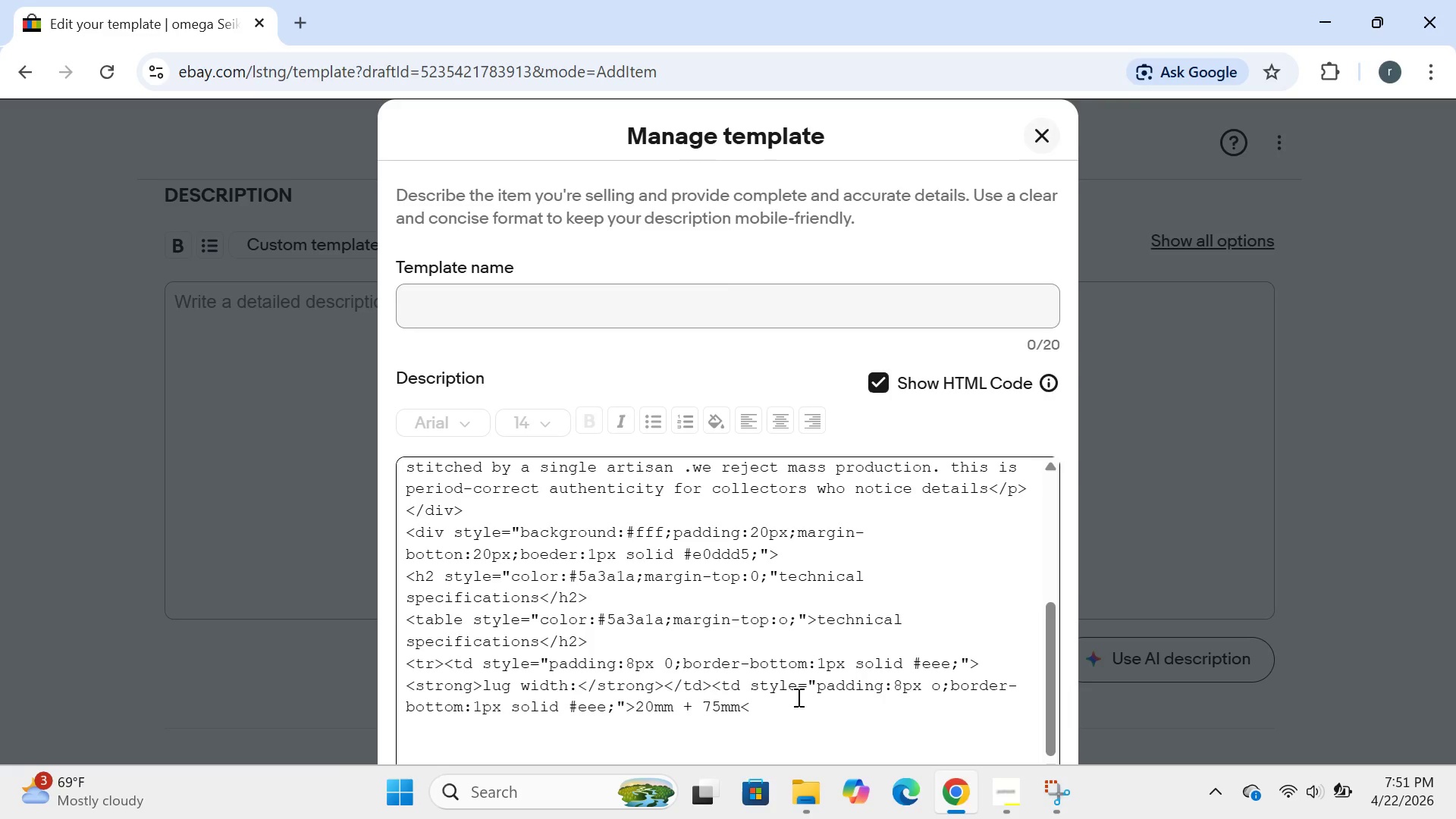 
key(Backspace)
 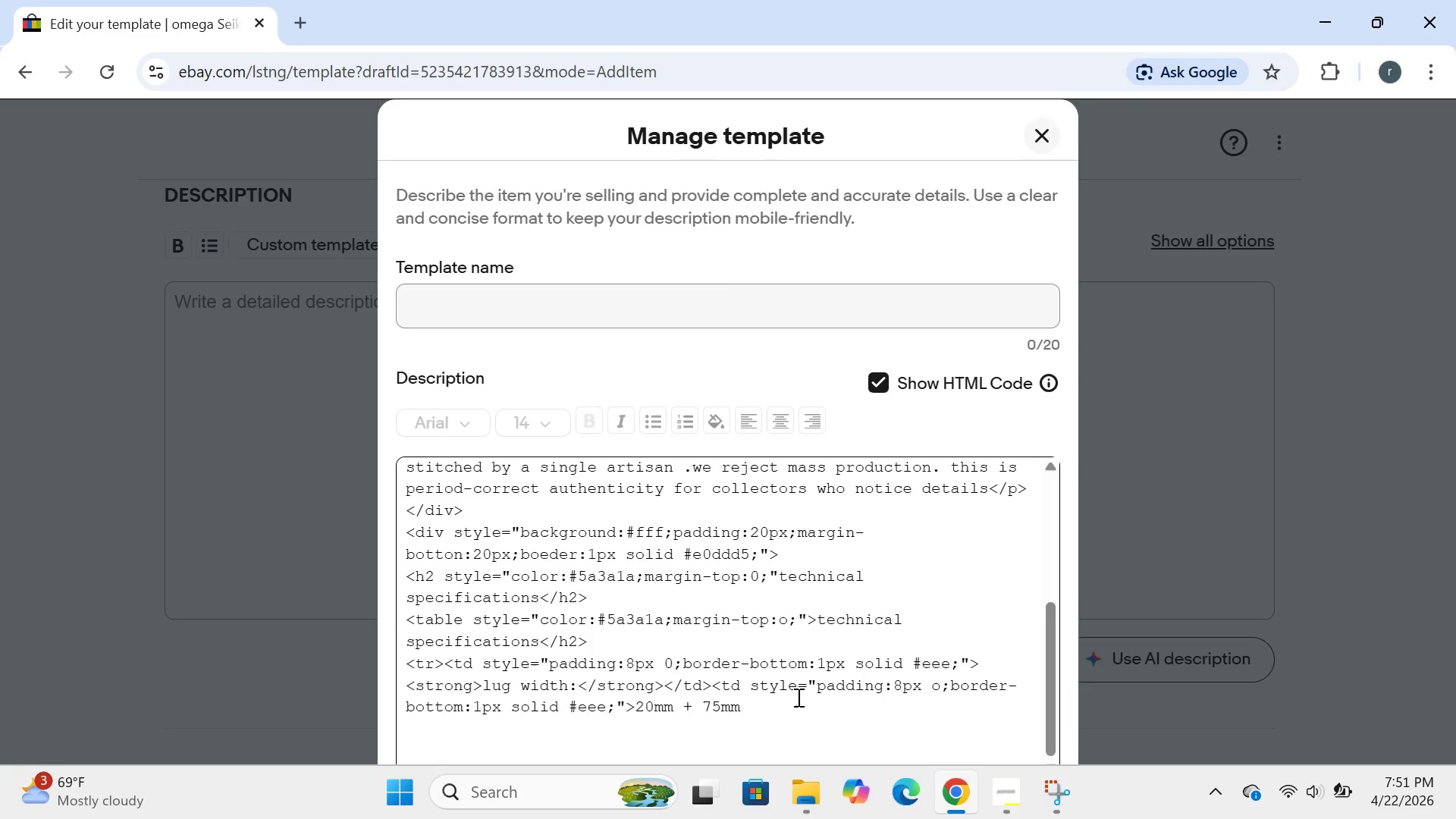 
key(Backspace)
 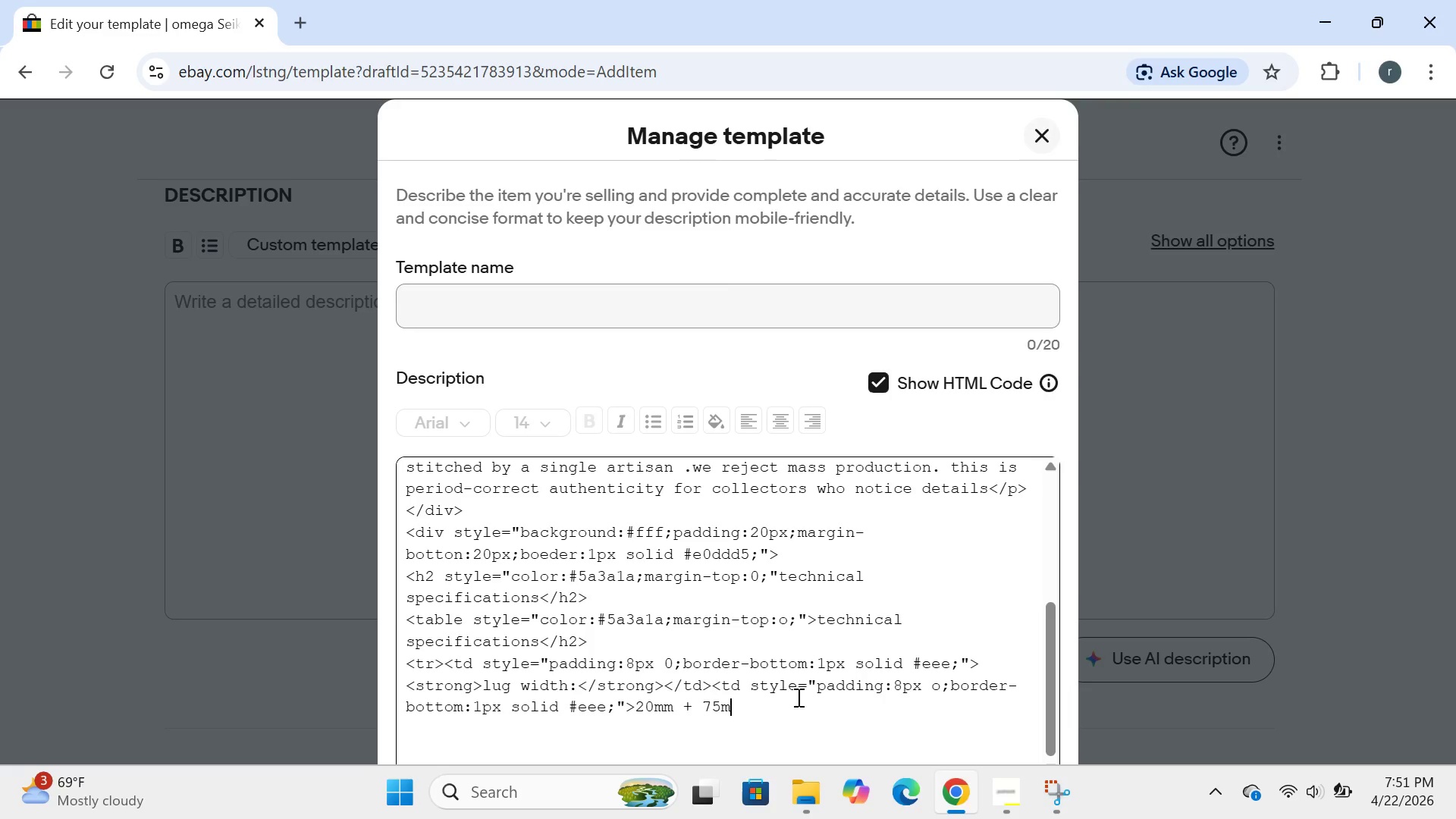 
key(Backspace)
 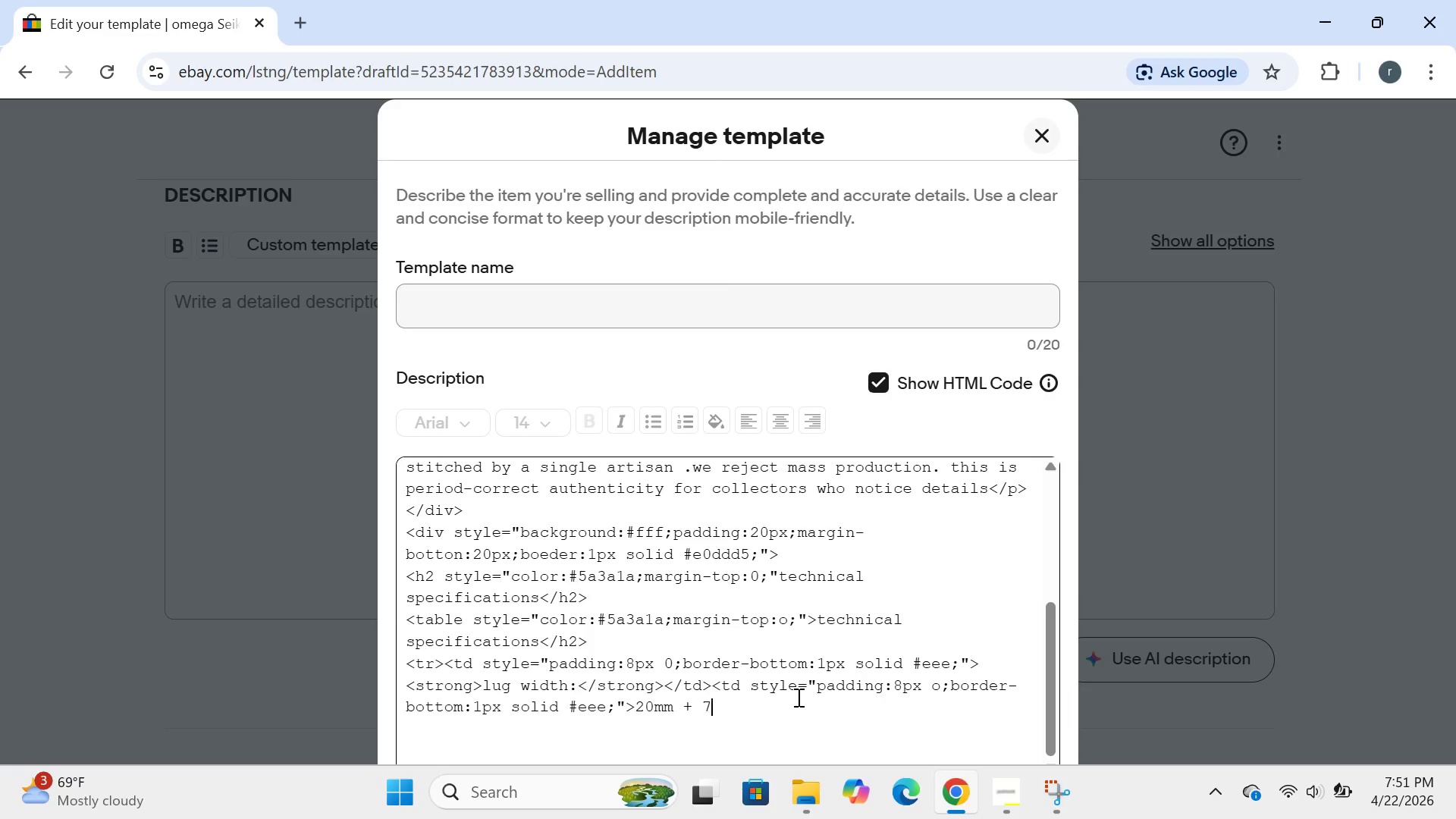 
key(Backspace)
 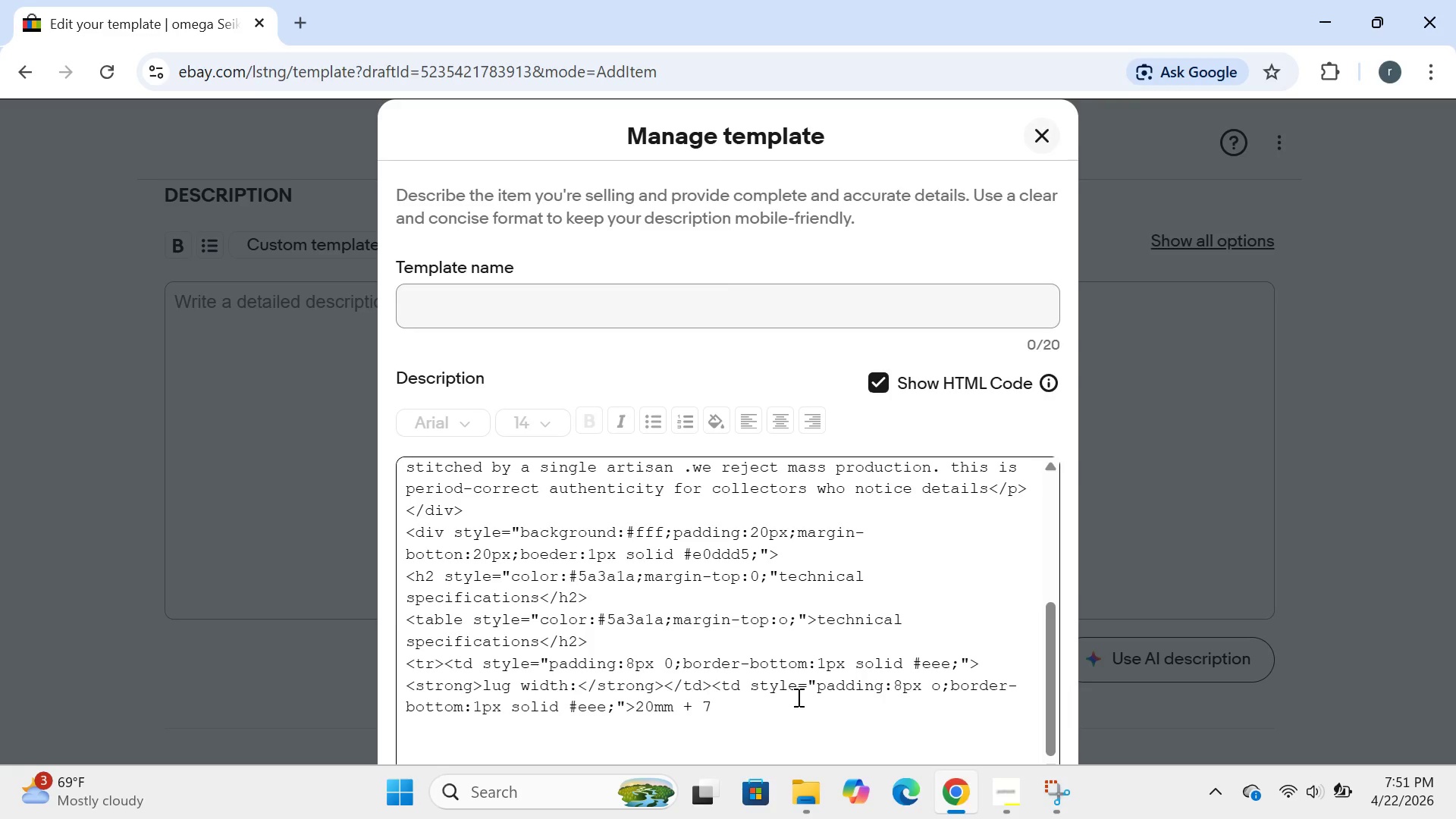 
key(Backspace)
 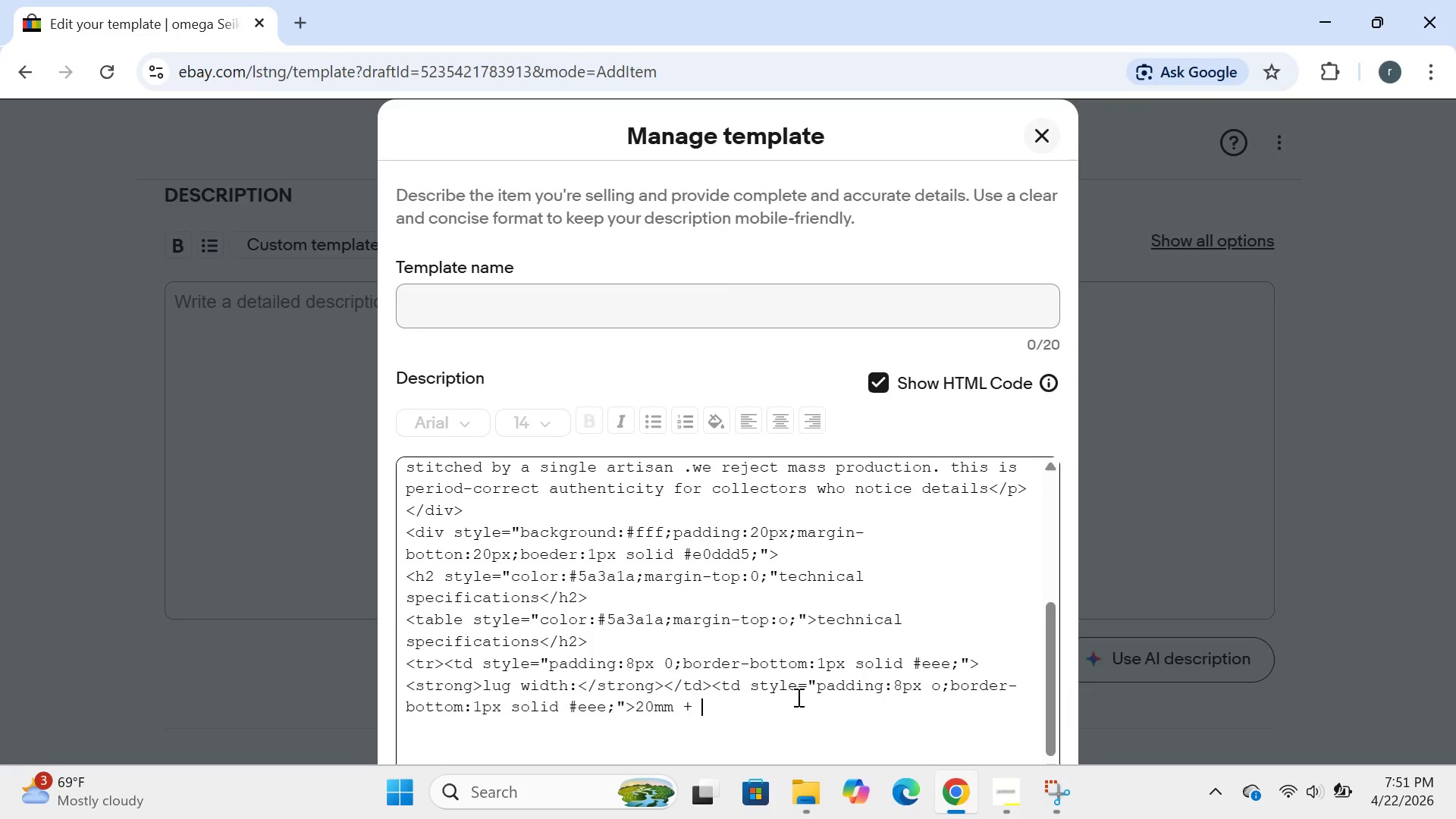 
key(Backspace)
 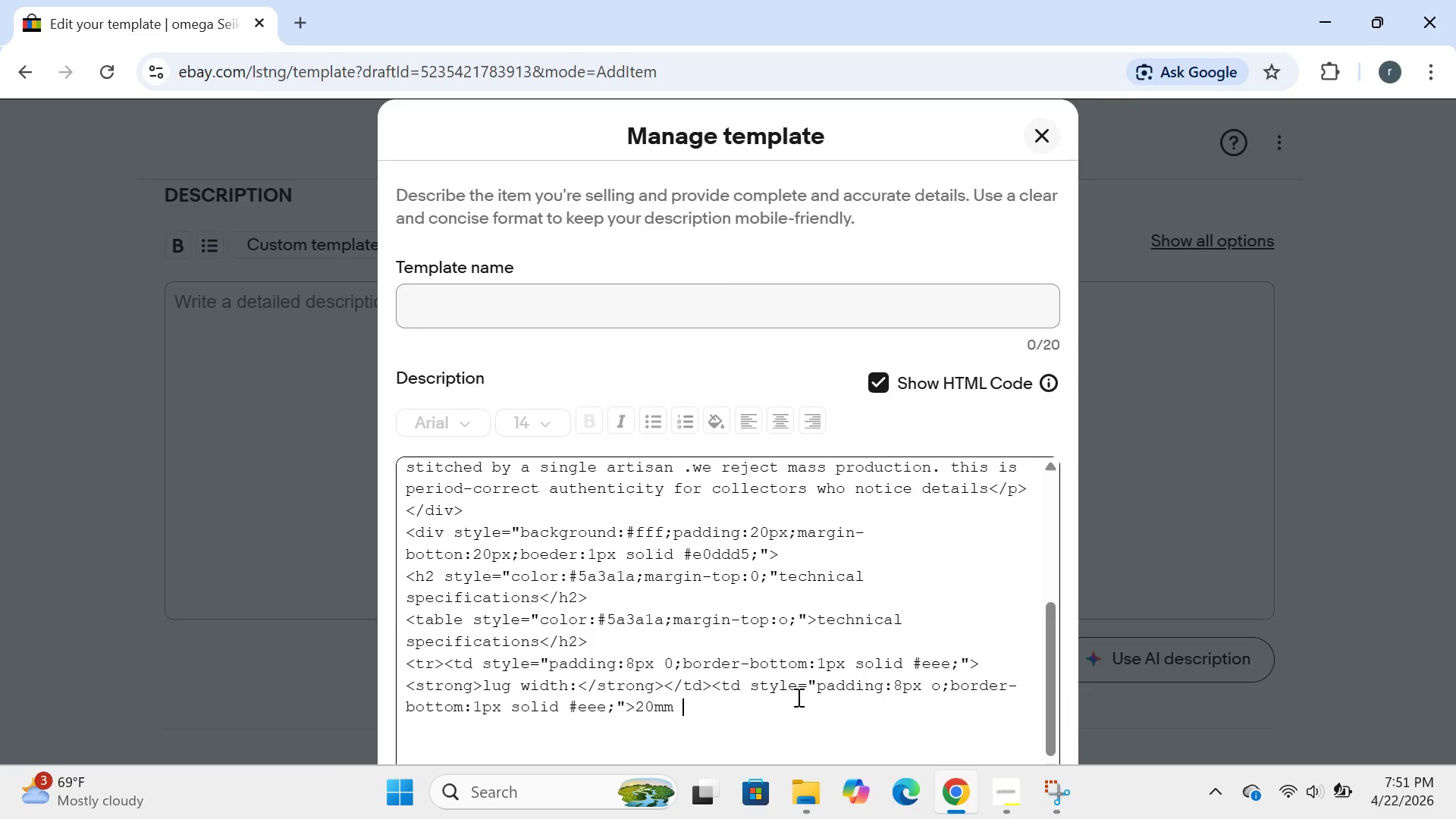 
key(Backspace)
 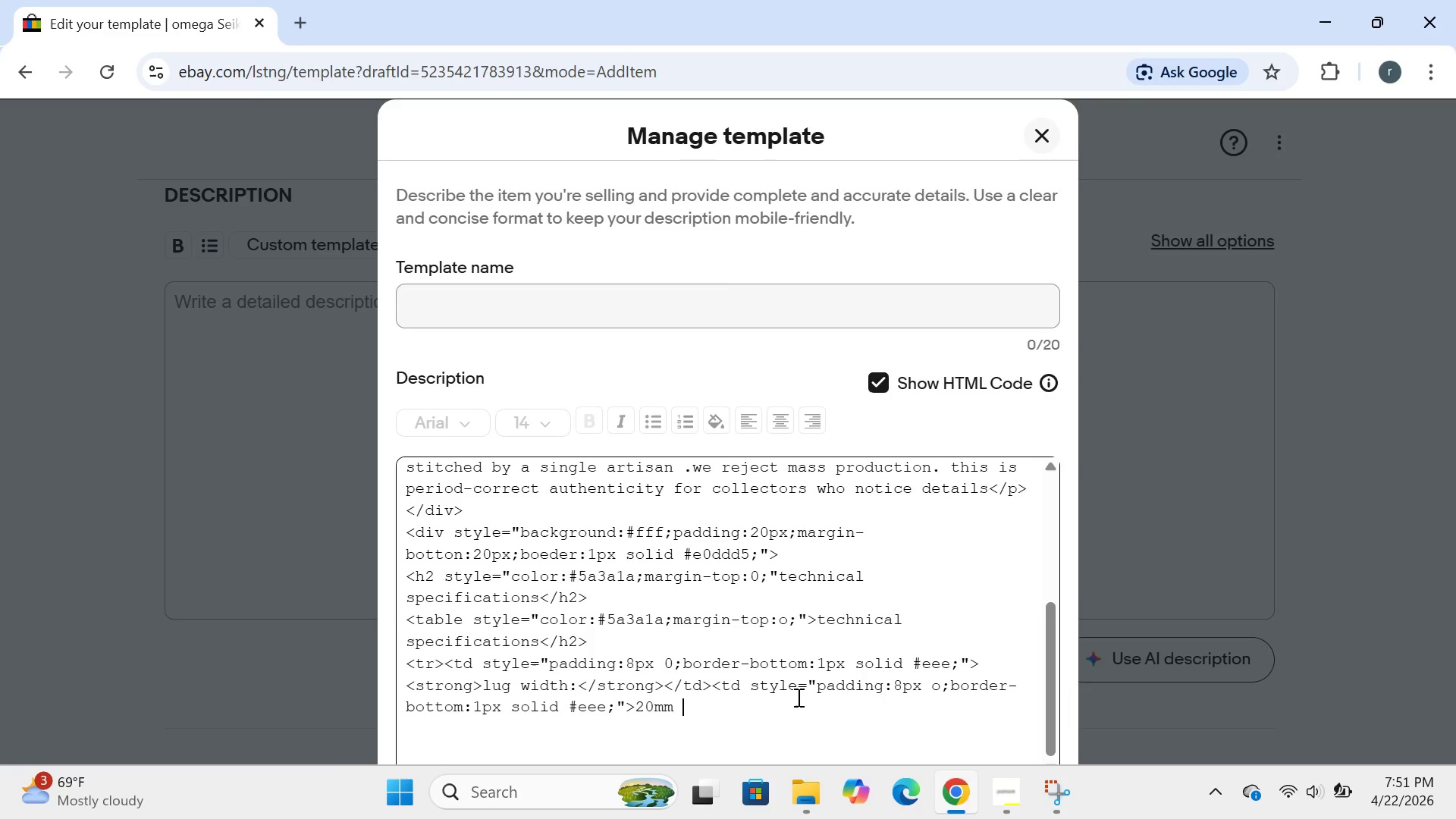 
key(Backspace)
 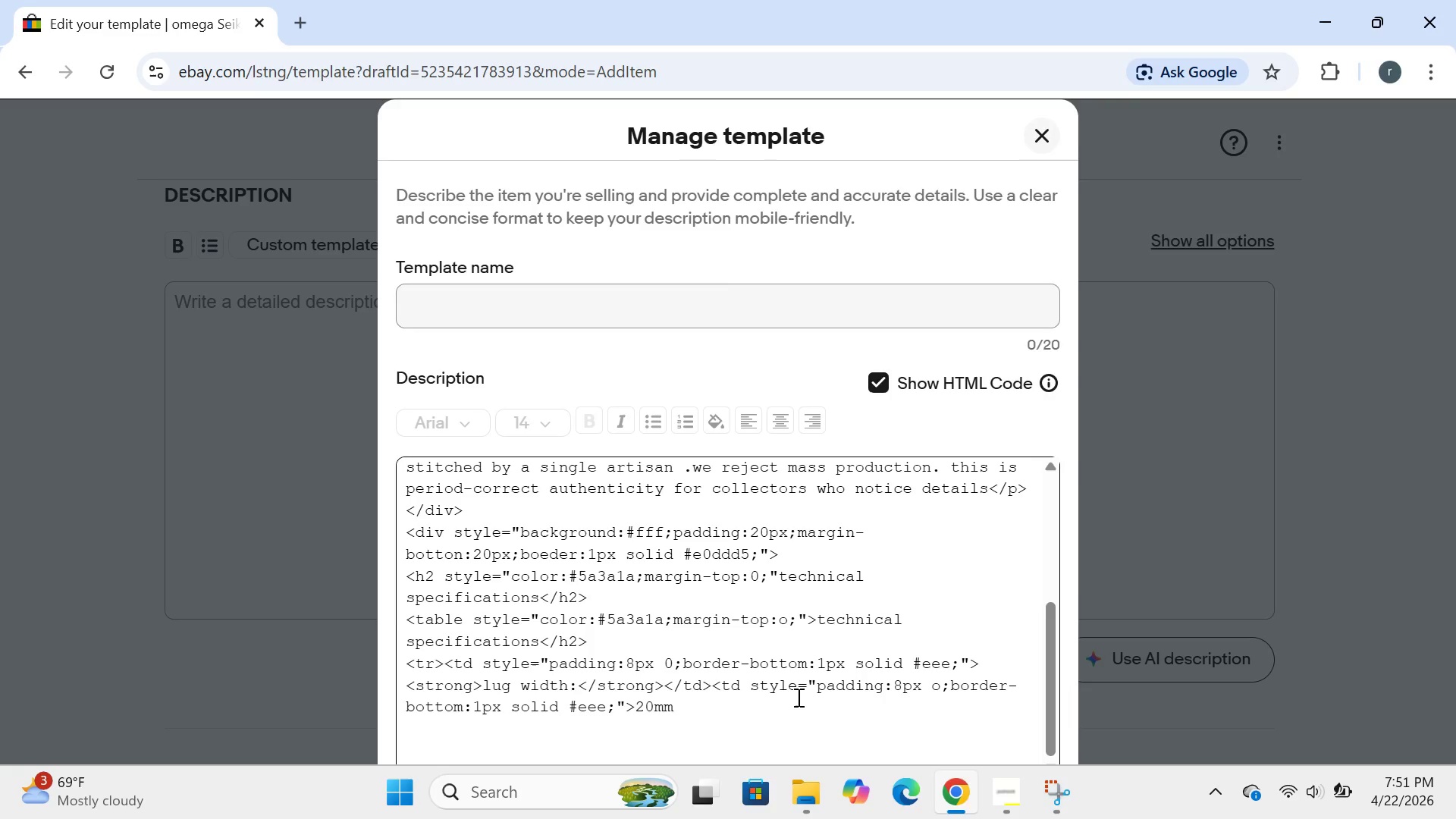 
key(Shift+Comma)
 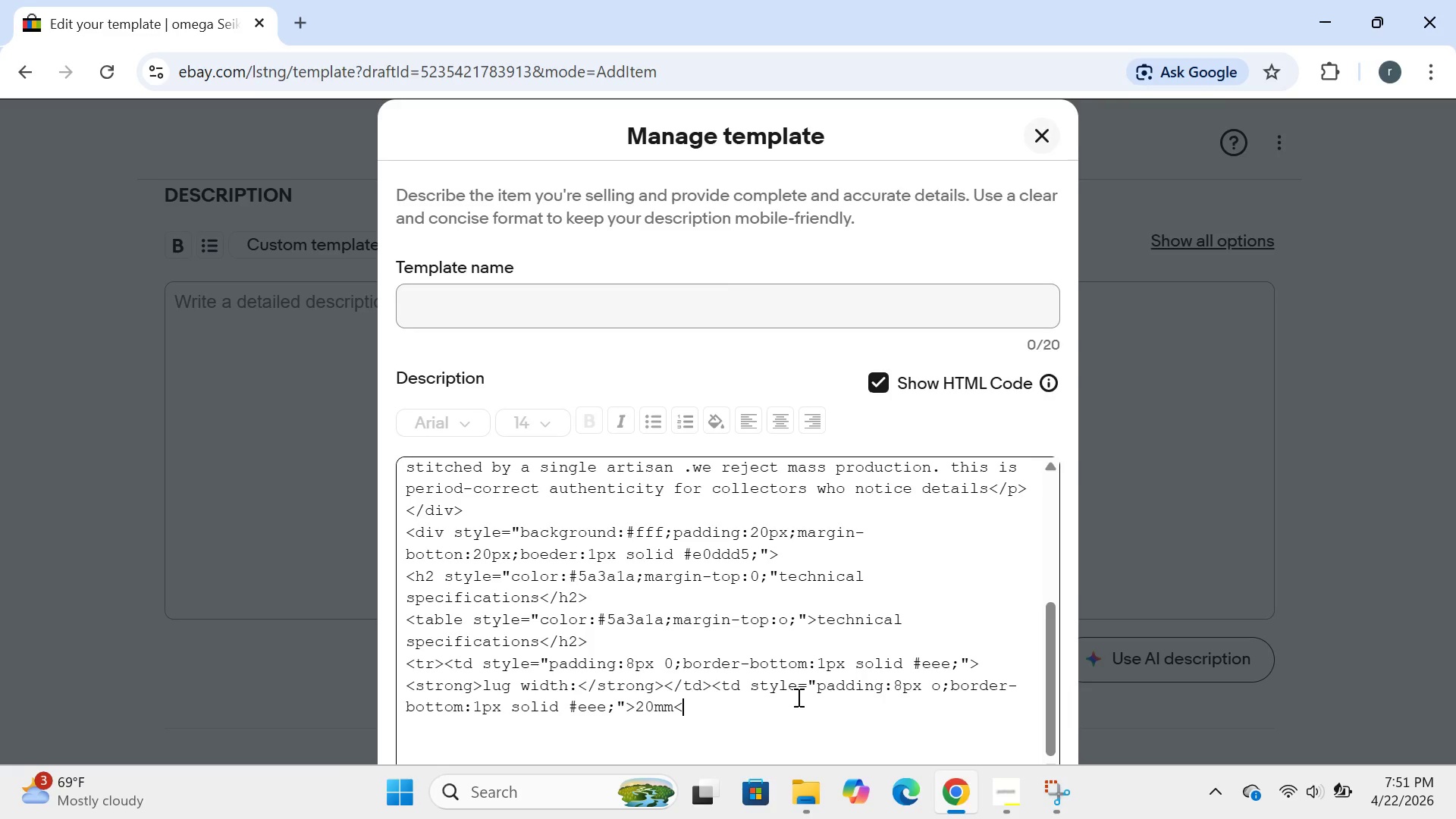 
key(Period)
 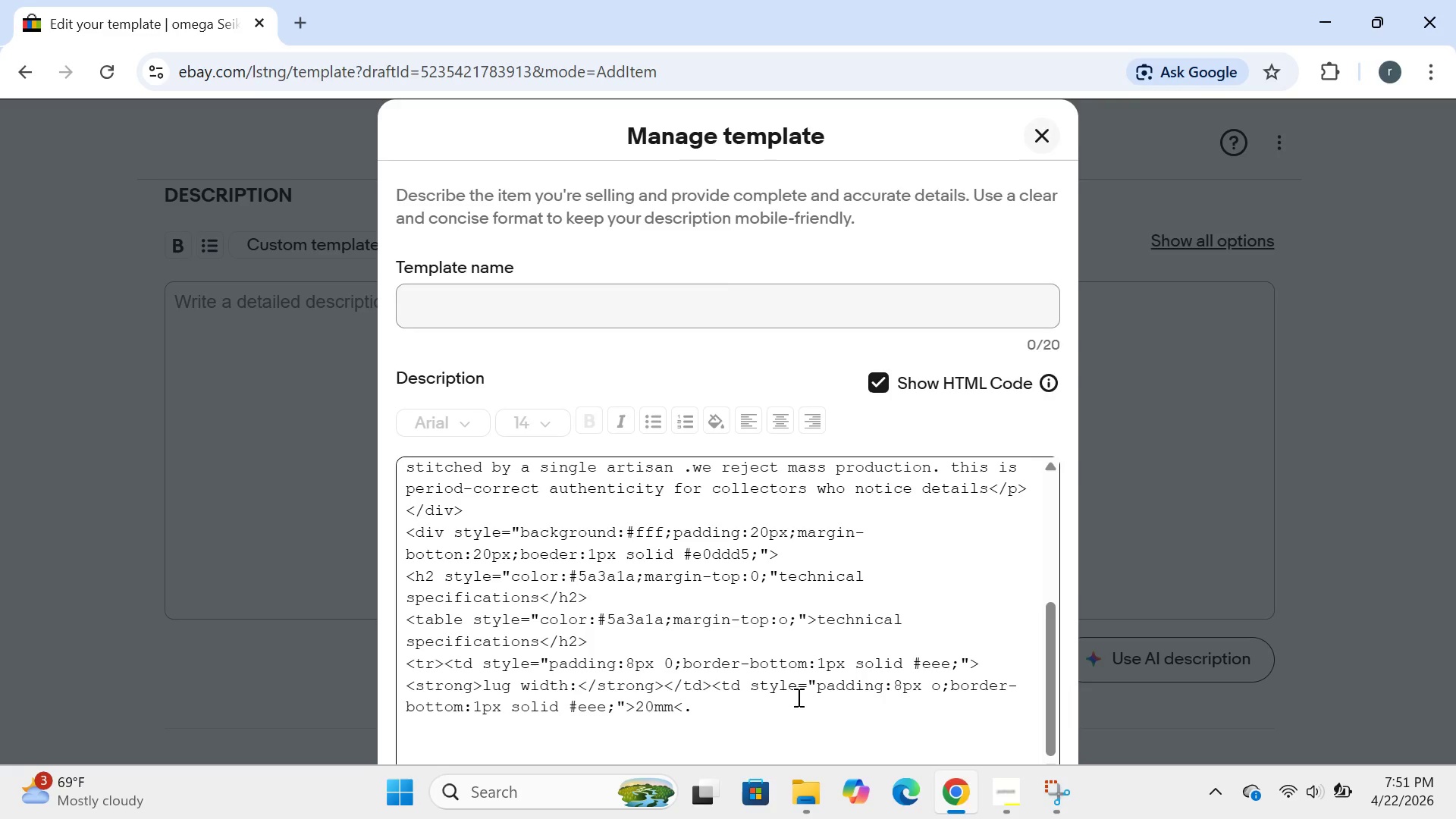 
key(Shift+ShiftRight)
 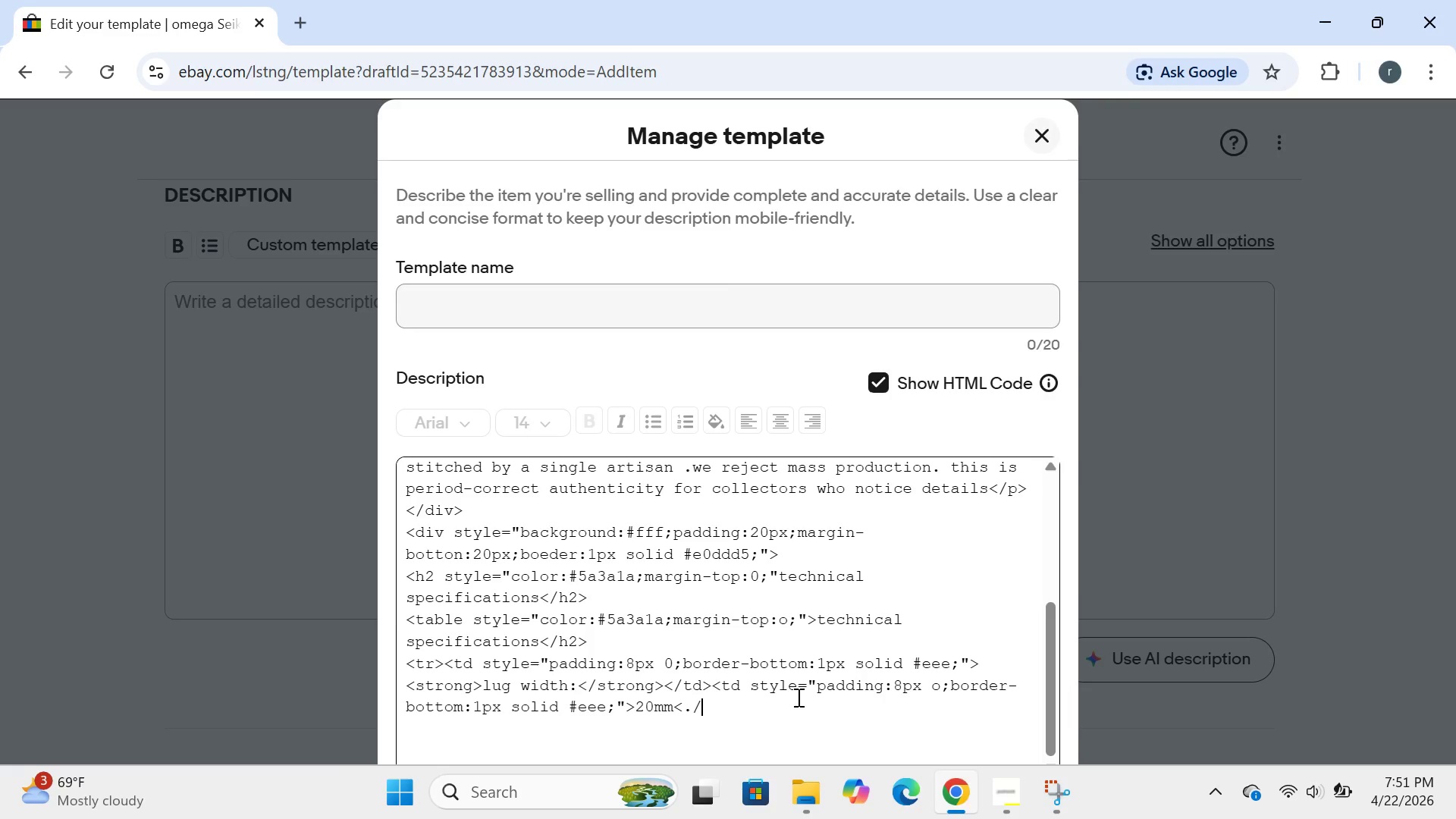 
key(Slash)
 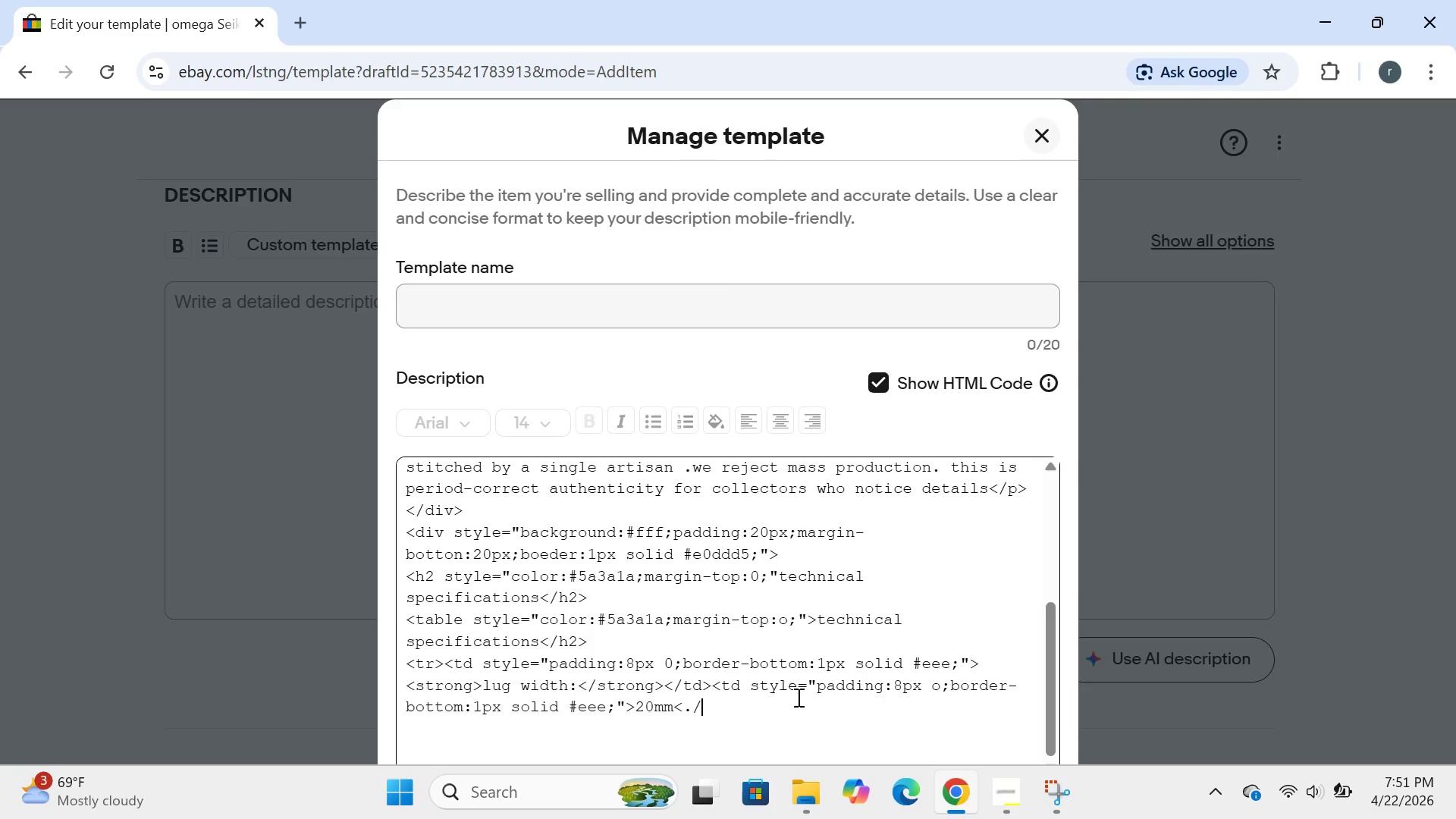 
key(ArrowLeft)
 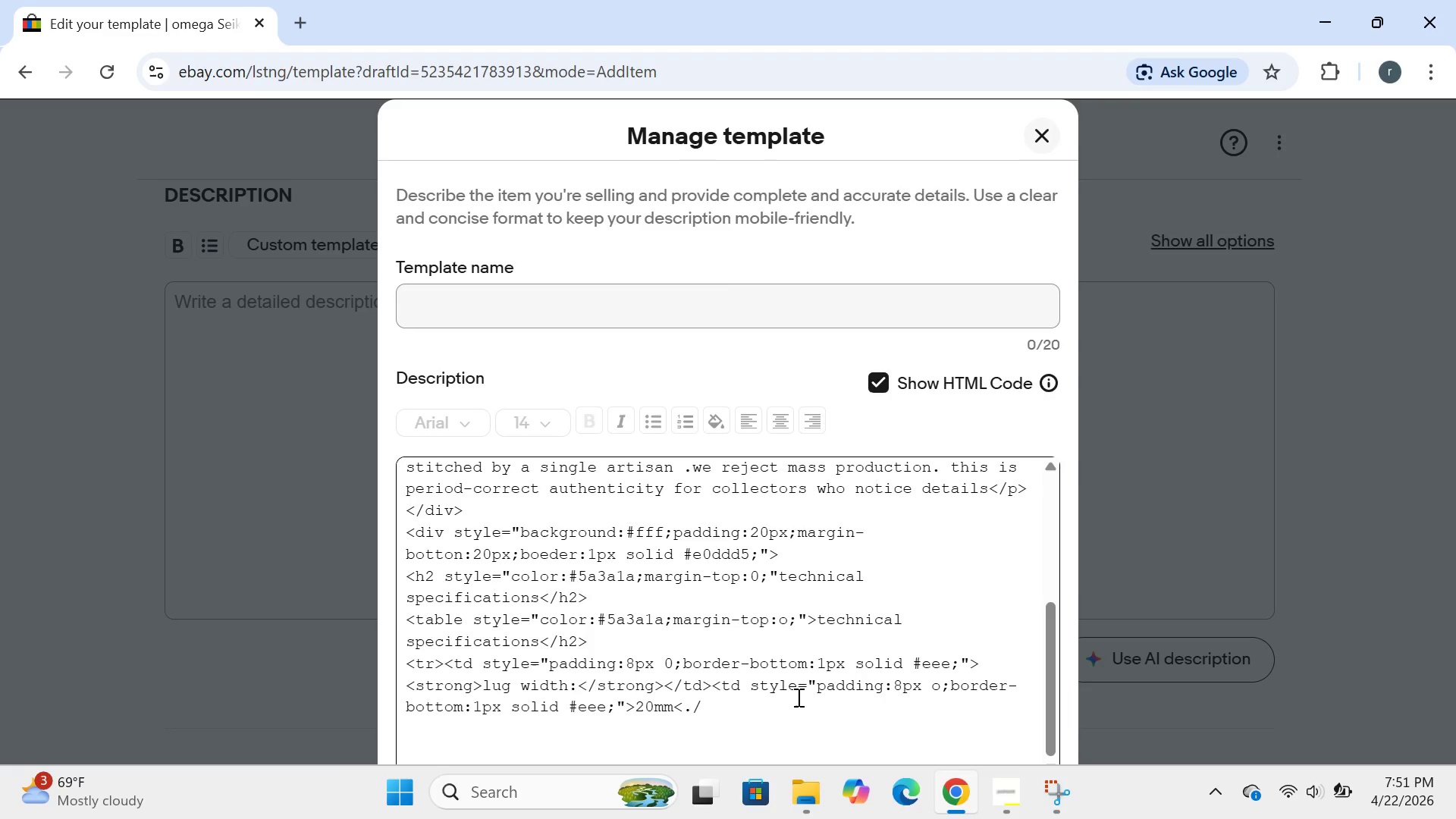 
key(Backspace)
 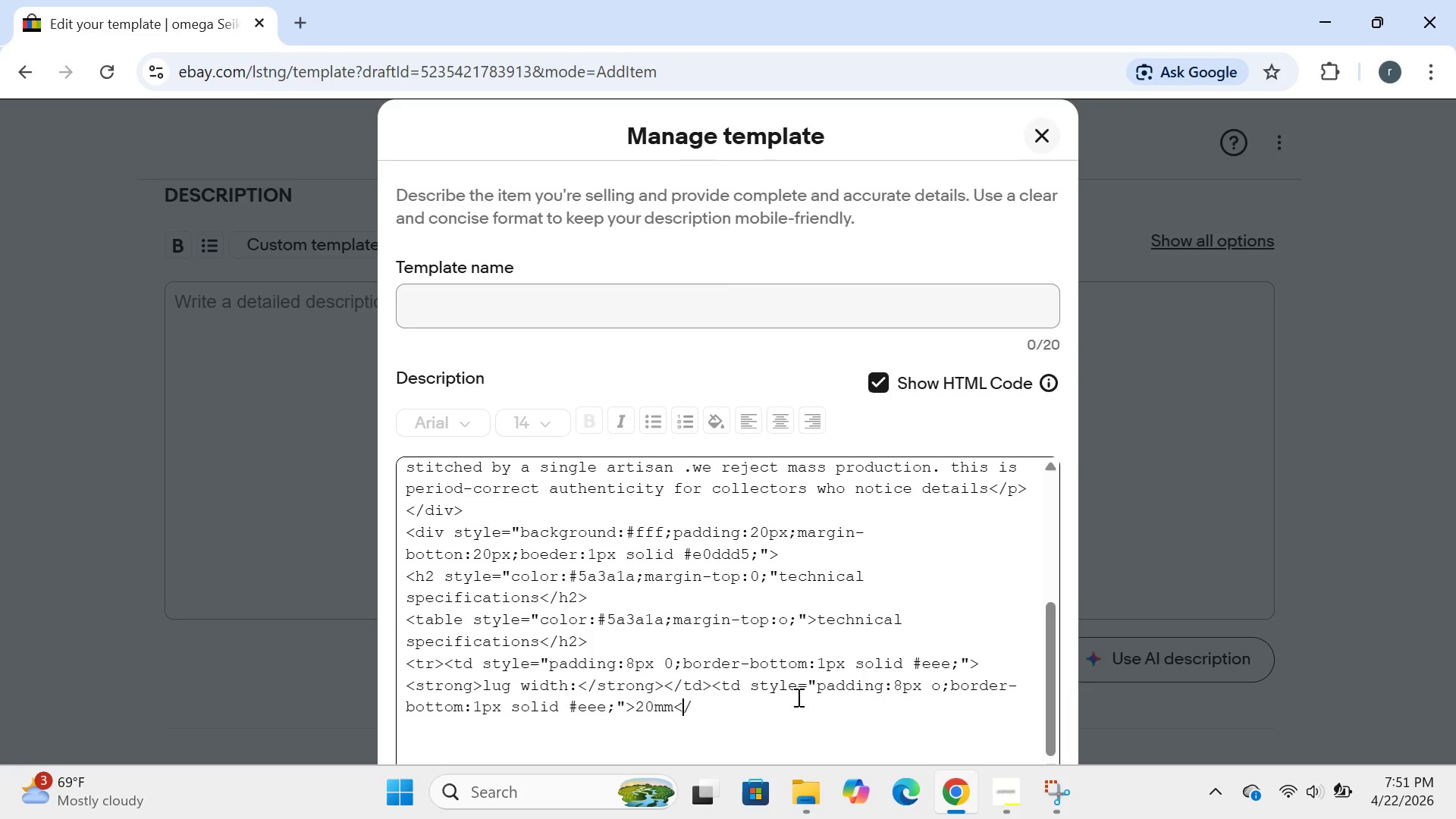 
key(ArrowRight)
 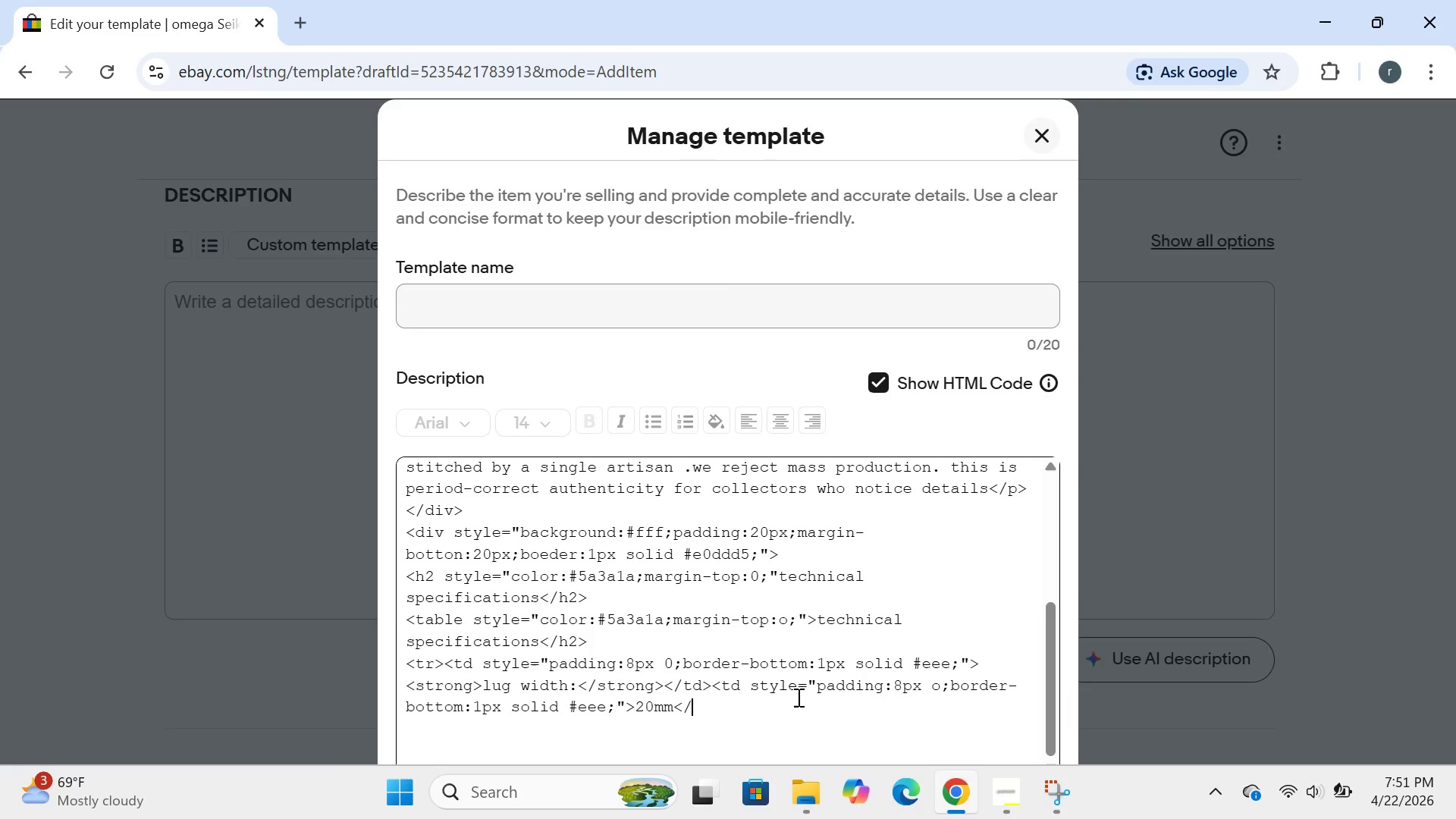 
type(td></te)
key(Backspace)
type(r>)
 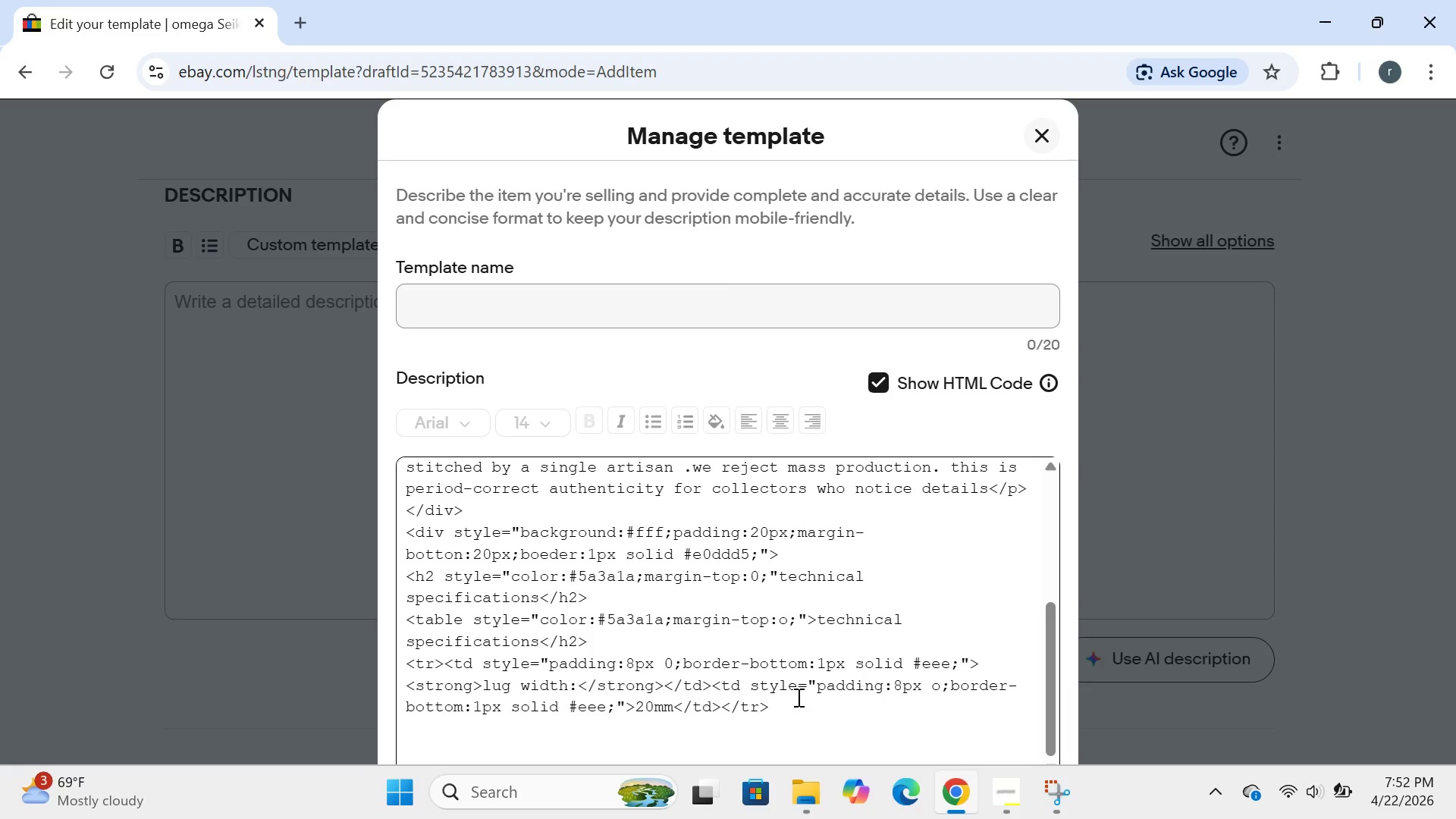 
key(Enter)
 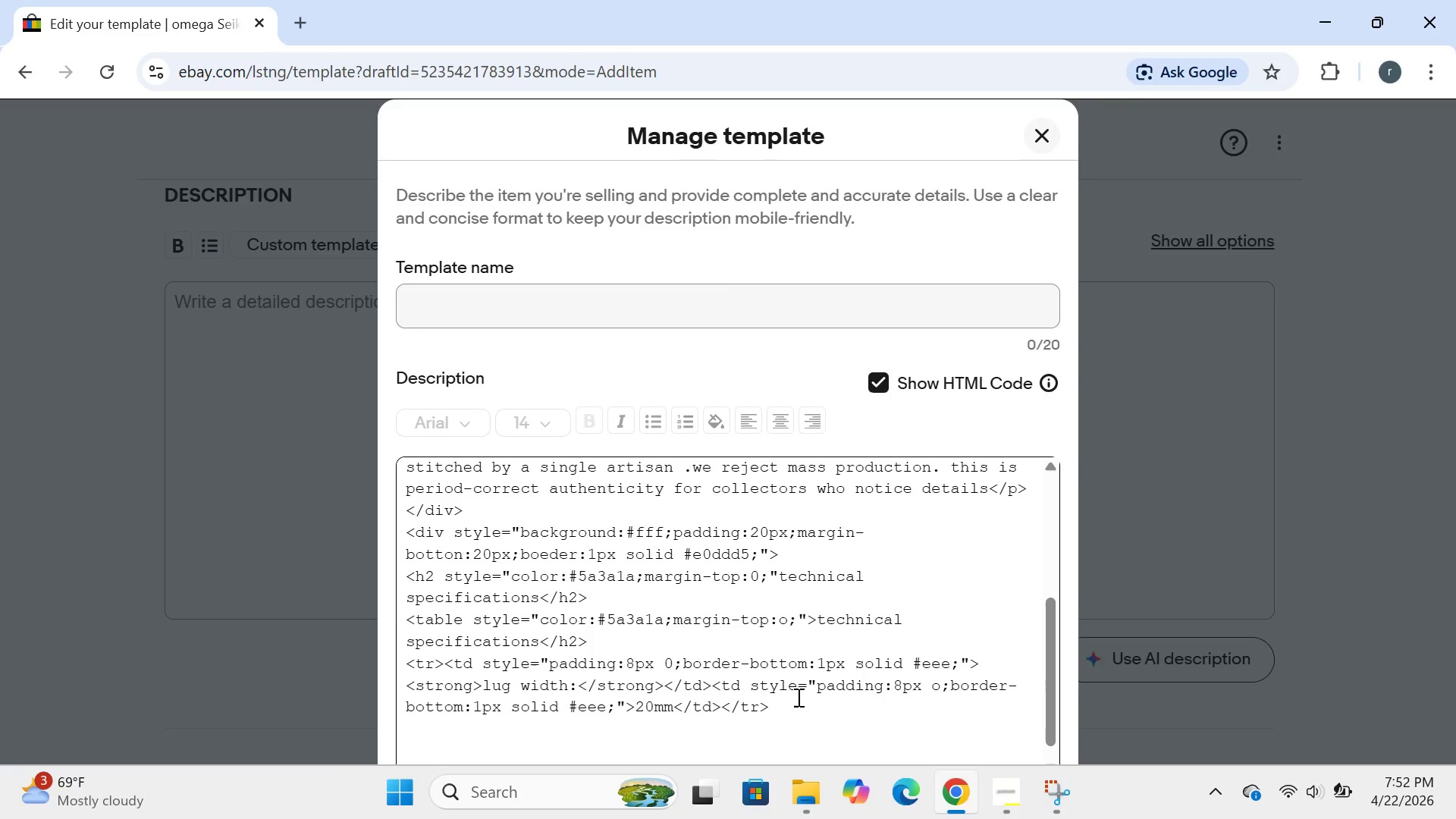 
type(<tr><td style )
key(Backspace)
type(=:)
key(Backspace)
type("paddingf)
key(Backspace)
type(:8px o;border=)
key(Backspace)
type(-)
 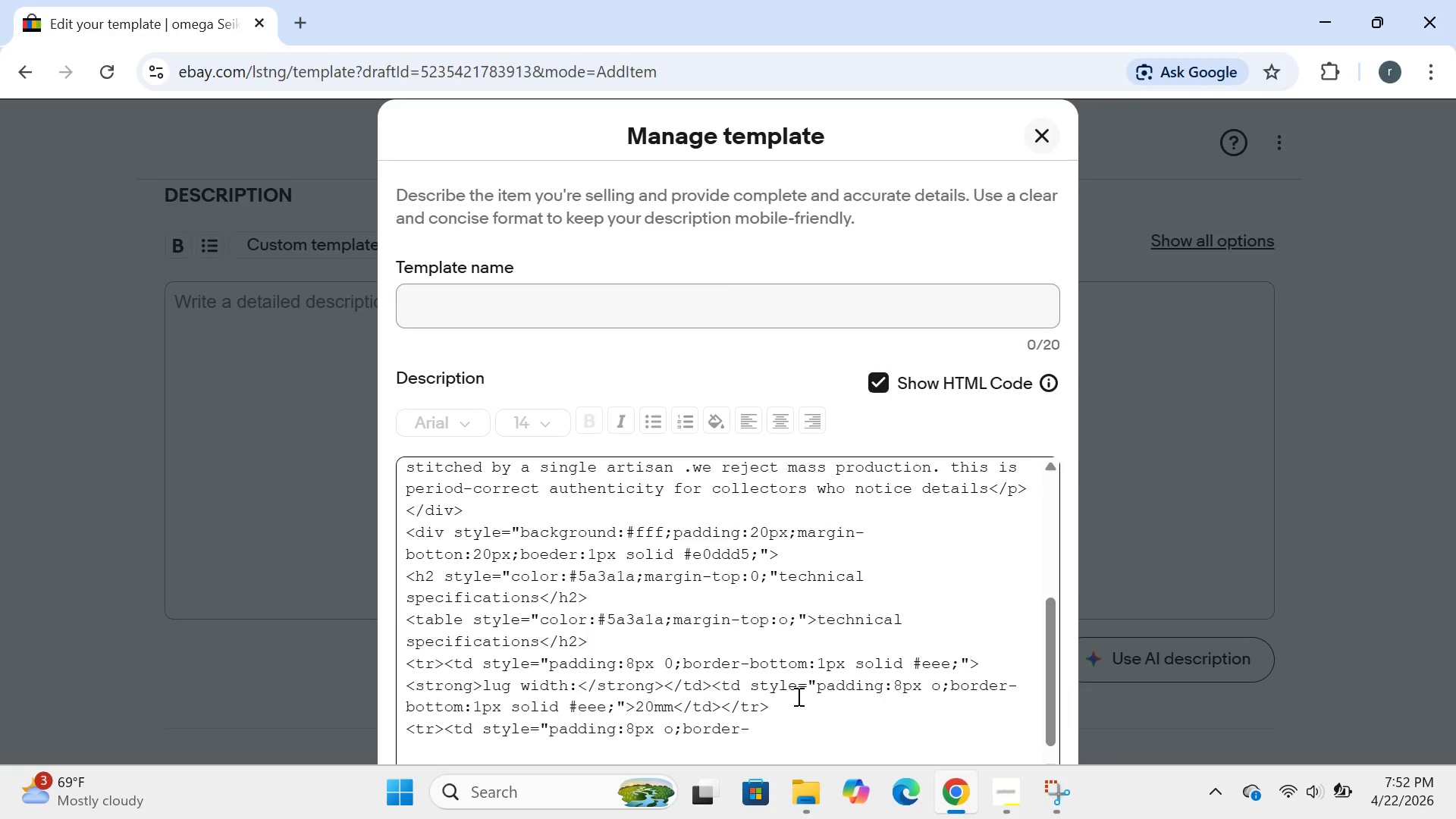 
type(bottom:1)
 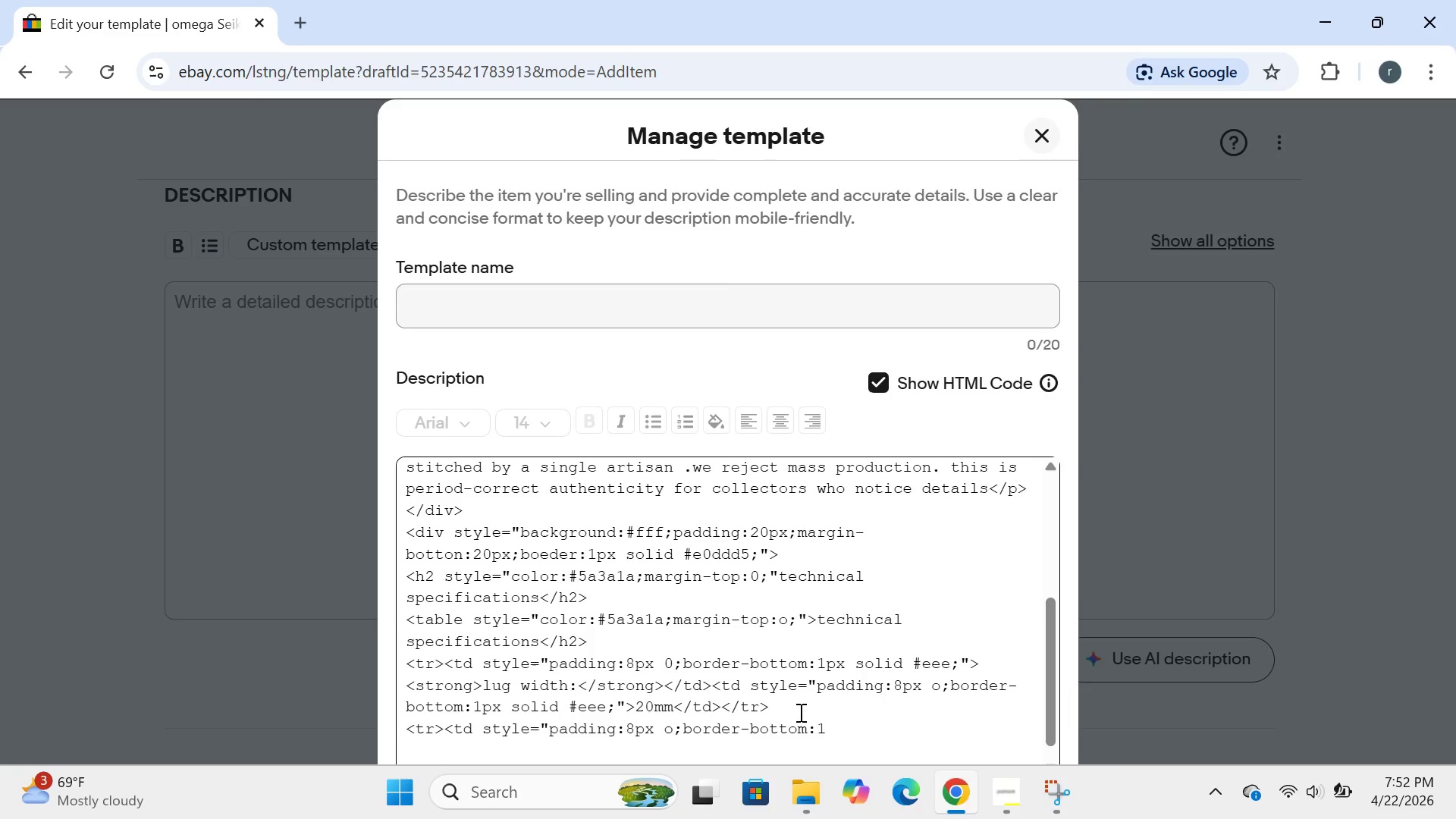 
type(px)
 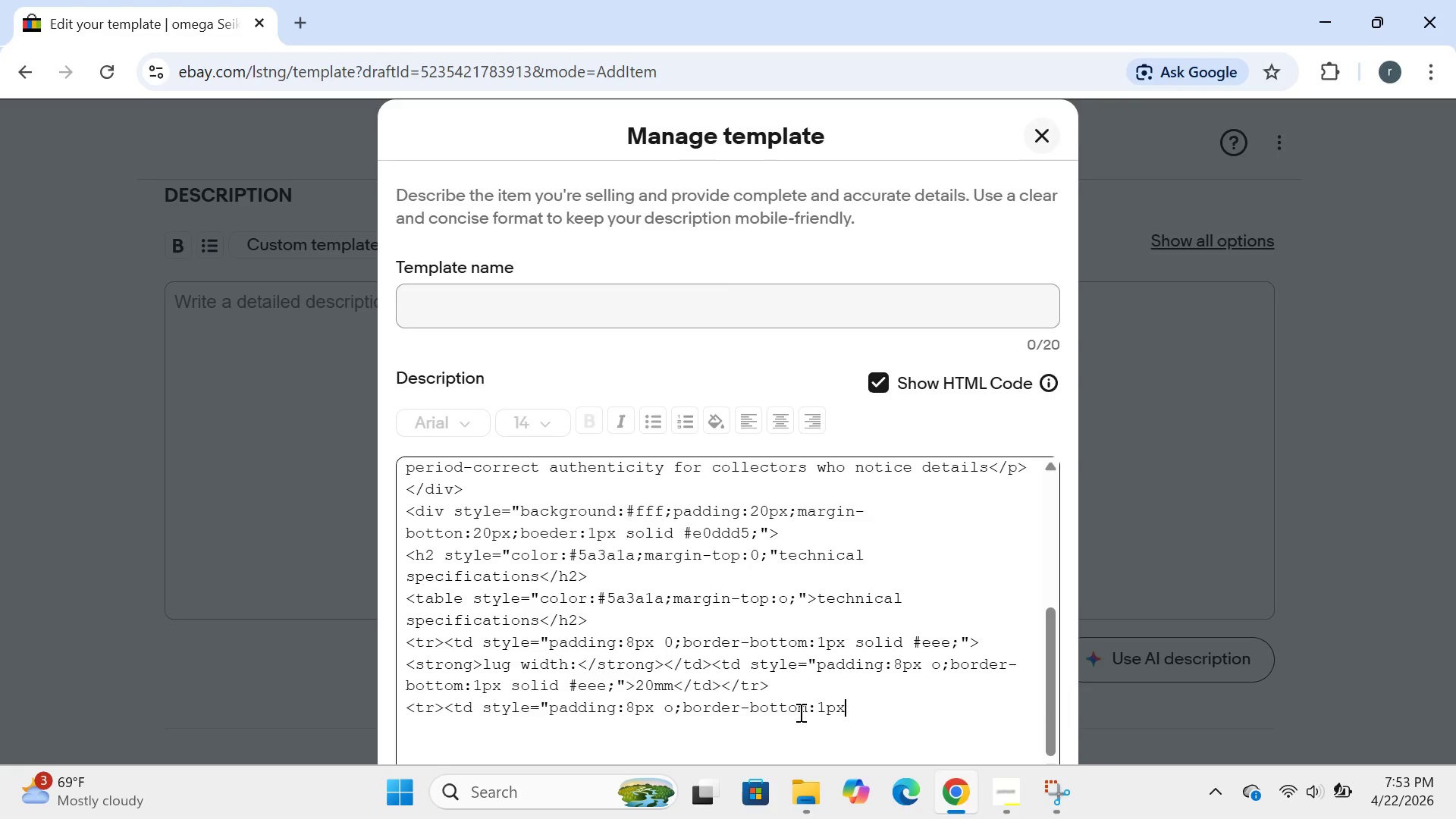 
wait(13.88)
 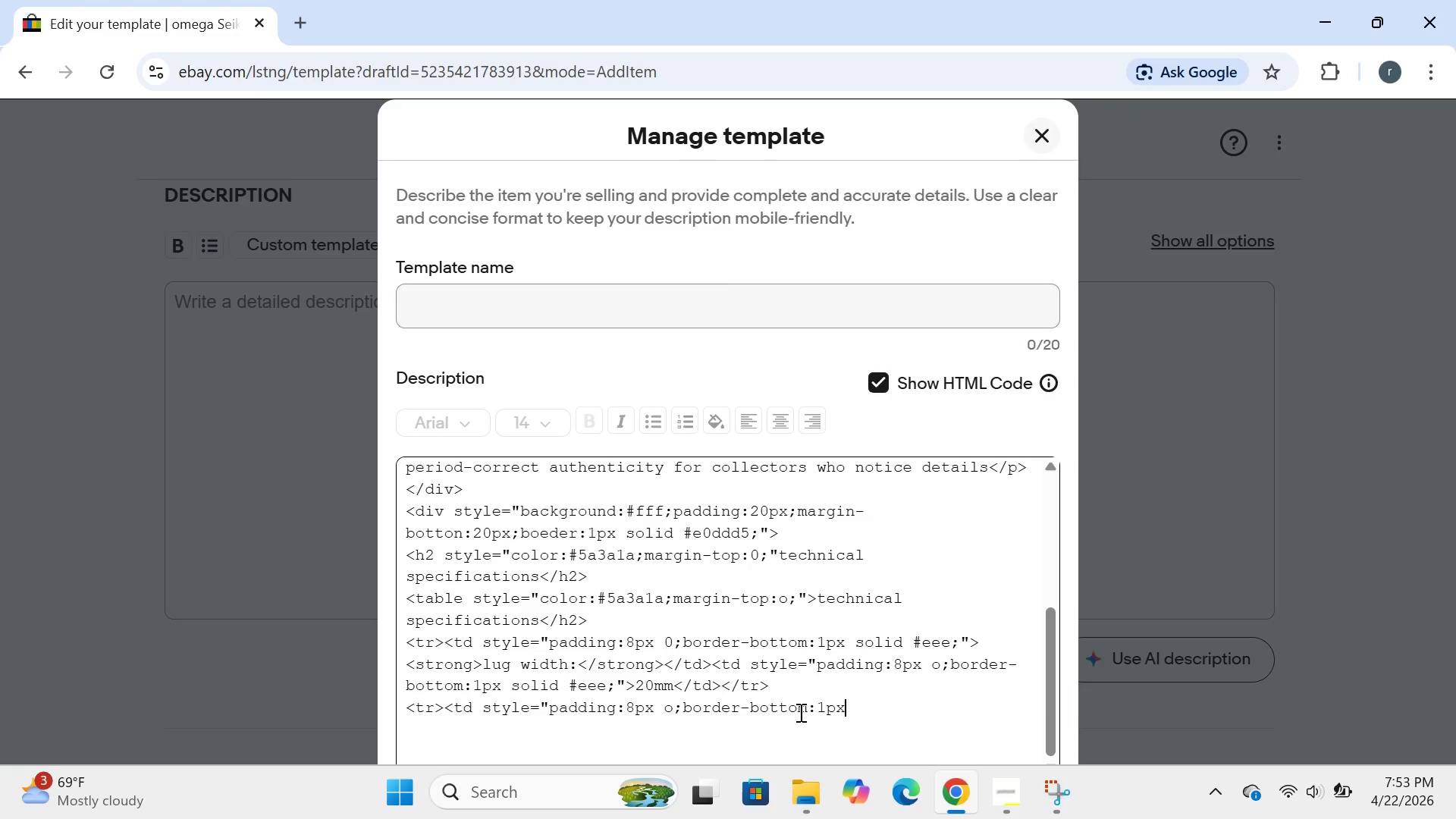 
left_click([614, 617])
 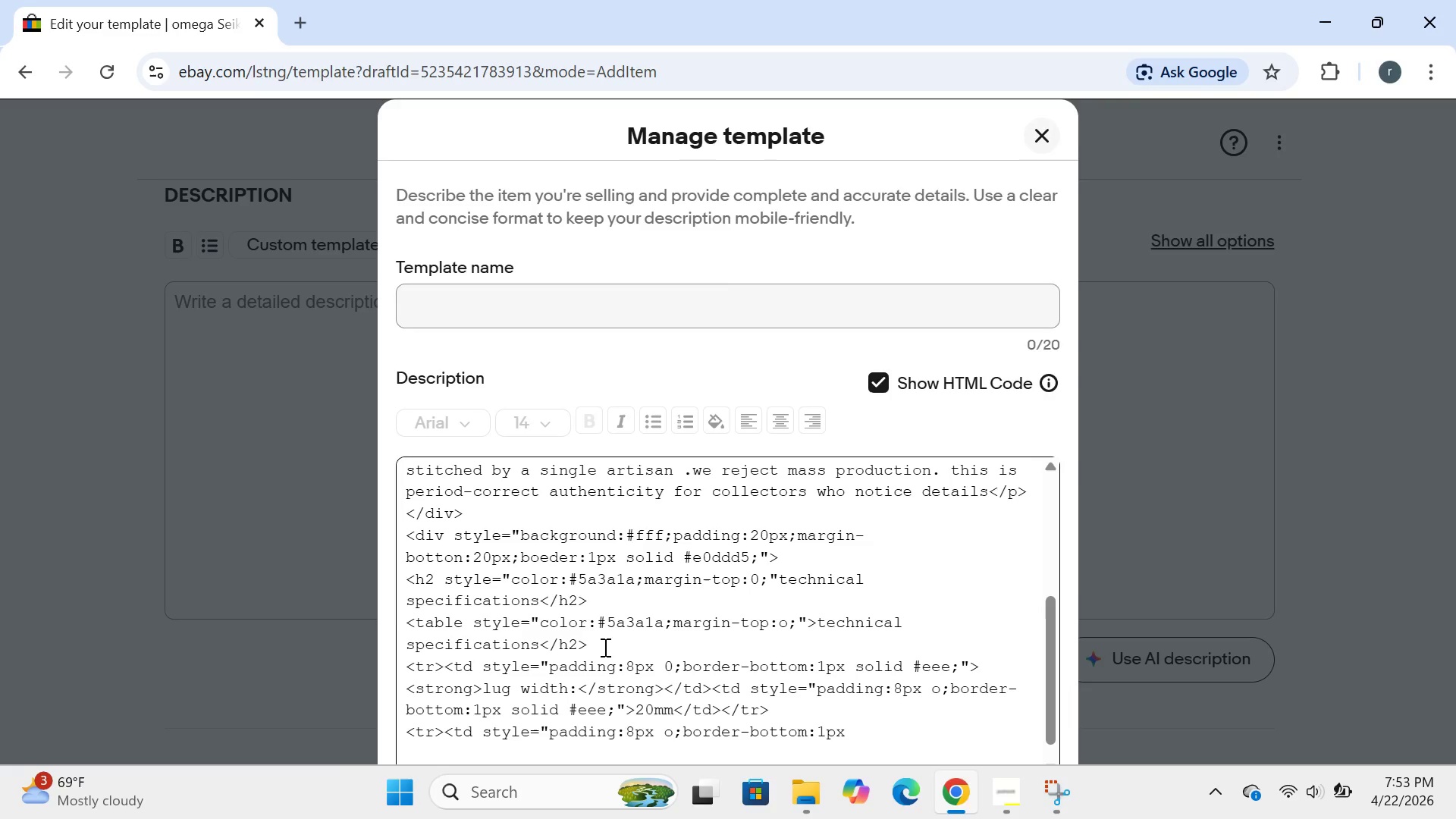 
wait(19.3)
 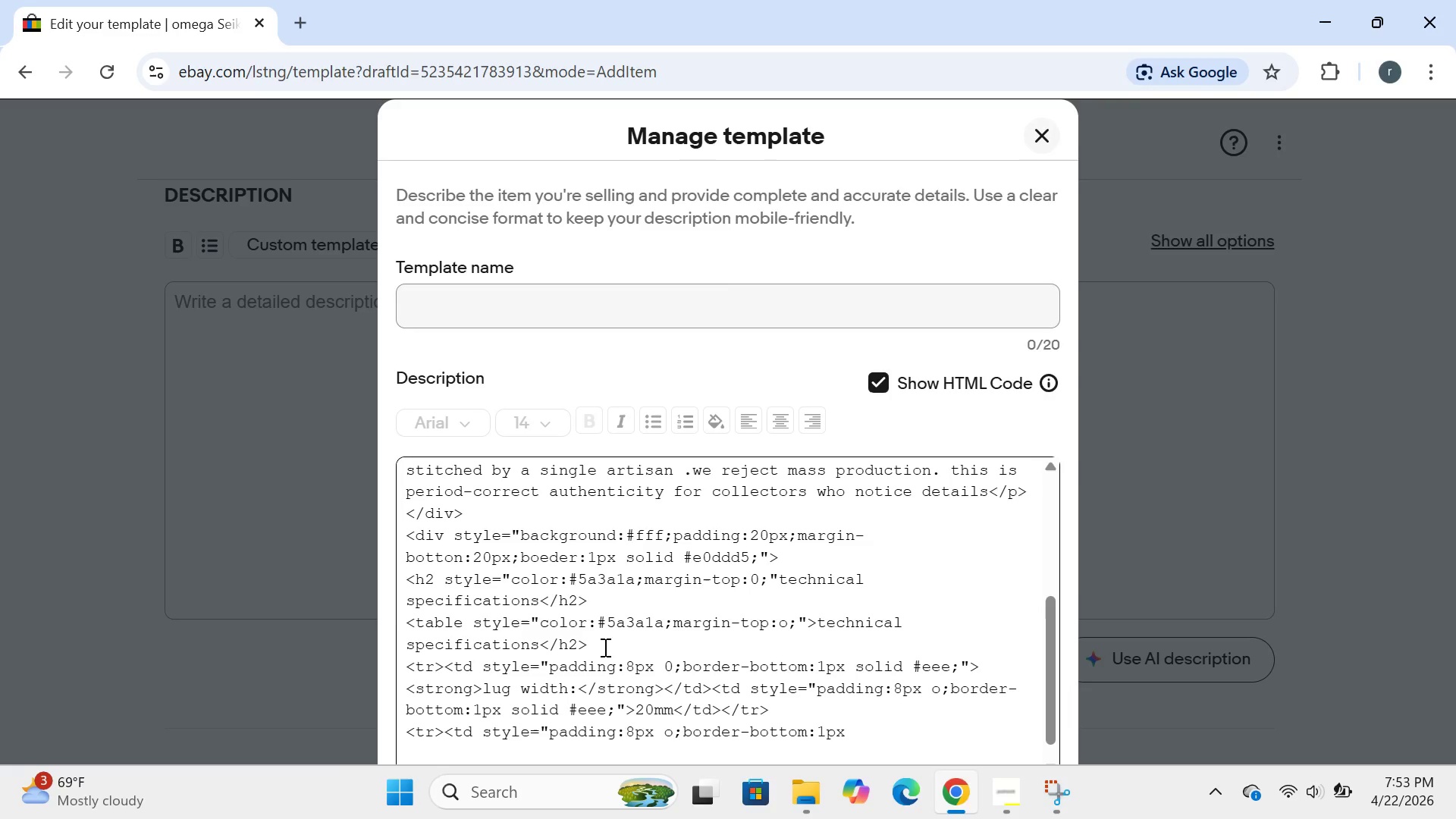 
left_click_drag(start_coordinate=[539, 620], to_coordinate=[780, 642])
 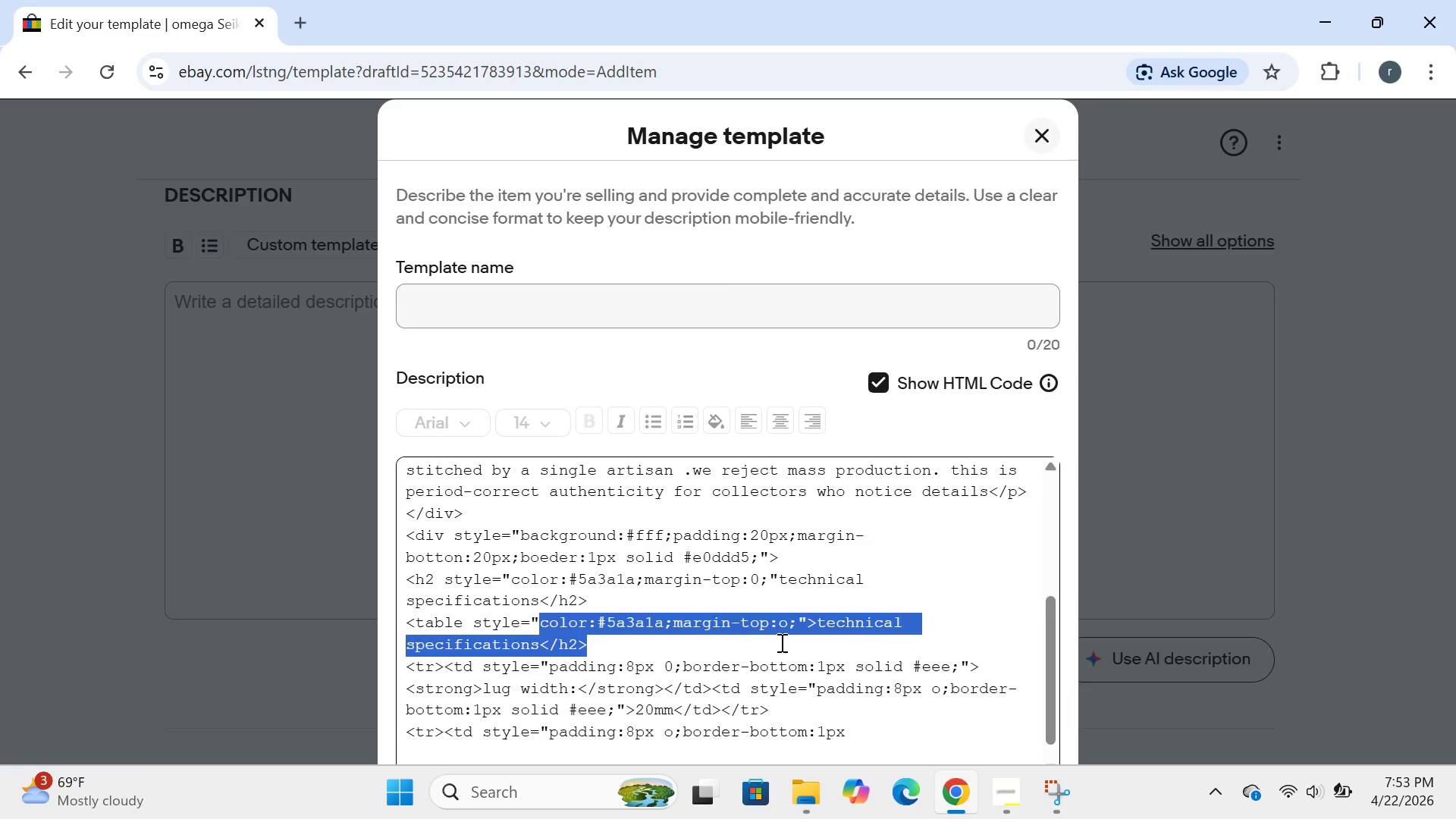 
key(Backspace)
 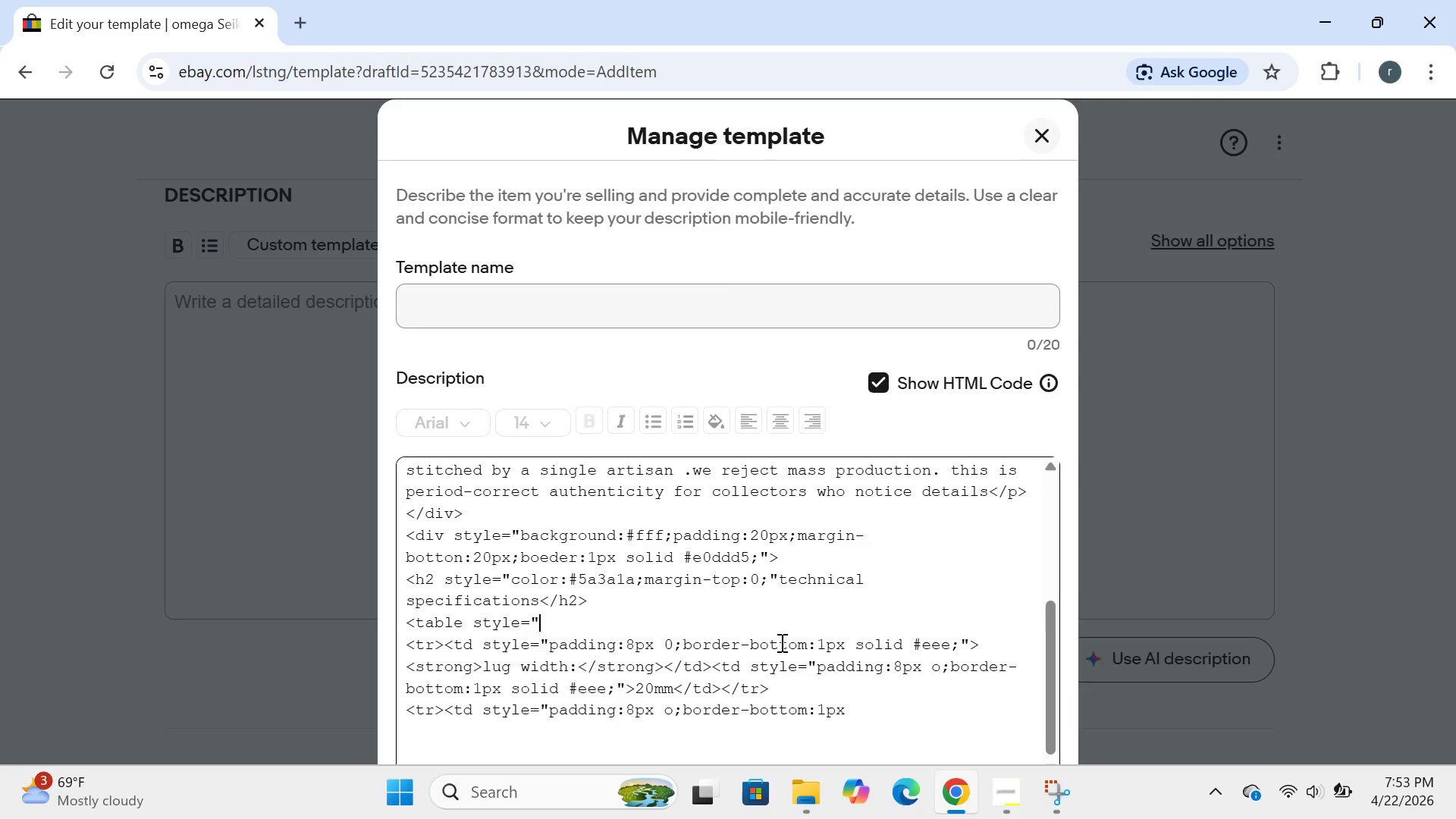 
wait(5.88)
 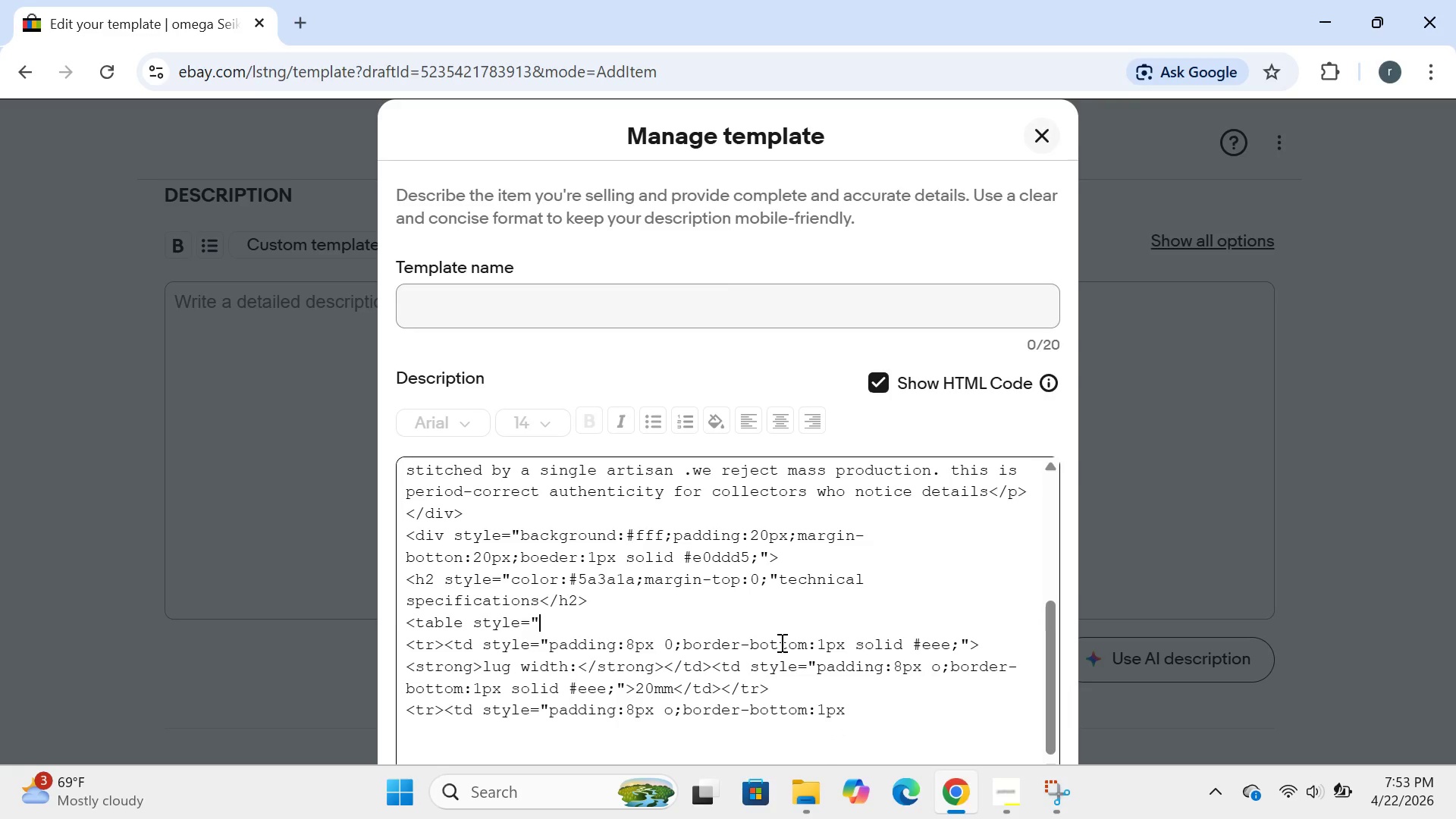 
type(width:100%;border-collapse:x)
key(Backspace)
type(collapse;font:sixe:)
 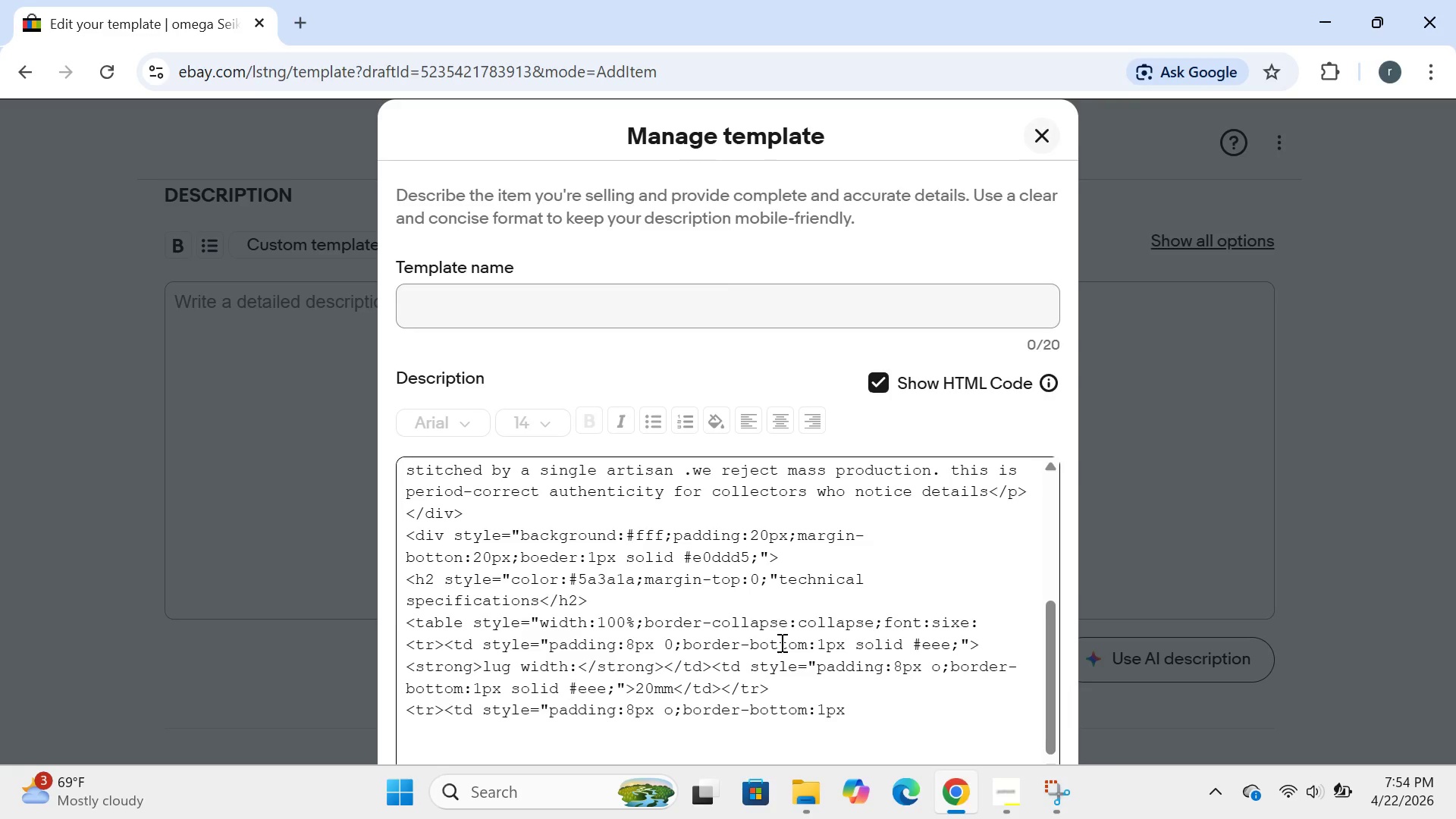 
wait(6.17)
 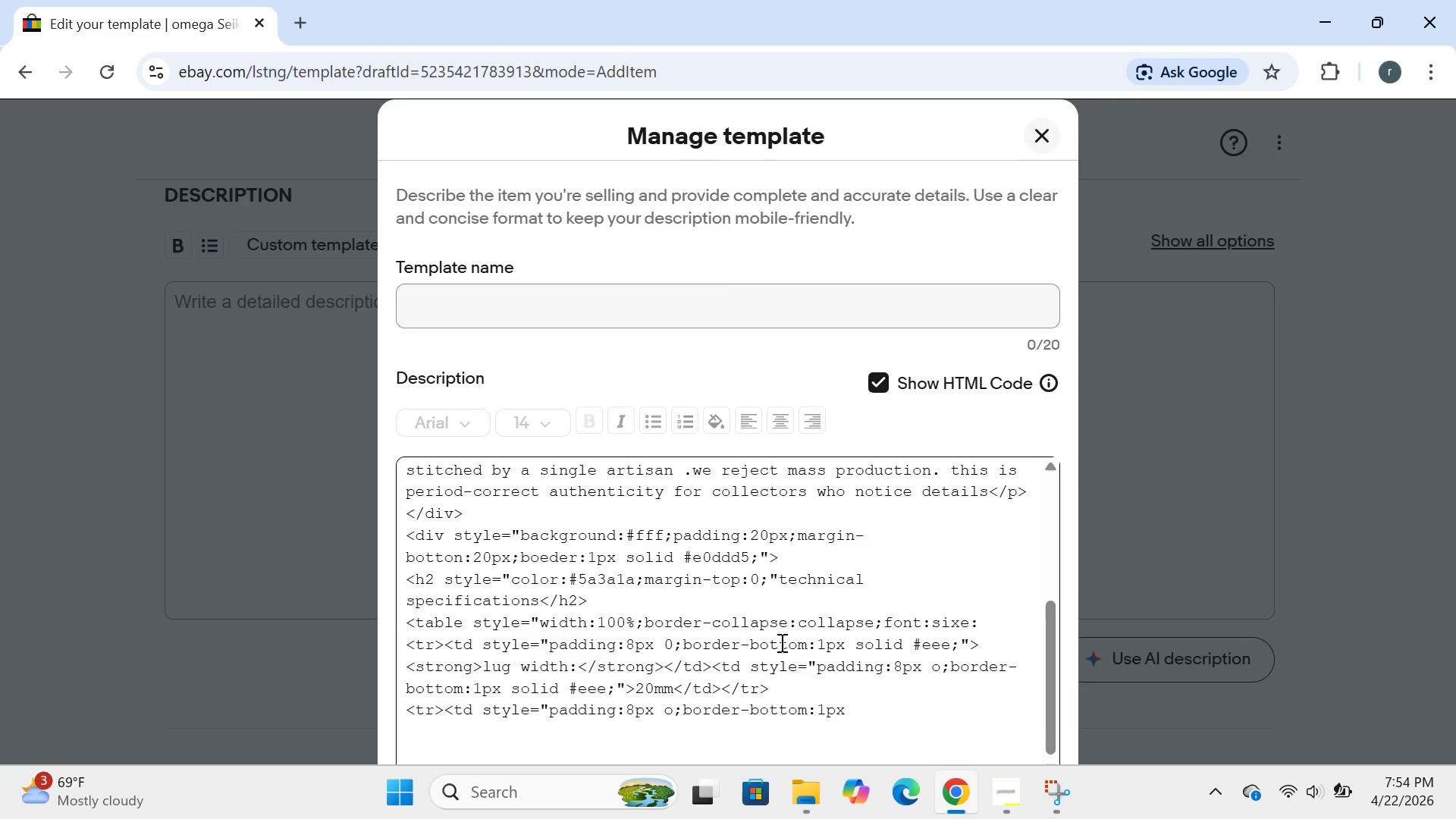 
left_click([935, 624])
 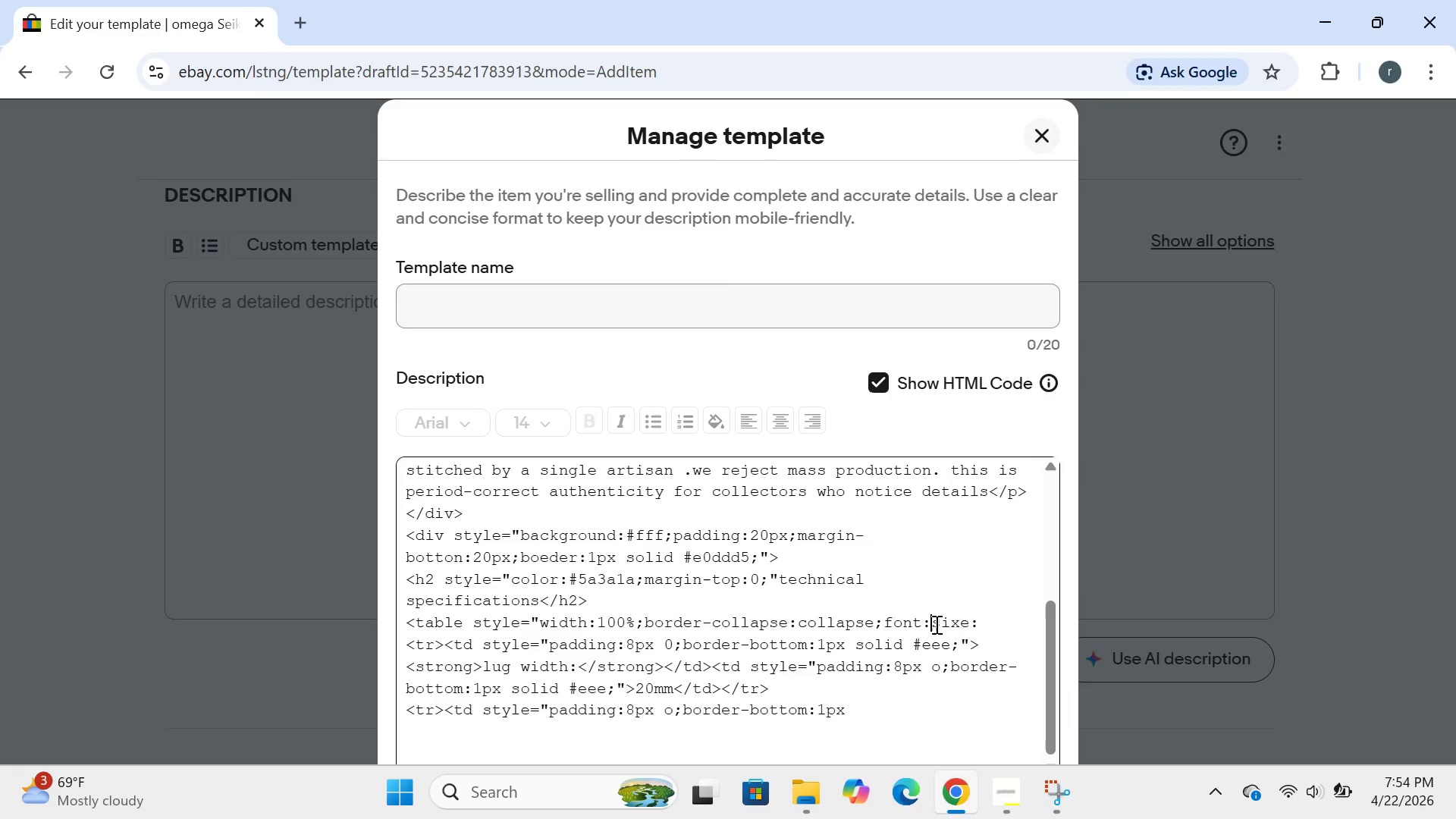 
key(Backspace)
 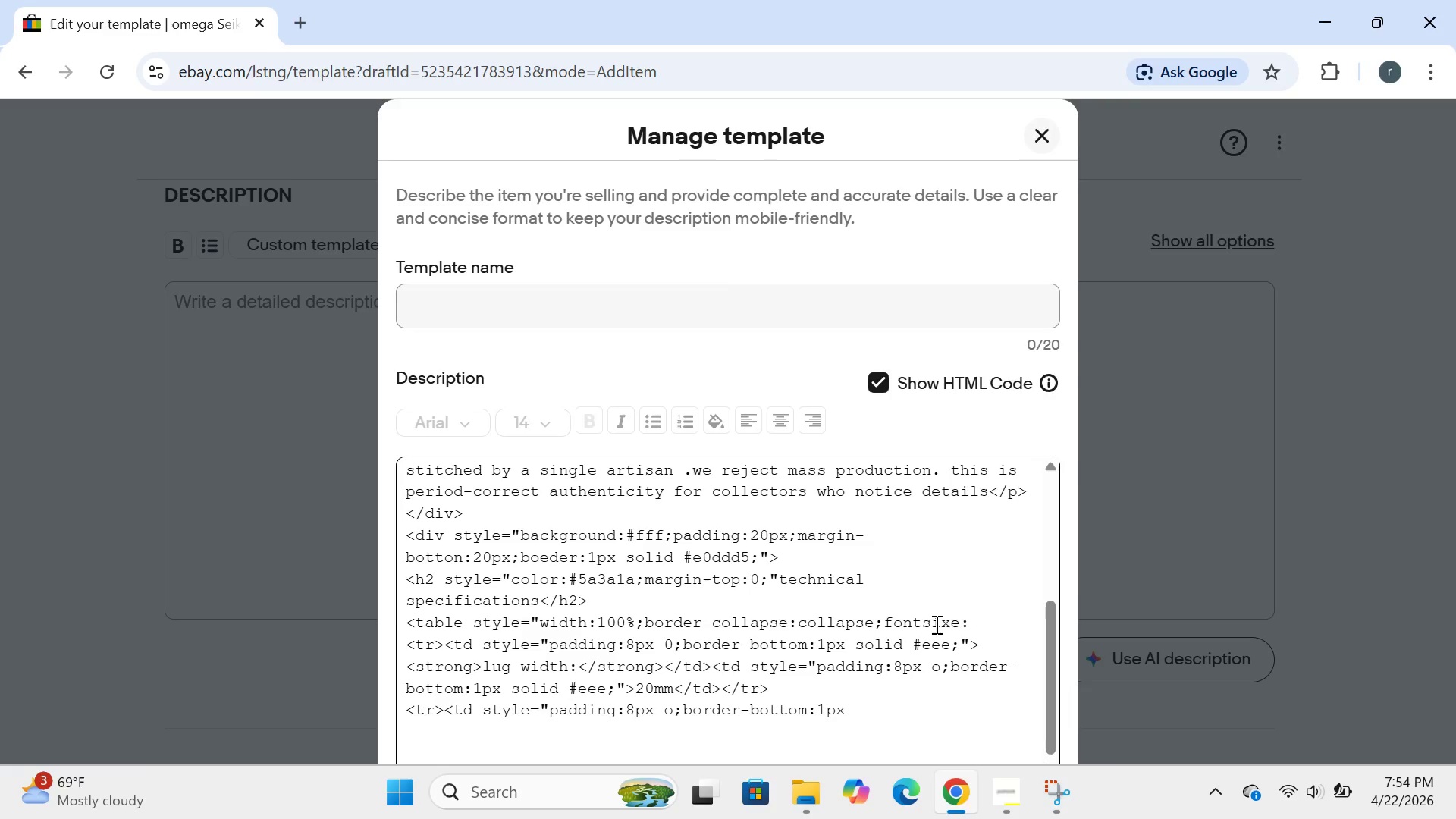 
key(Equal)
 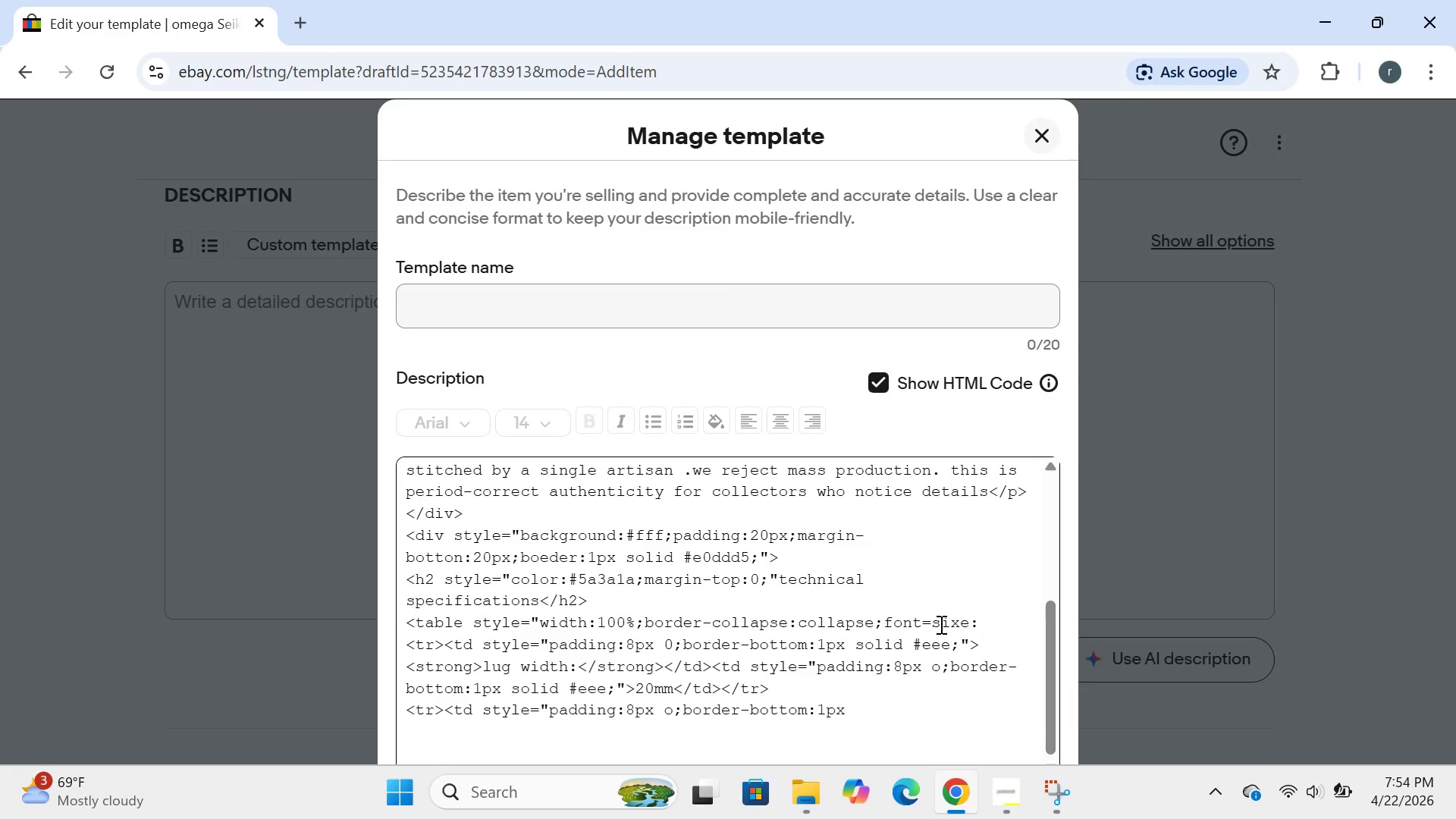 
key(Backspace)
 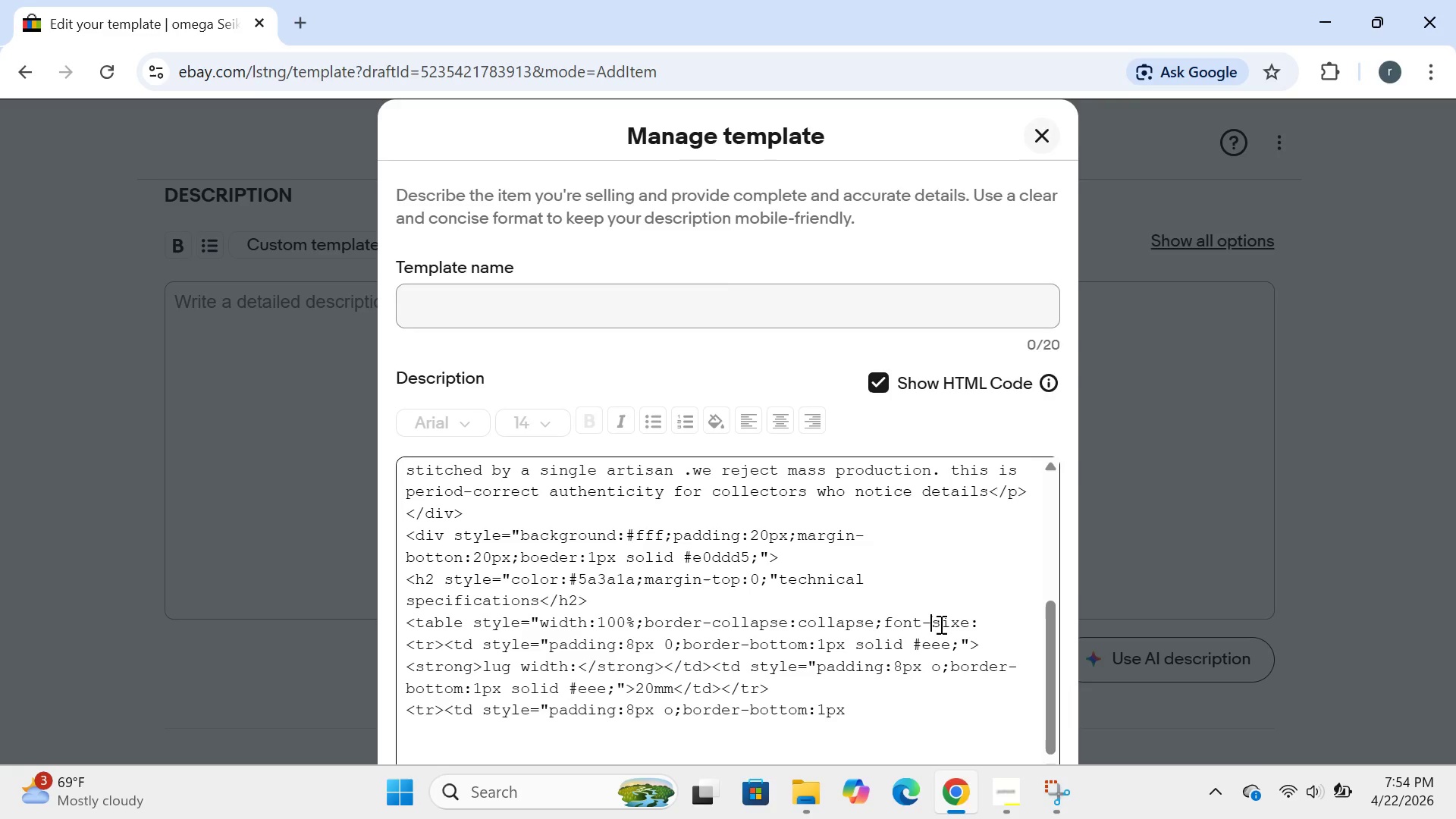 
key(Minus)
 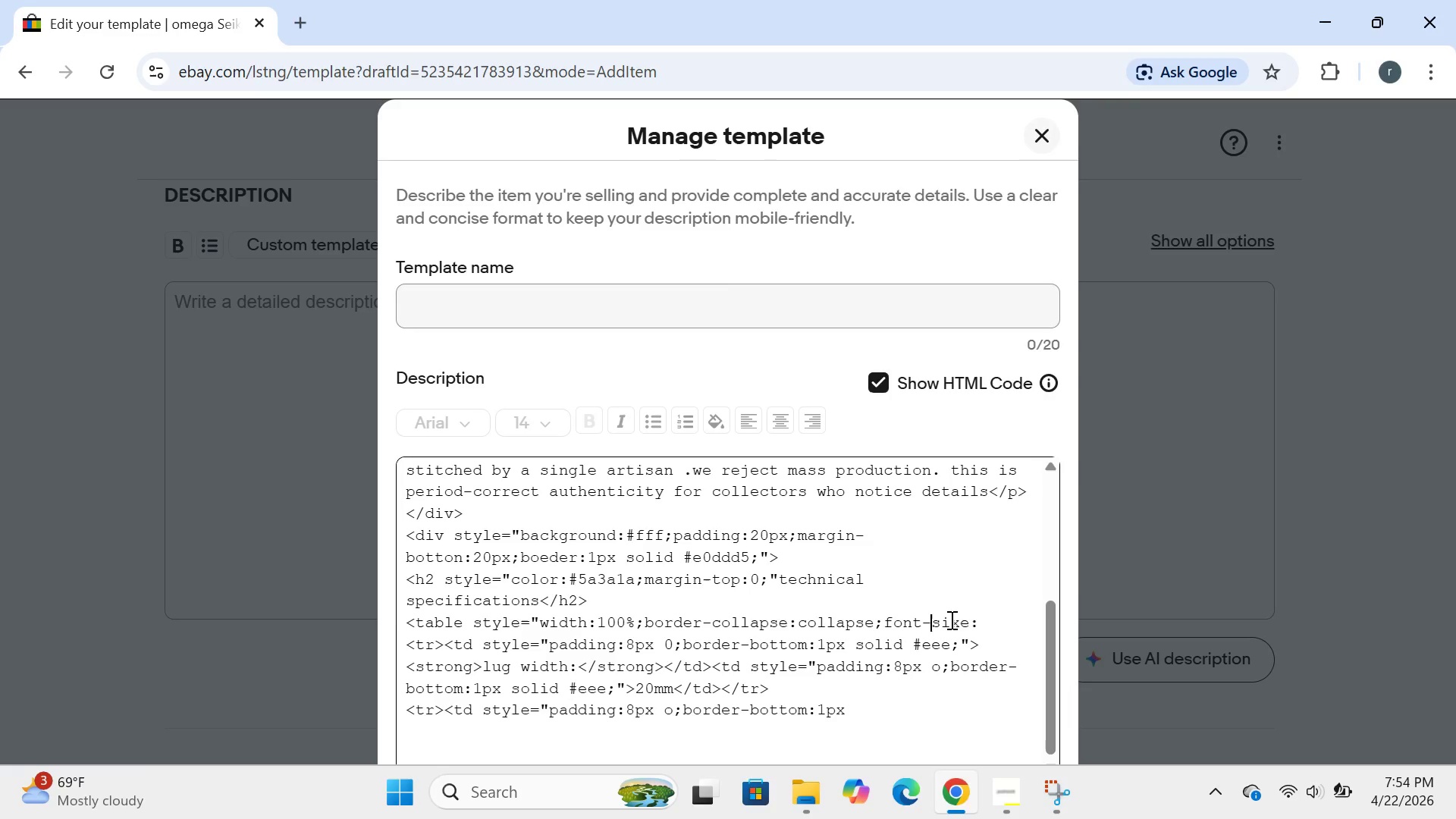 
left_click([959, 620])
 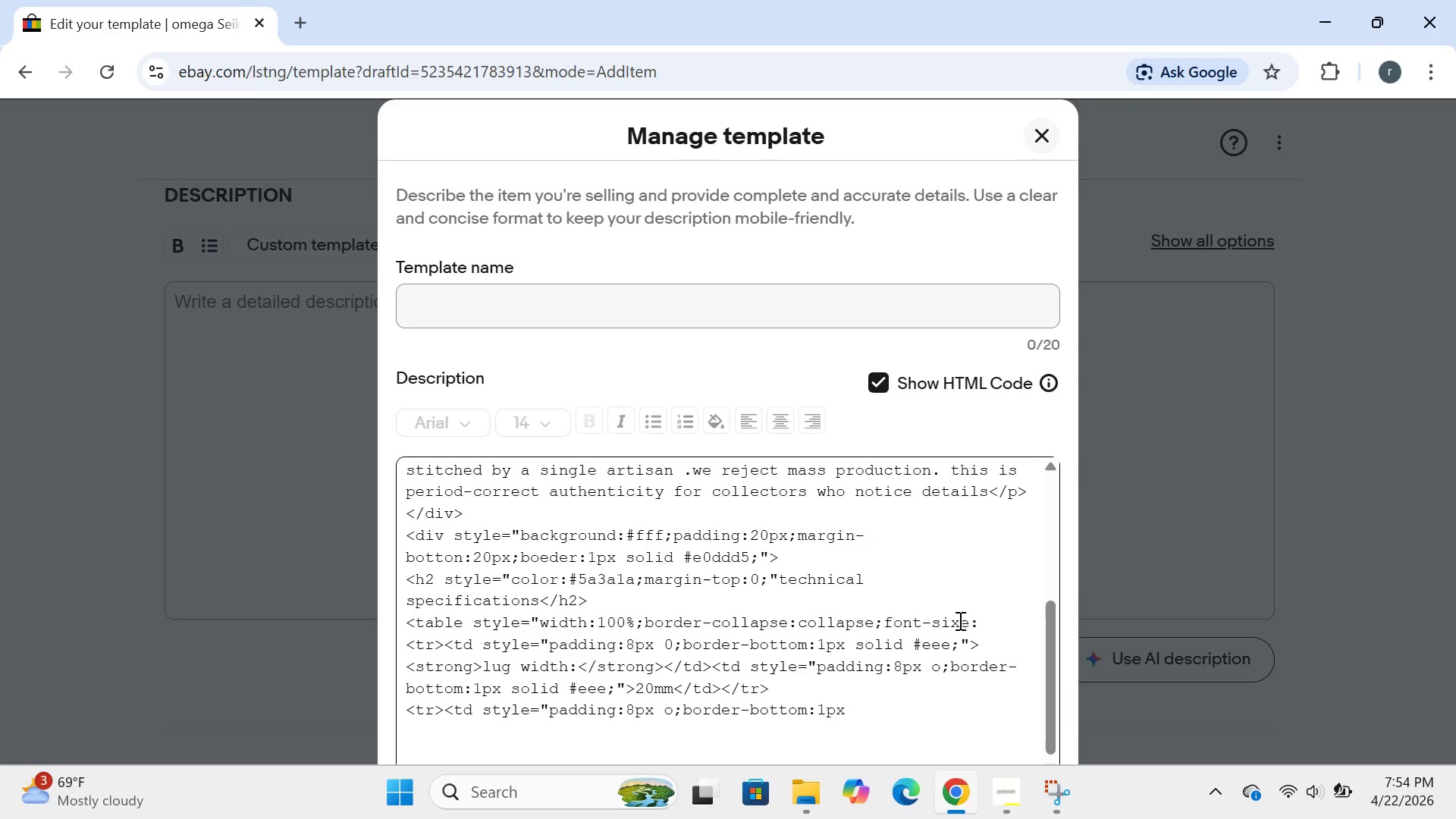 
key(Backspace)
 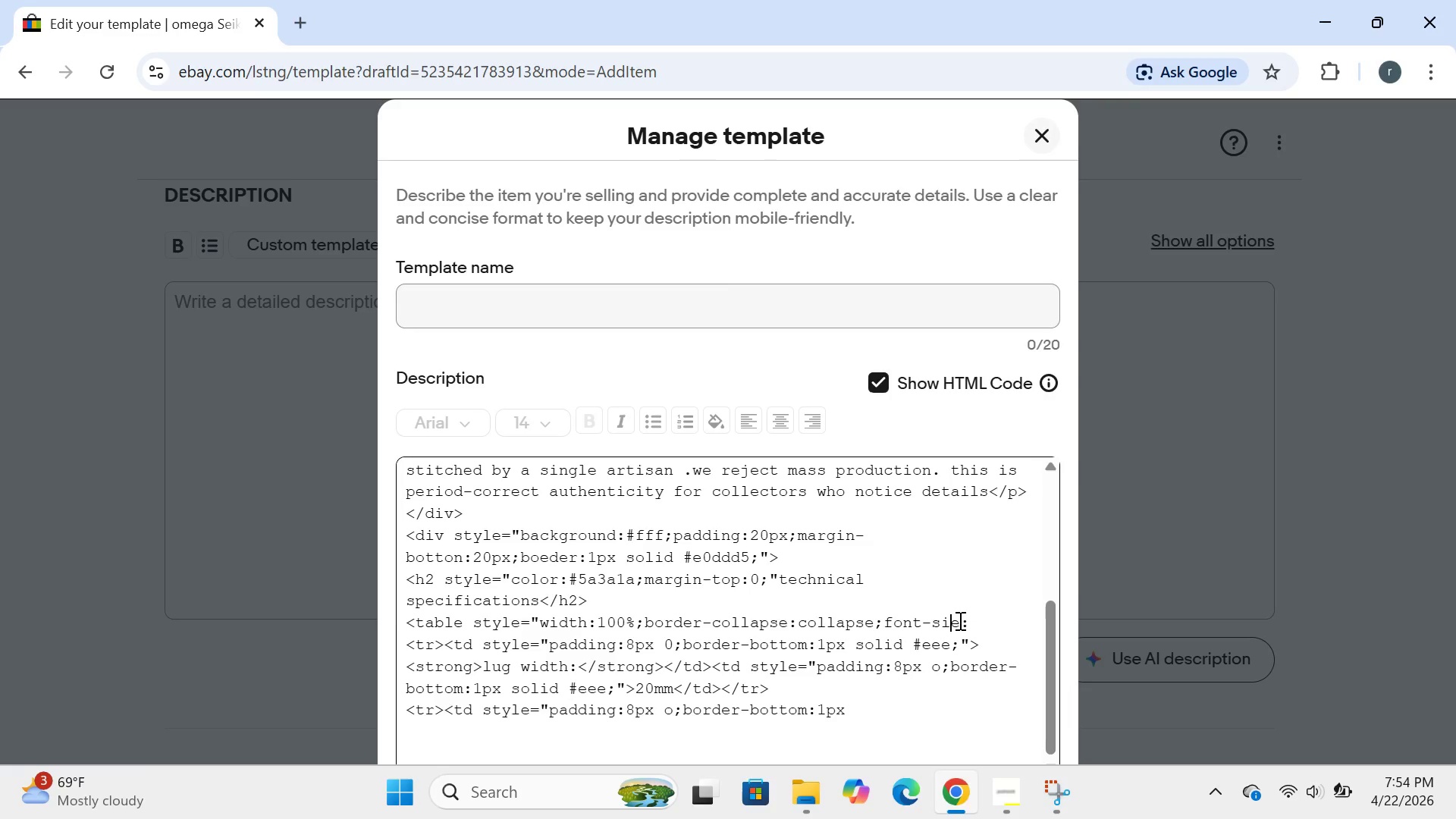 
key(Z)
 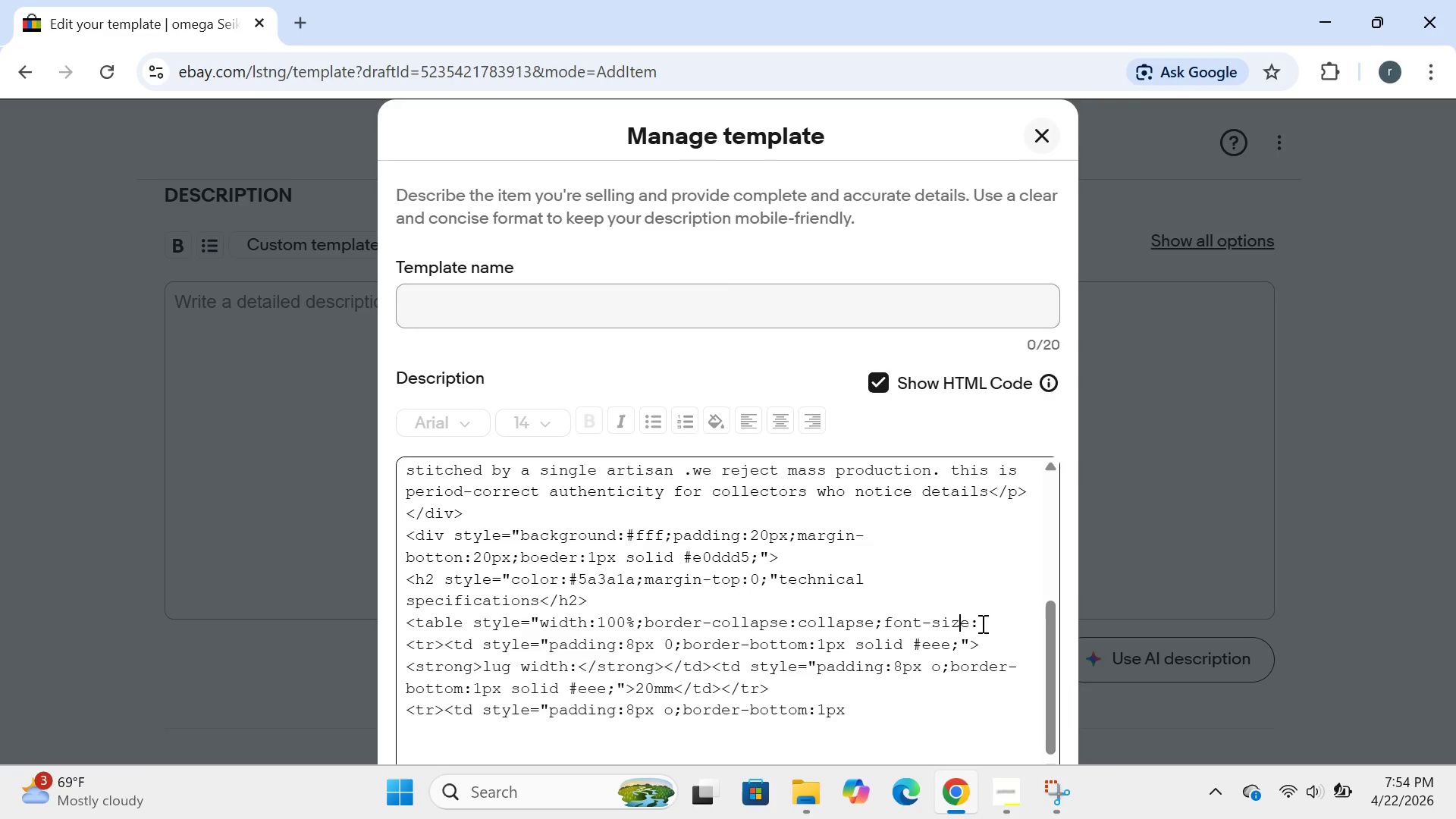 
left_click([981, 623])
 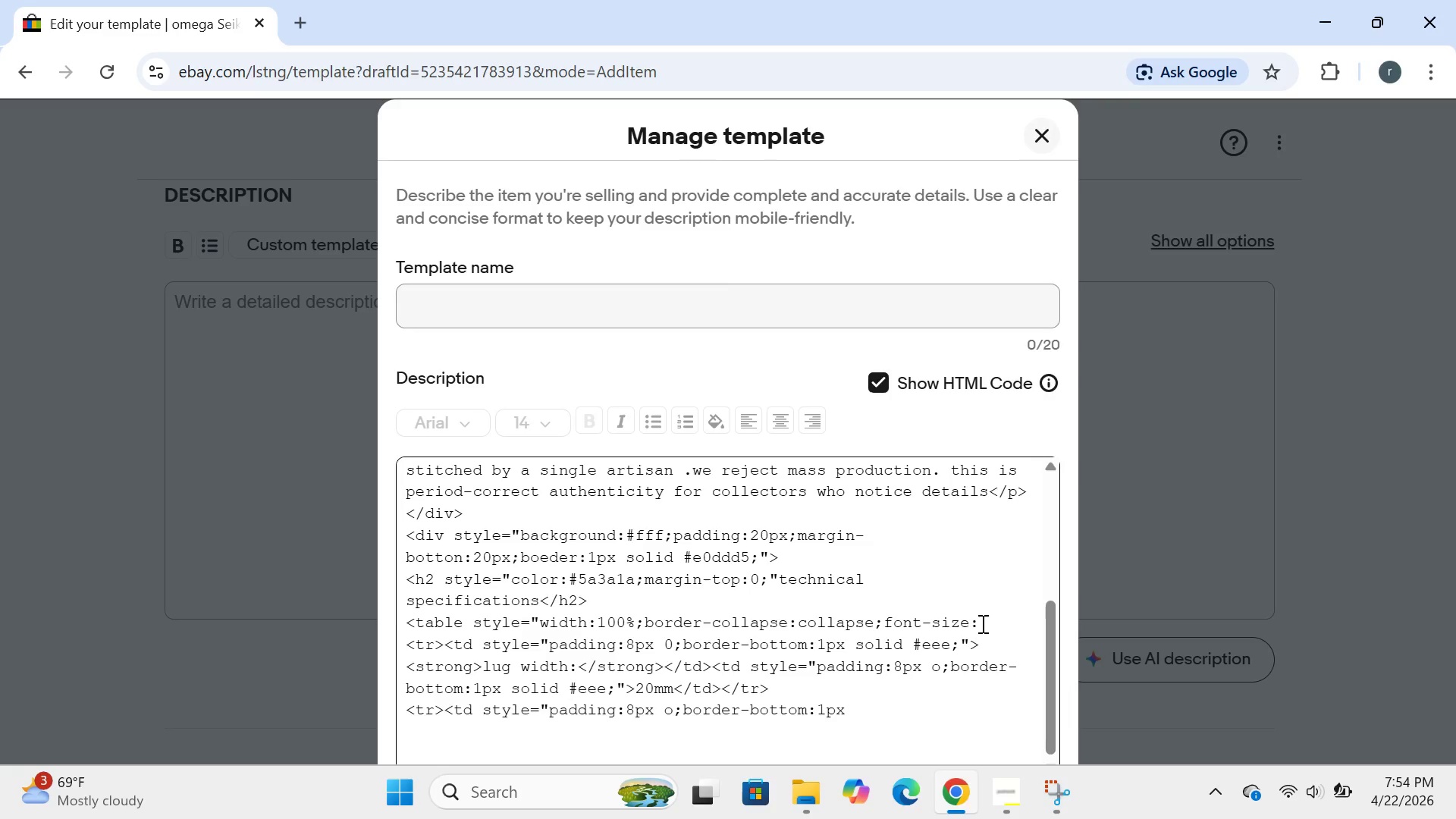 
type(15px;)
 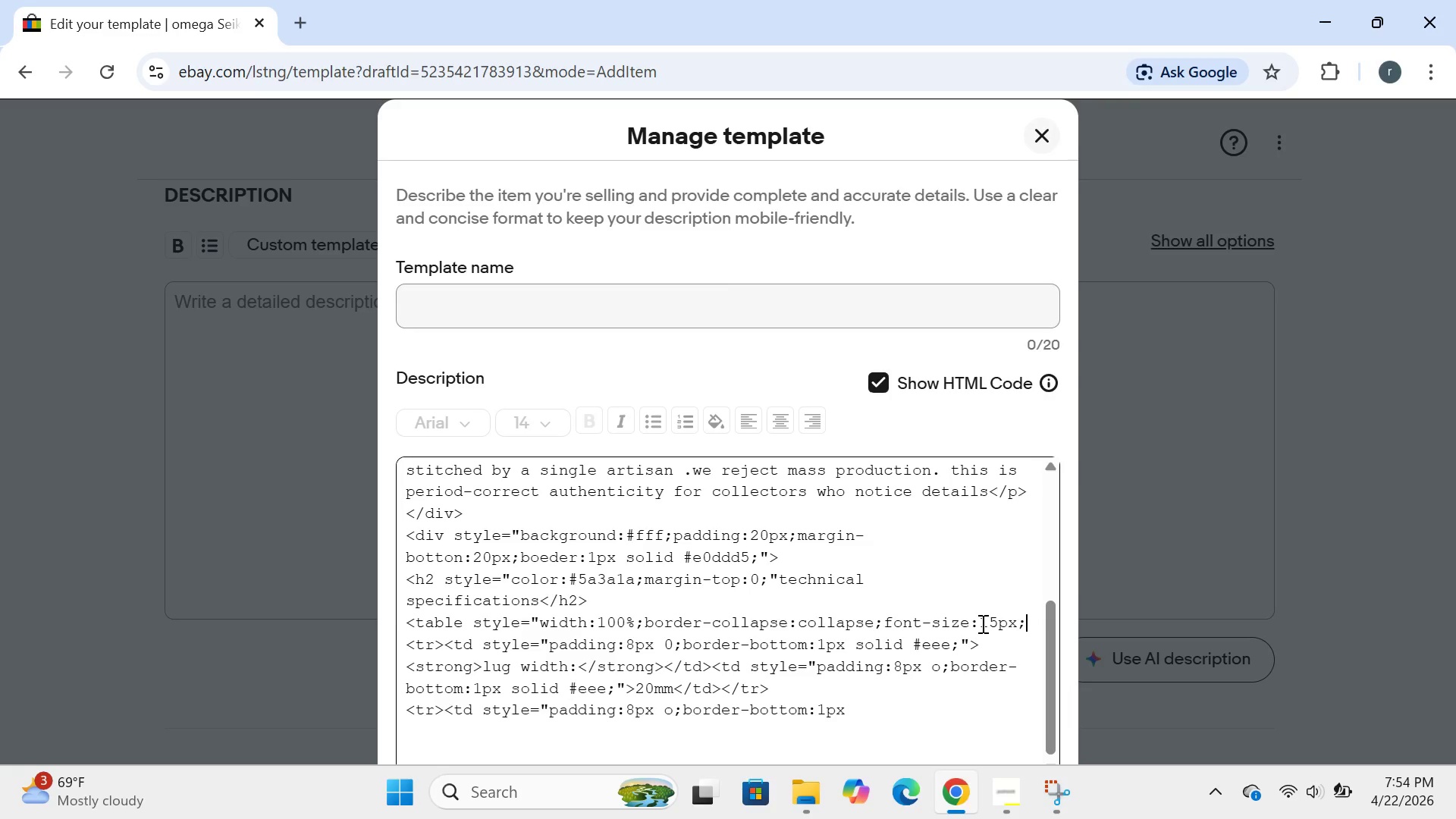 
key(Shift+Semicolon)
 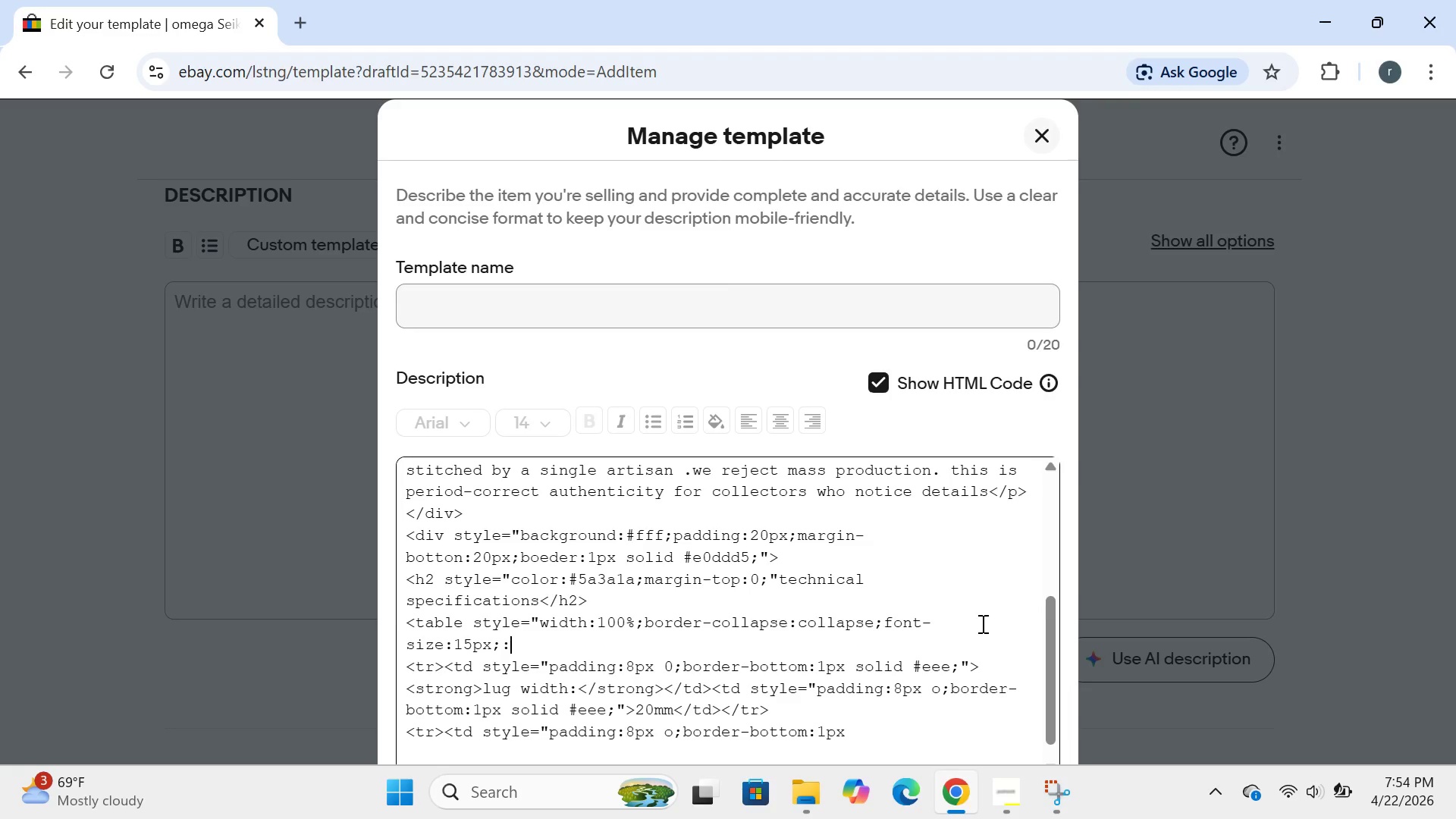 
key(Backspace)
 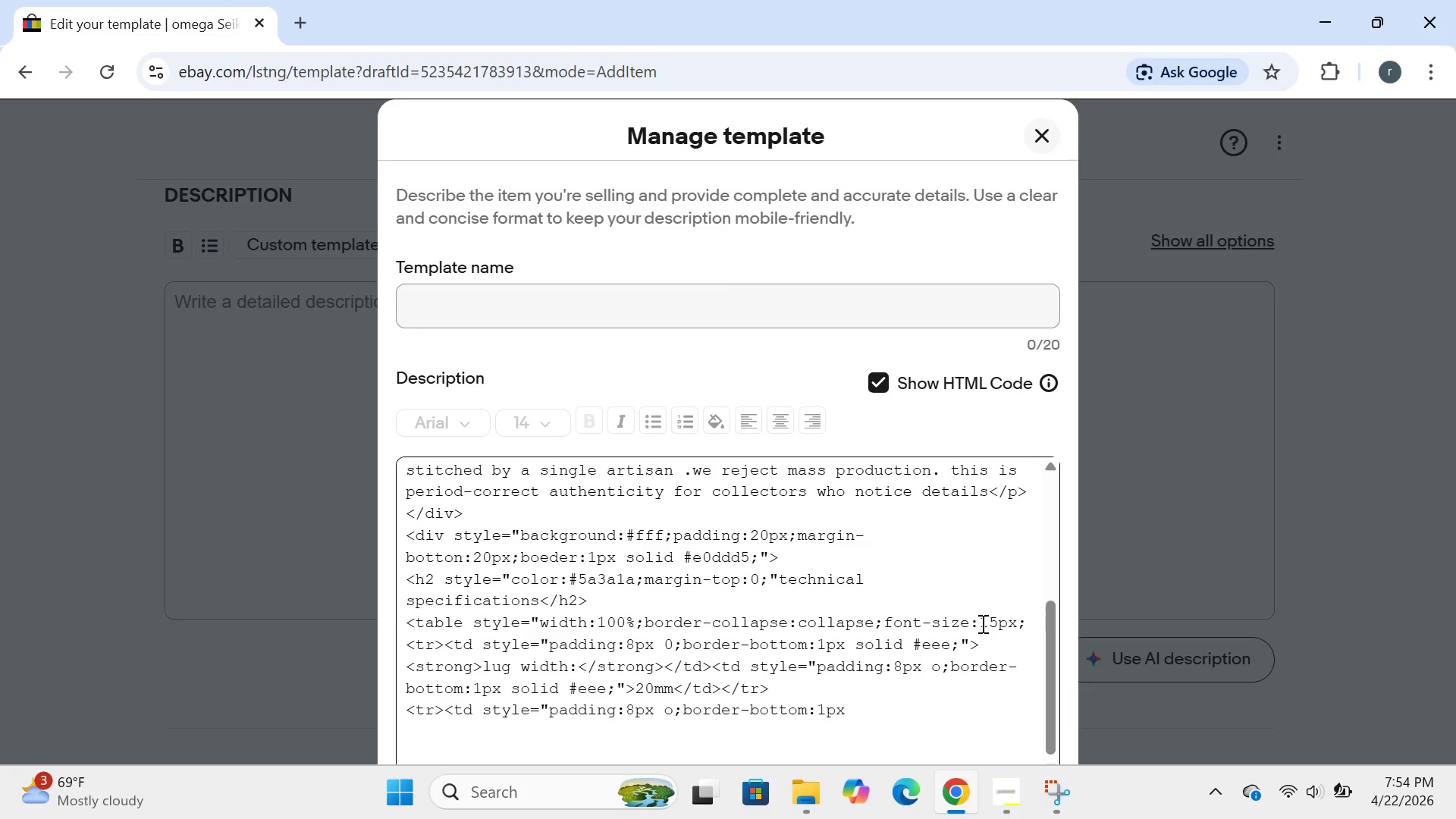 
key(Shift+Quote)
 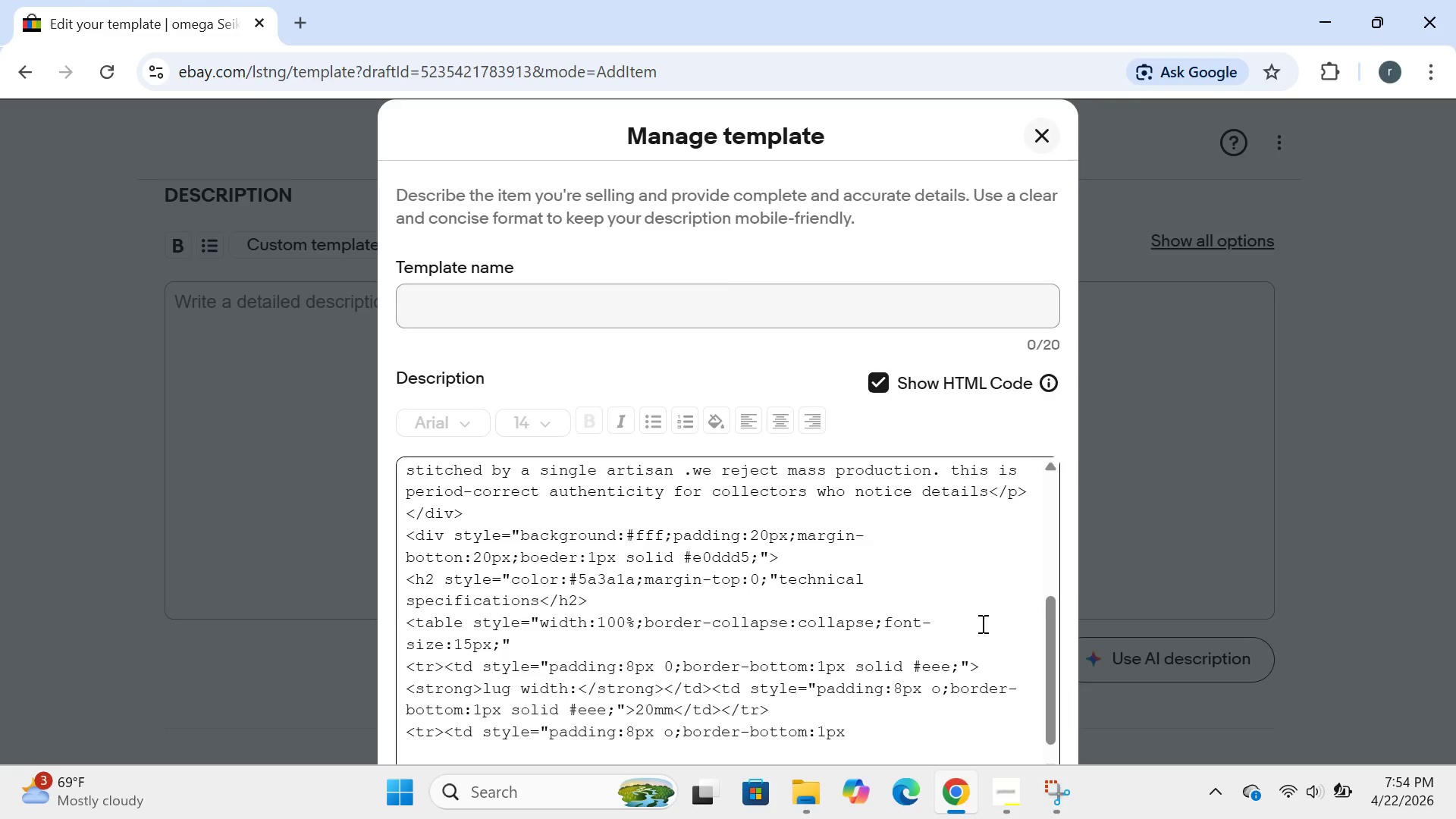 
key(Shift+Period)
 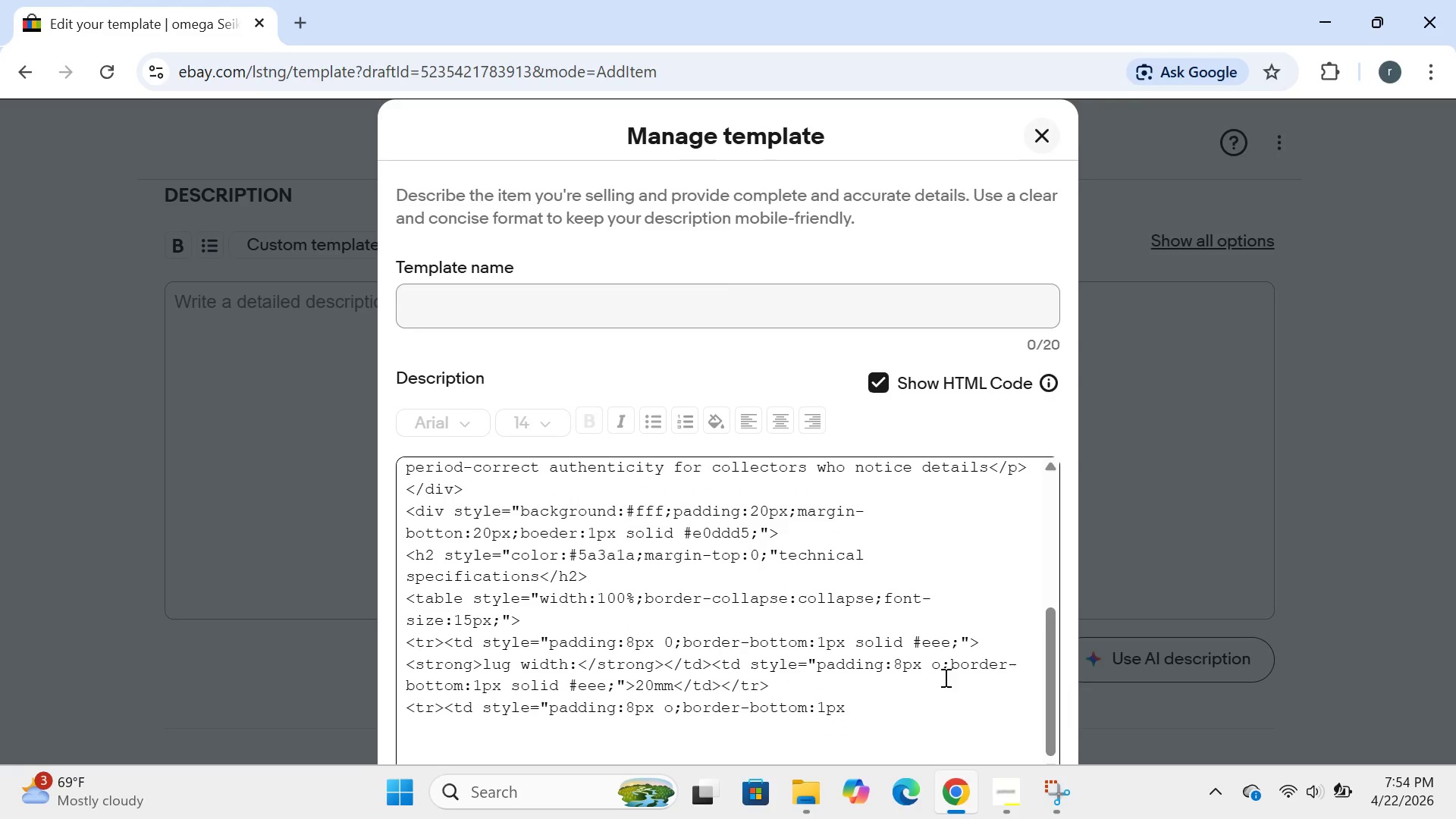 
left_click([895, 734])
 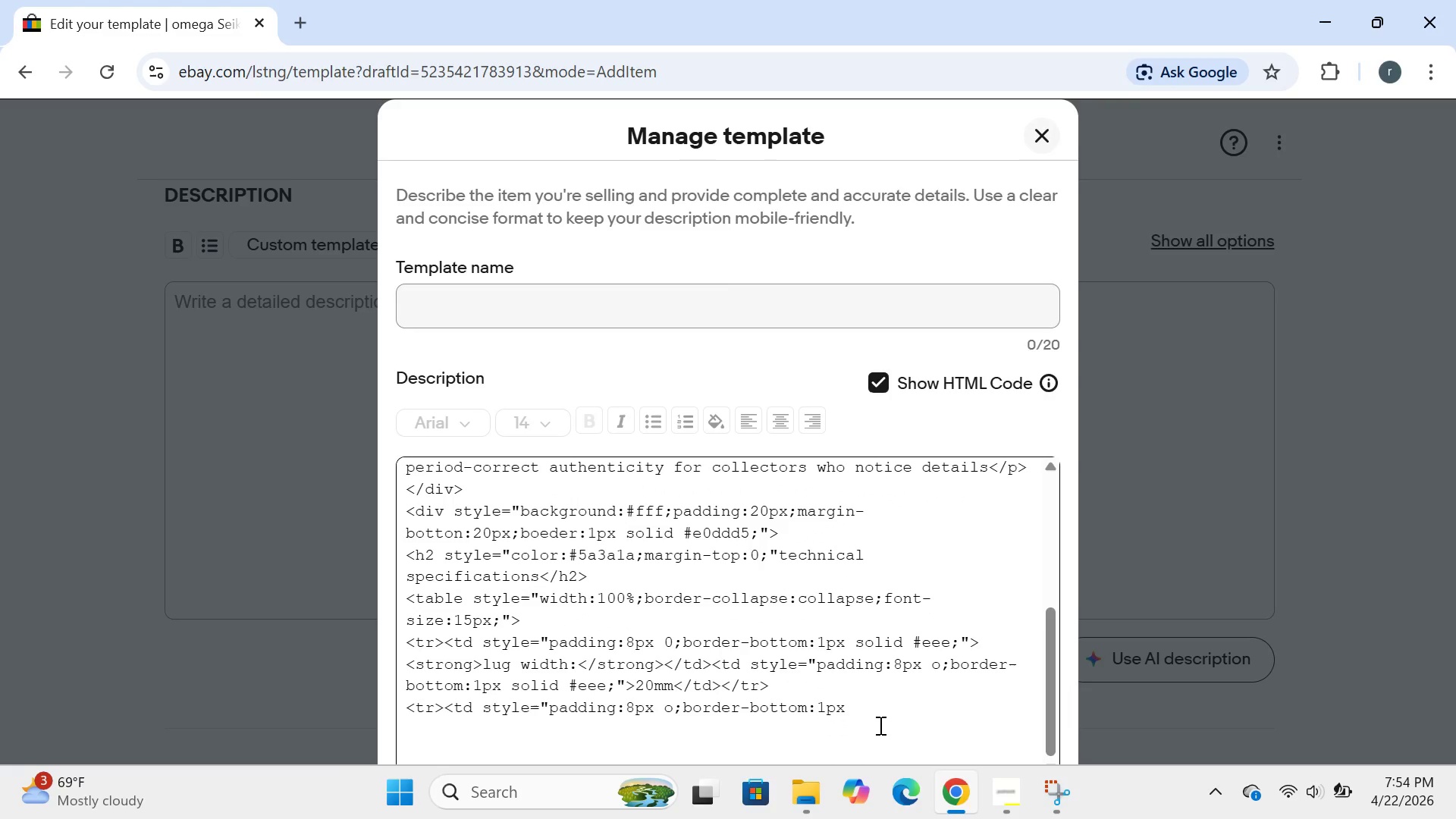 
left_click([879, 725])
 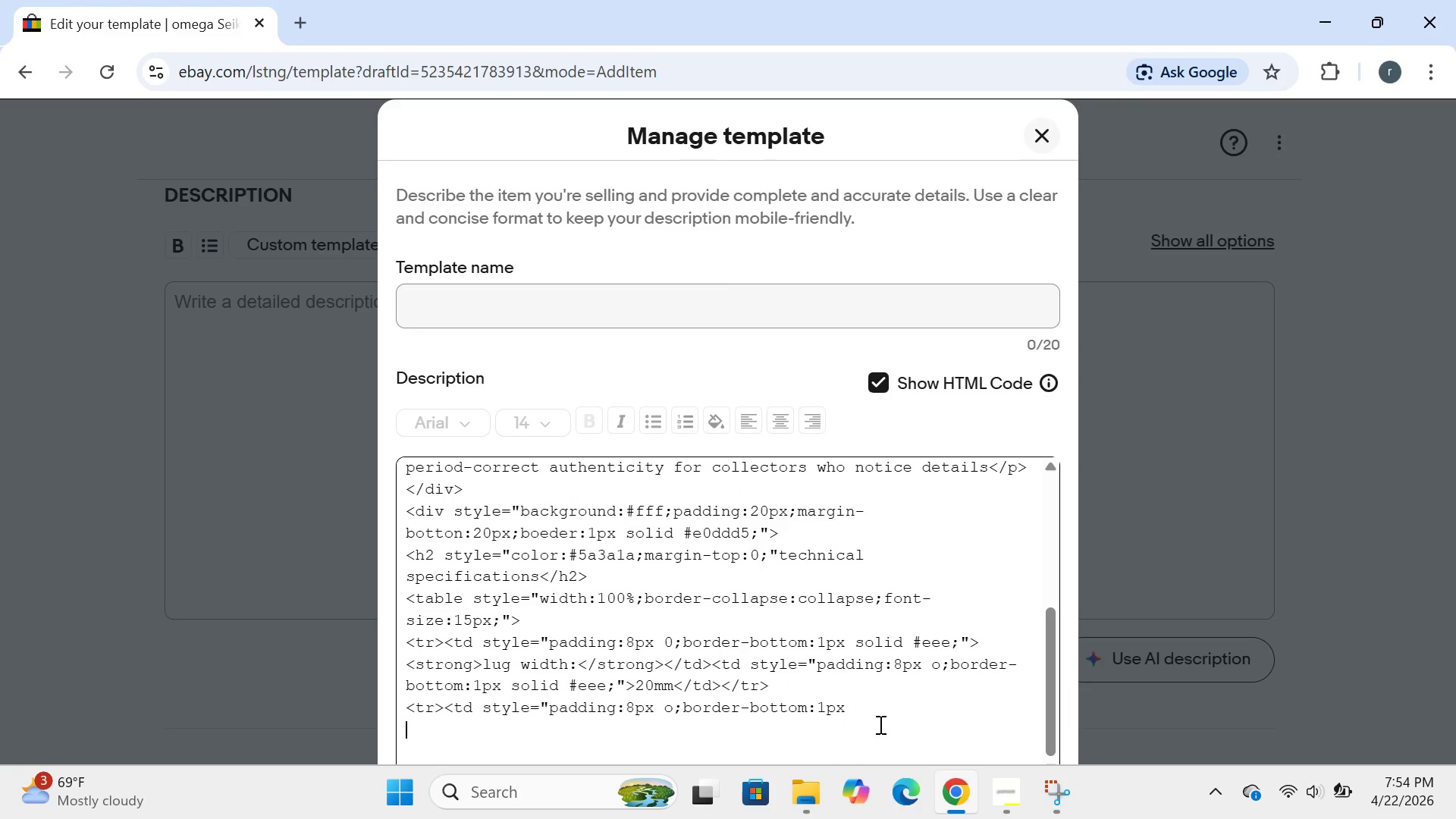 
left_click([862, 704])
 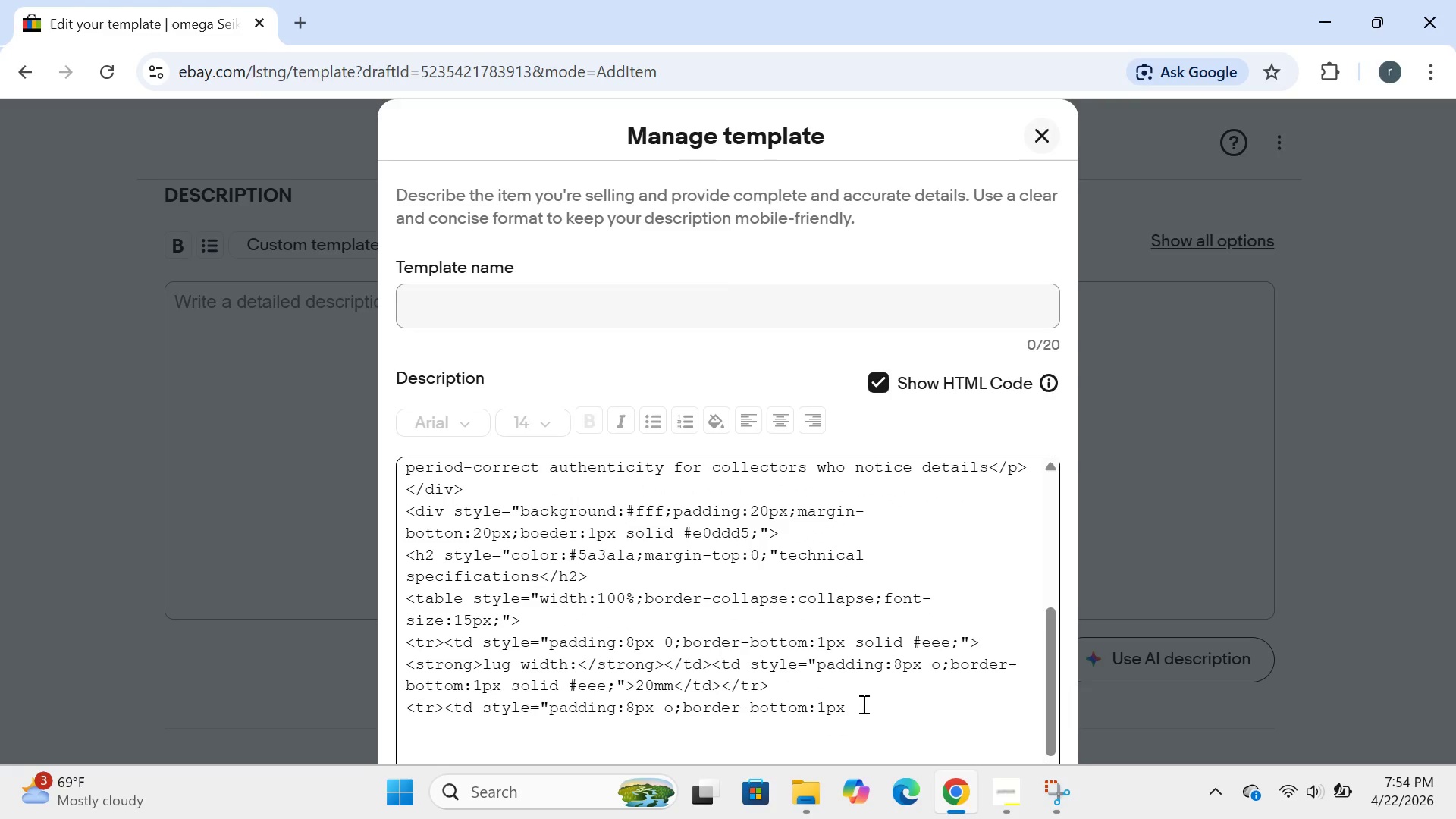 
type( solid #eee;")
 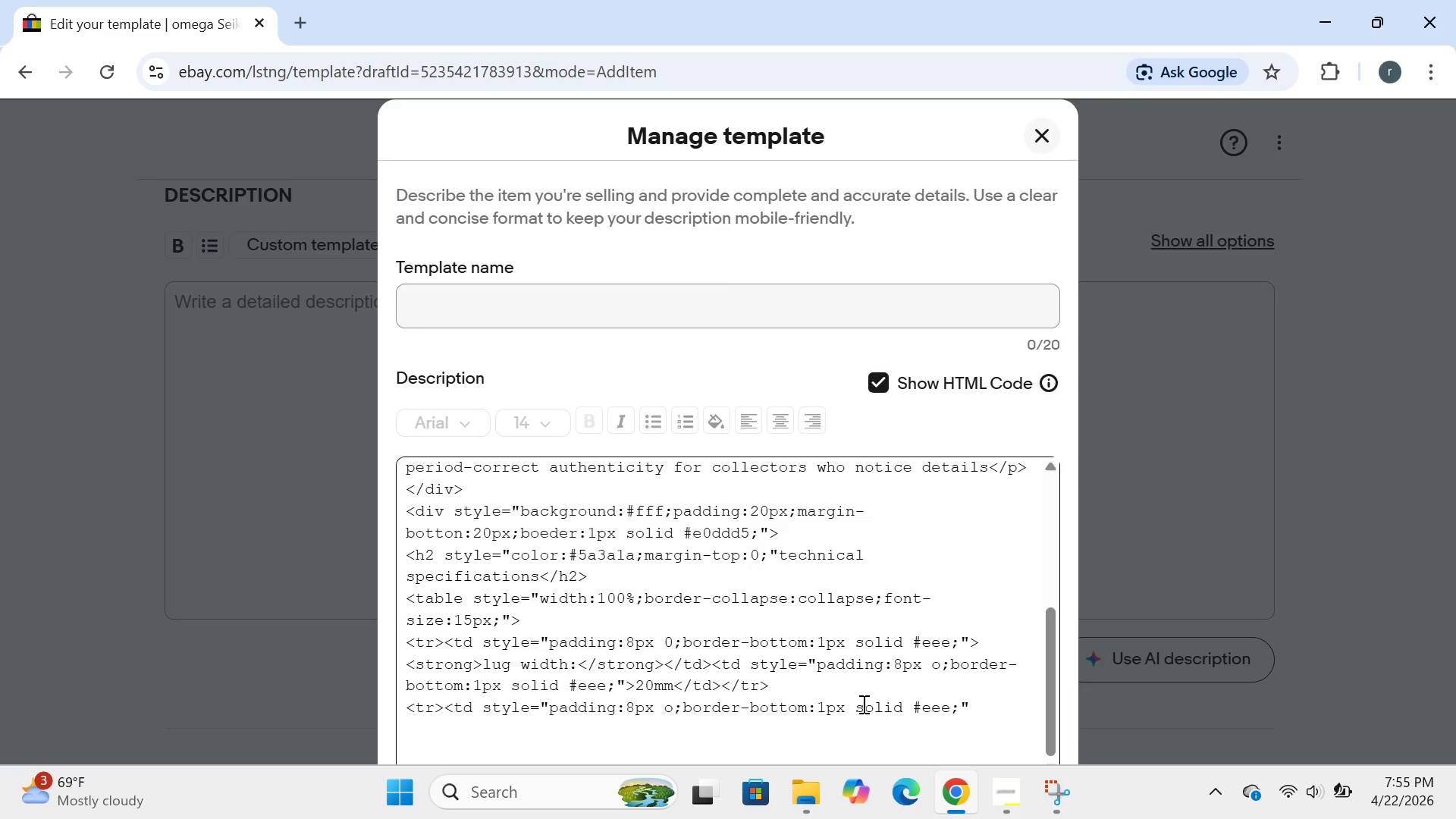 
wait(5.88)
 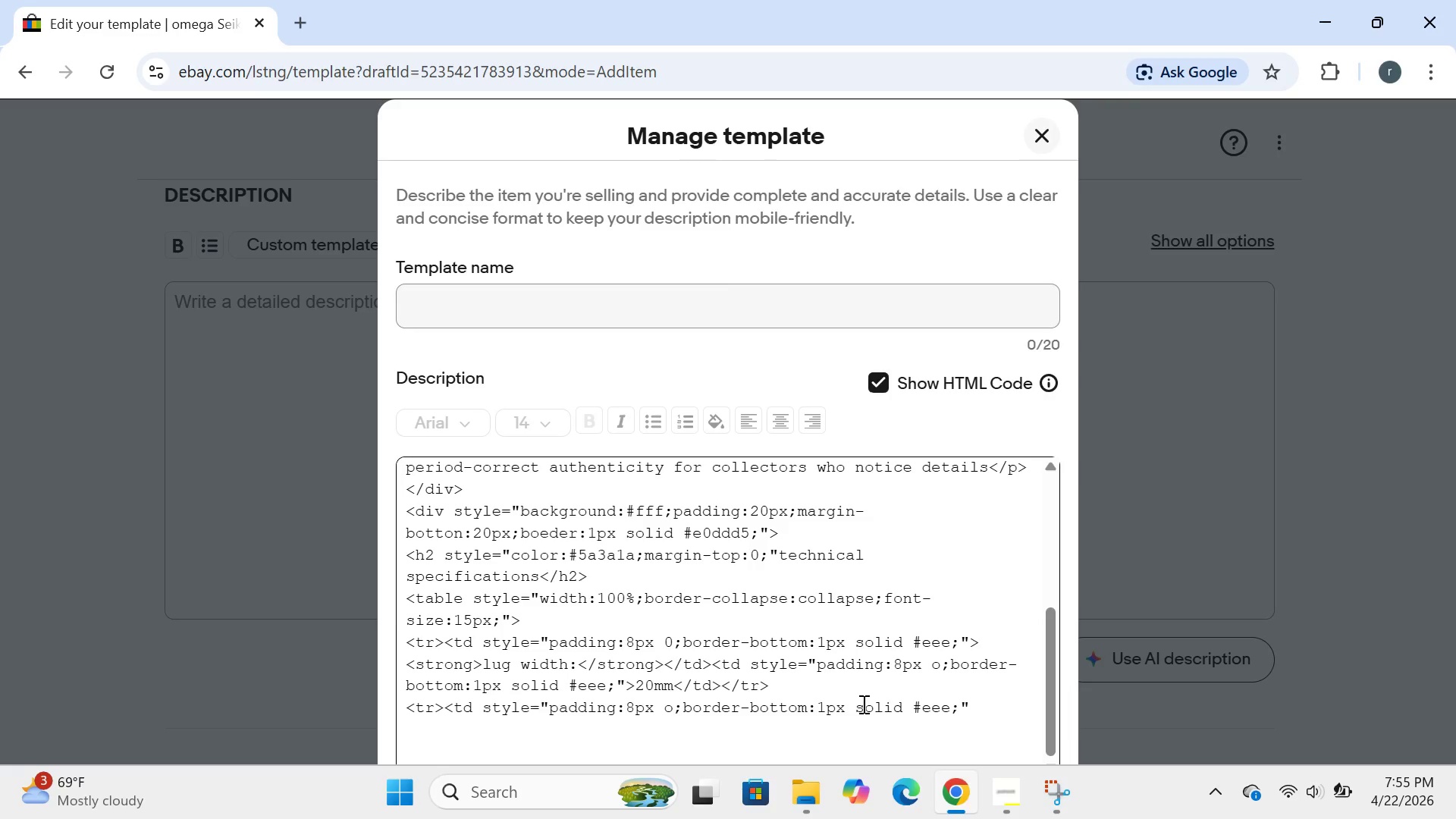 
key(Shift+Period)
 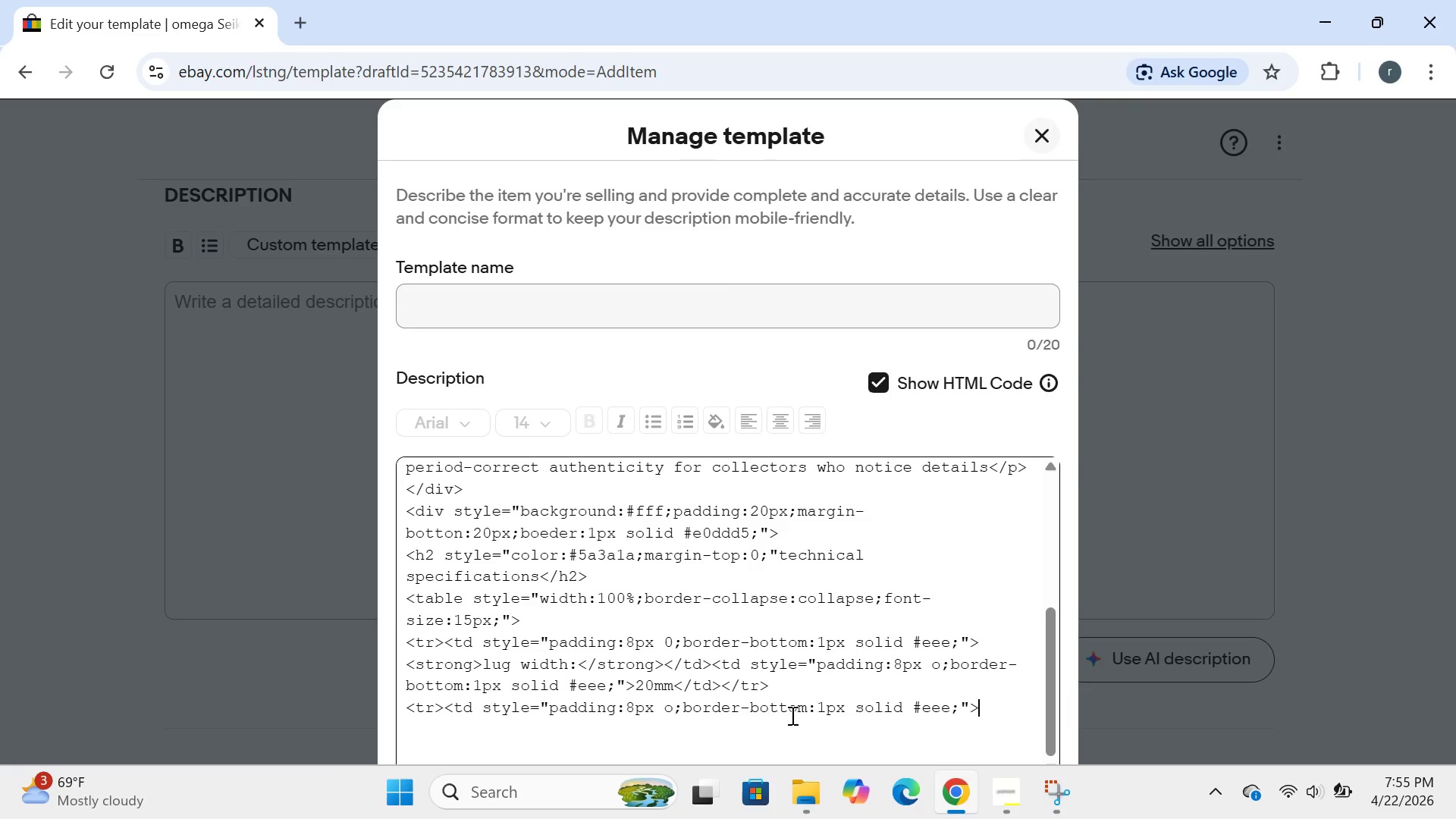 
type(<strong )
key(Backspace)
type(>taper width:<.)
key(Backspace)
type(/strong>)
 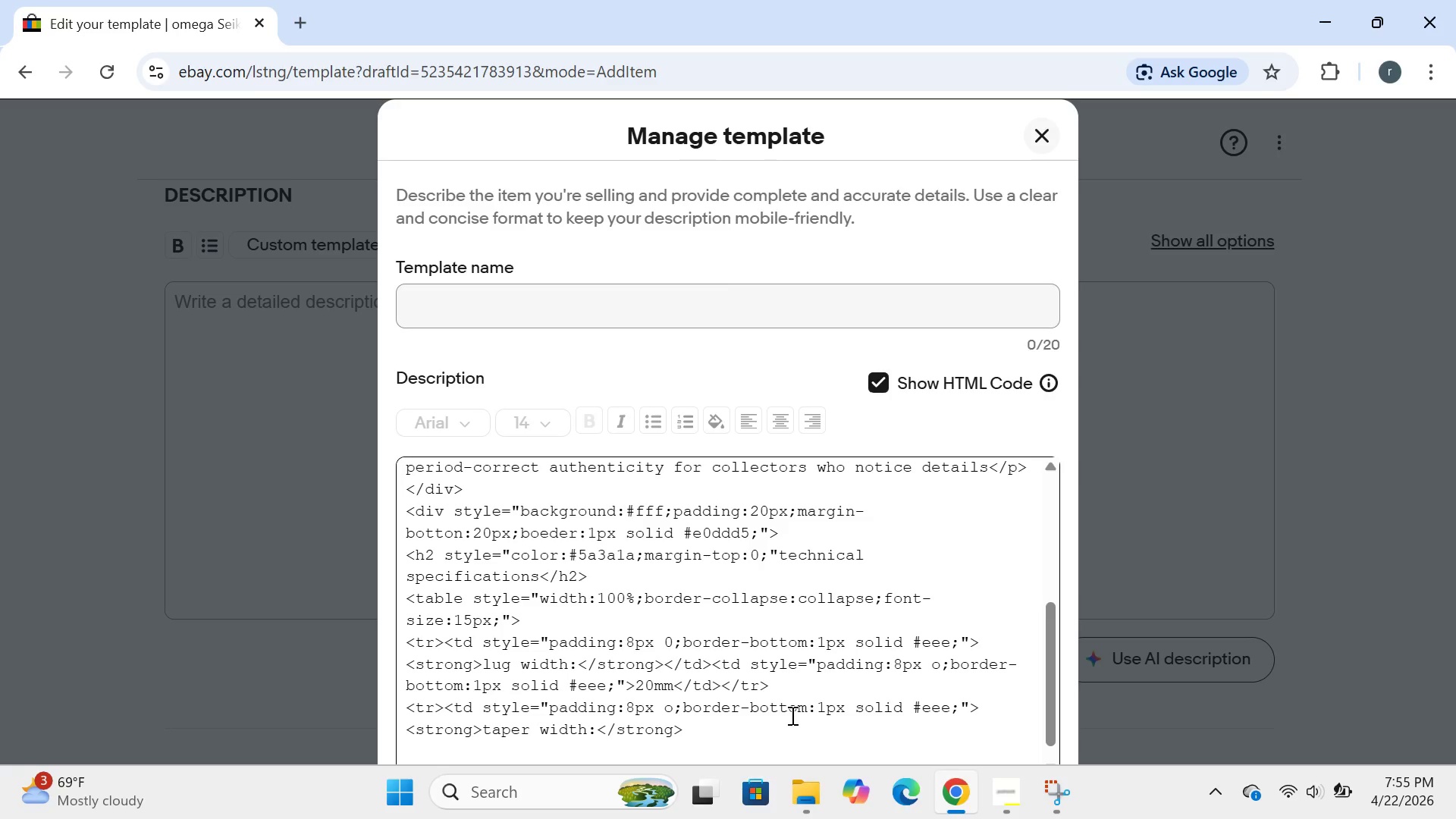 
key(Shift+Comma)
 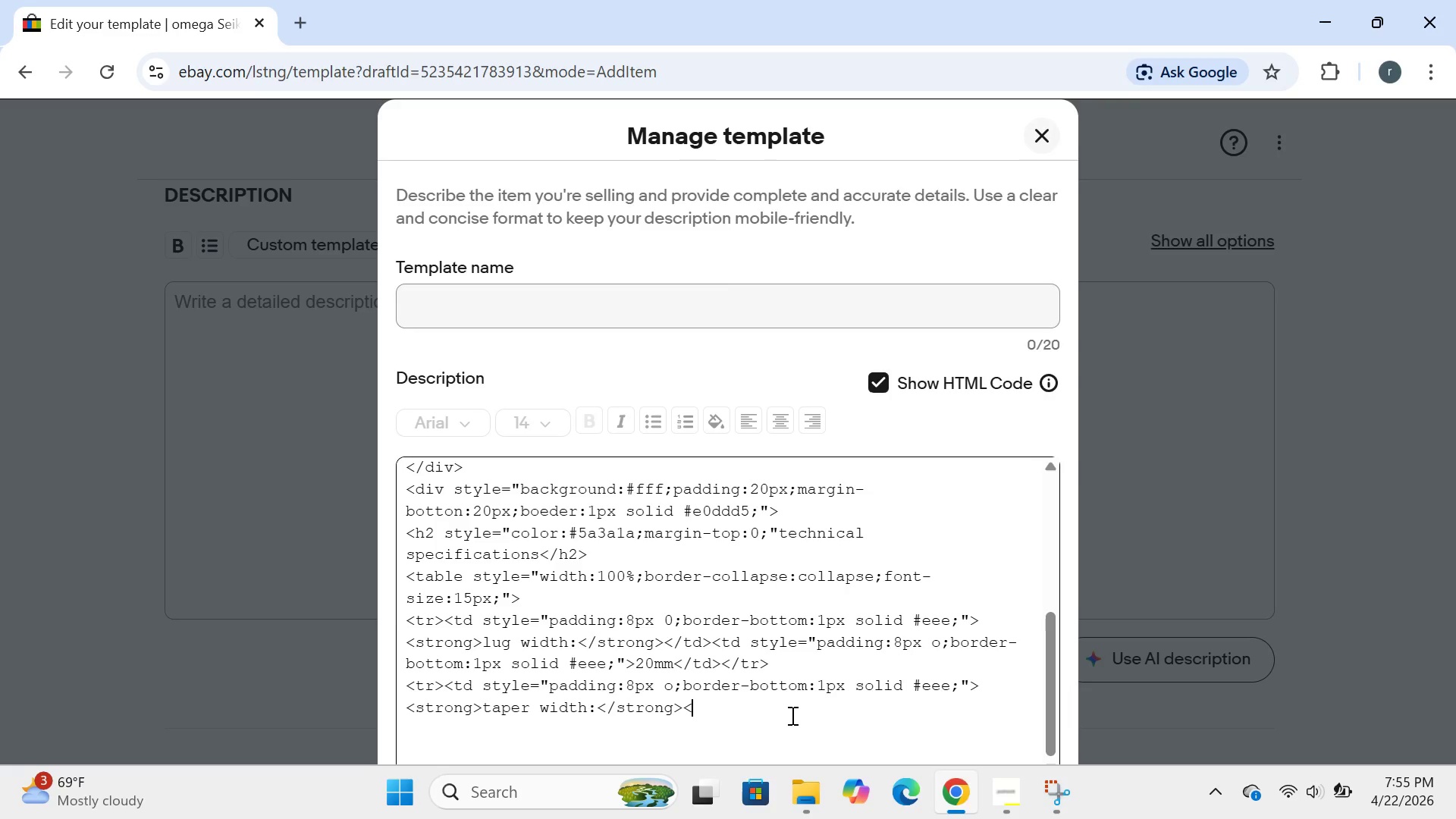 
wait(18.72)
 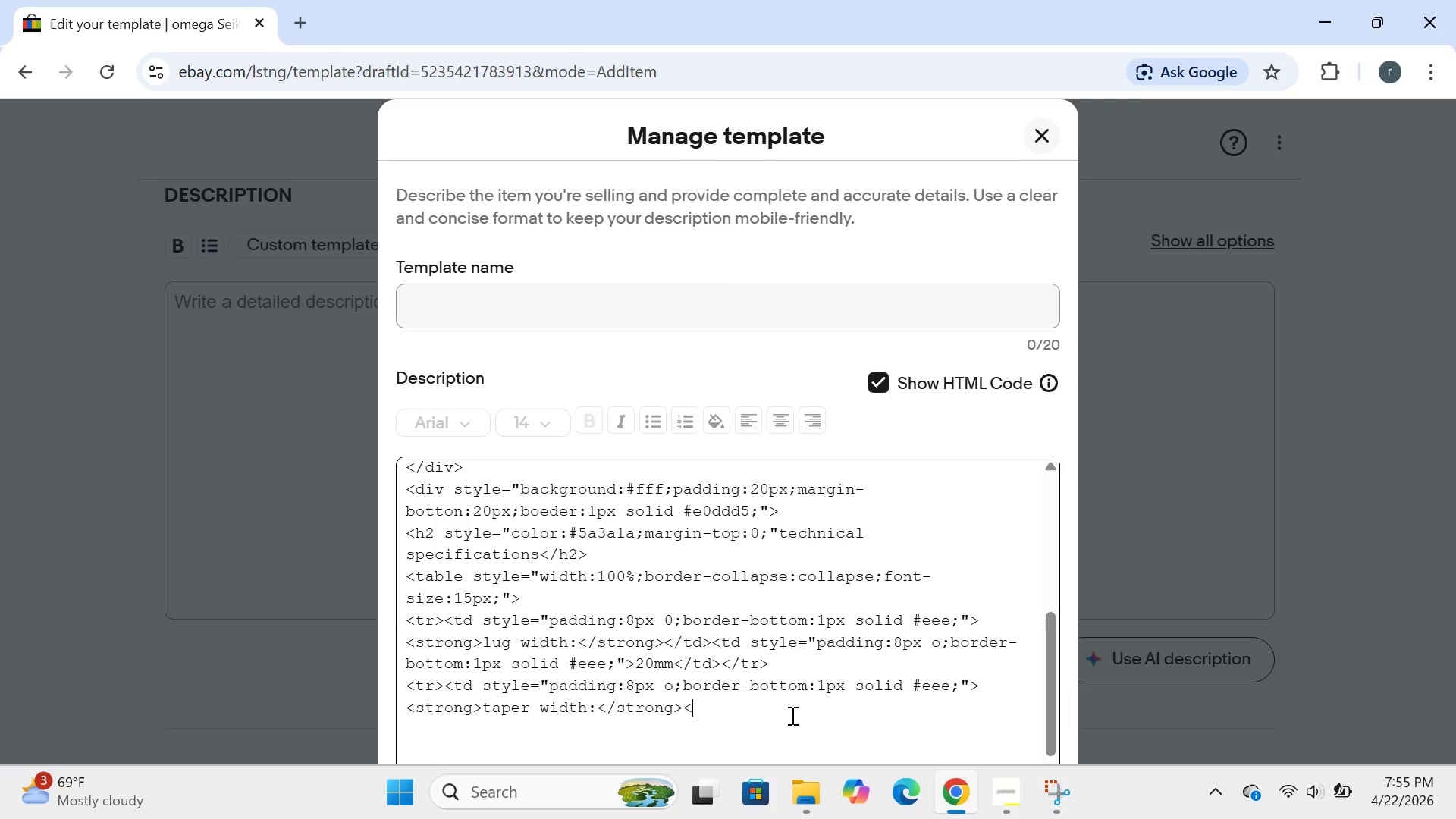 
type(.)
key(Backspace)
type(/strong></td><td style="padding:)
 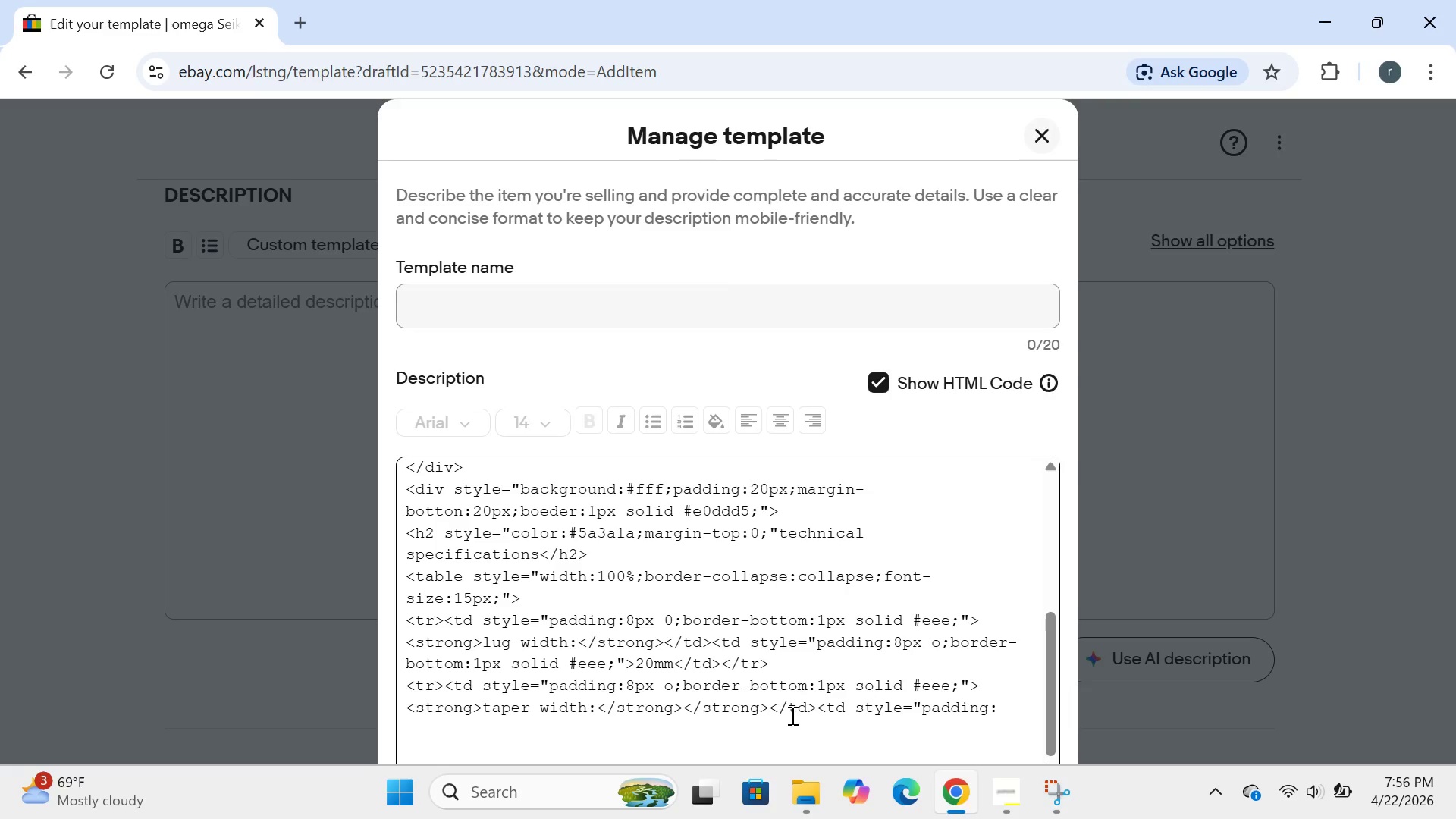 
type(8px 0;boeder)
 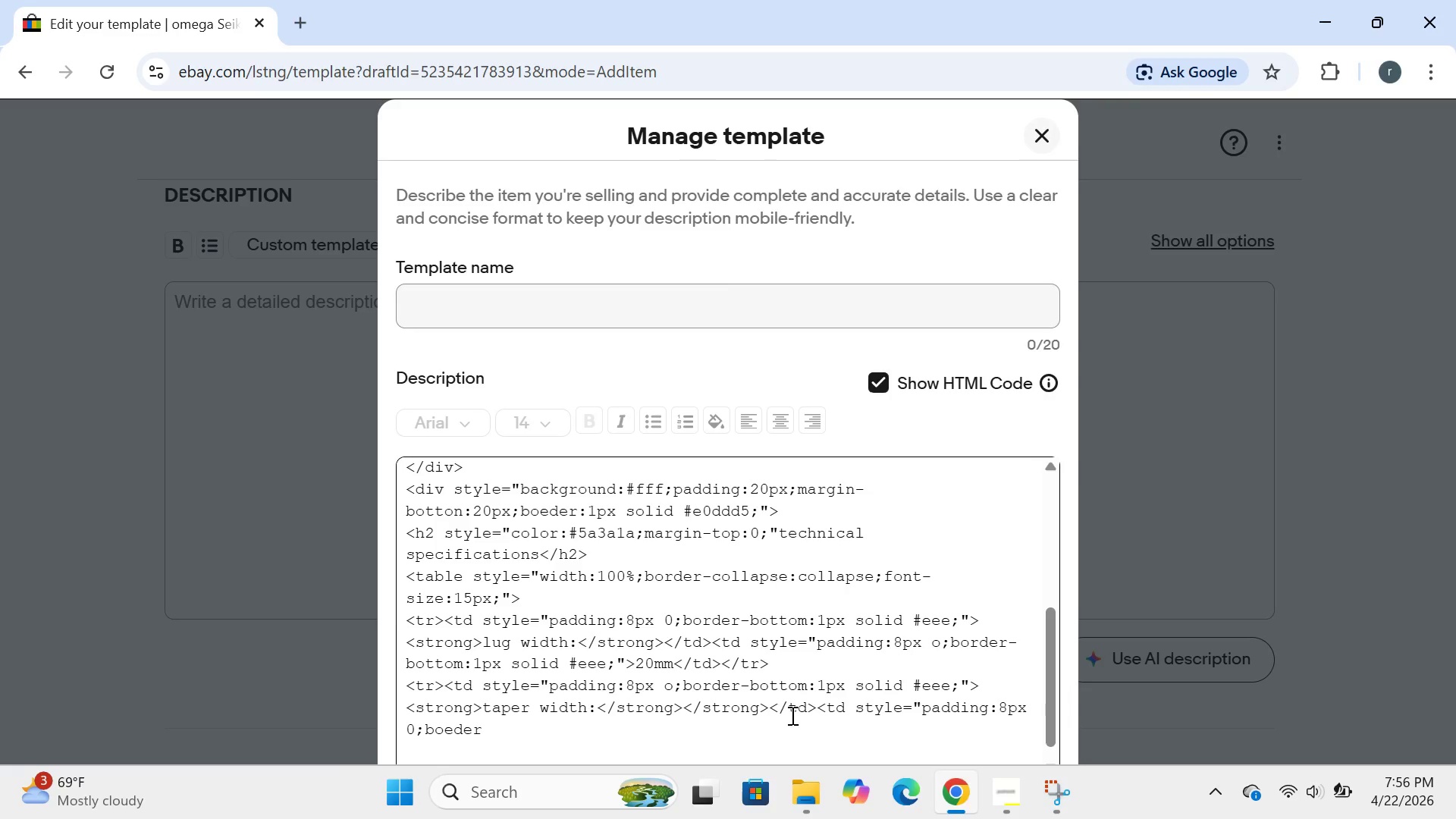 
type(=)
key(Backspace)
type(-bottom:1px solid)
 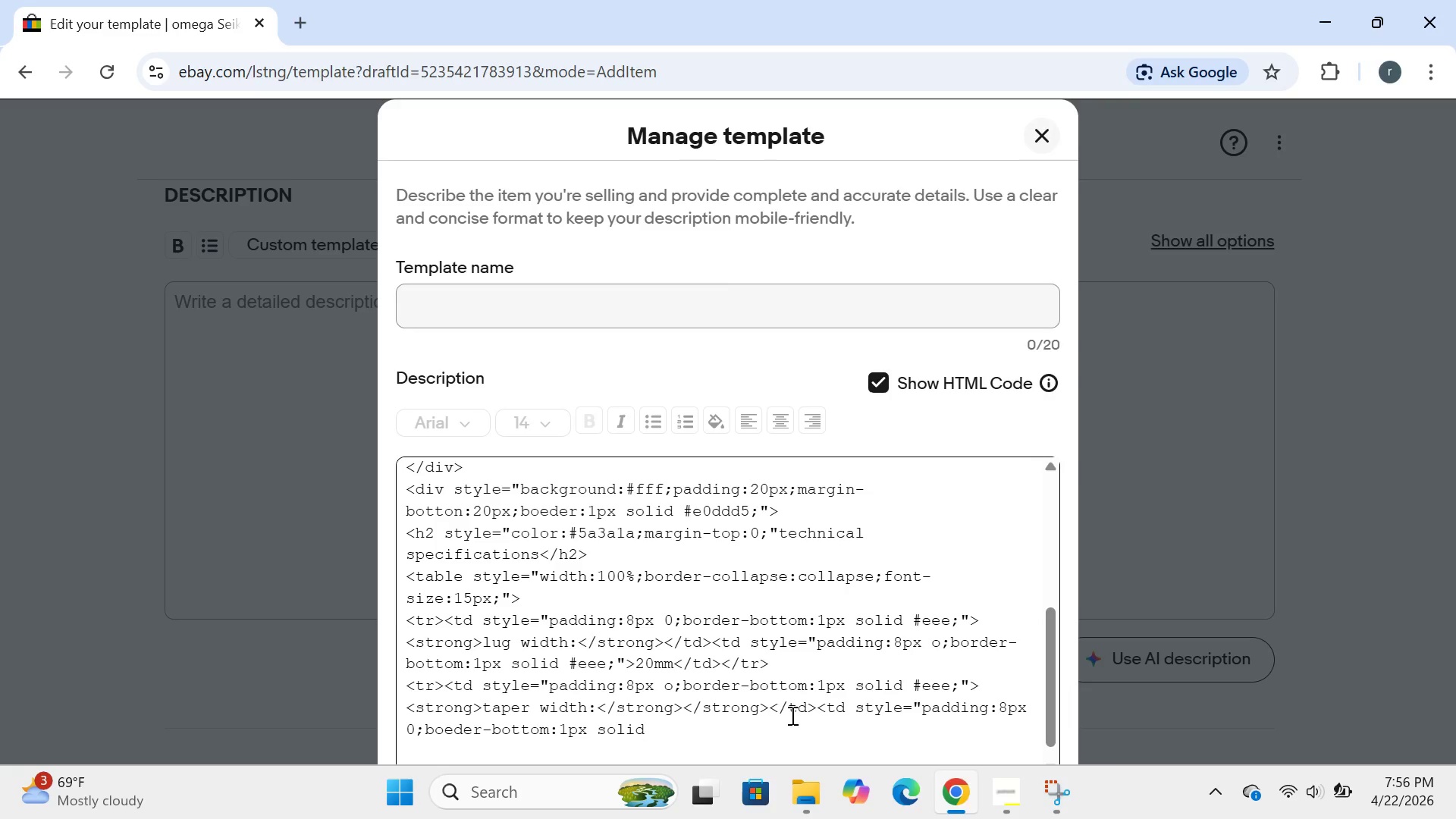 
wait(78.25)
 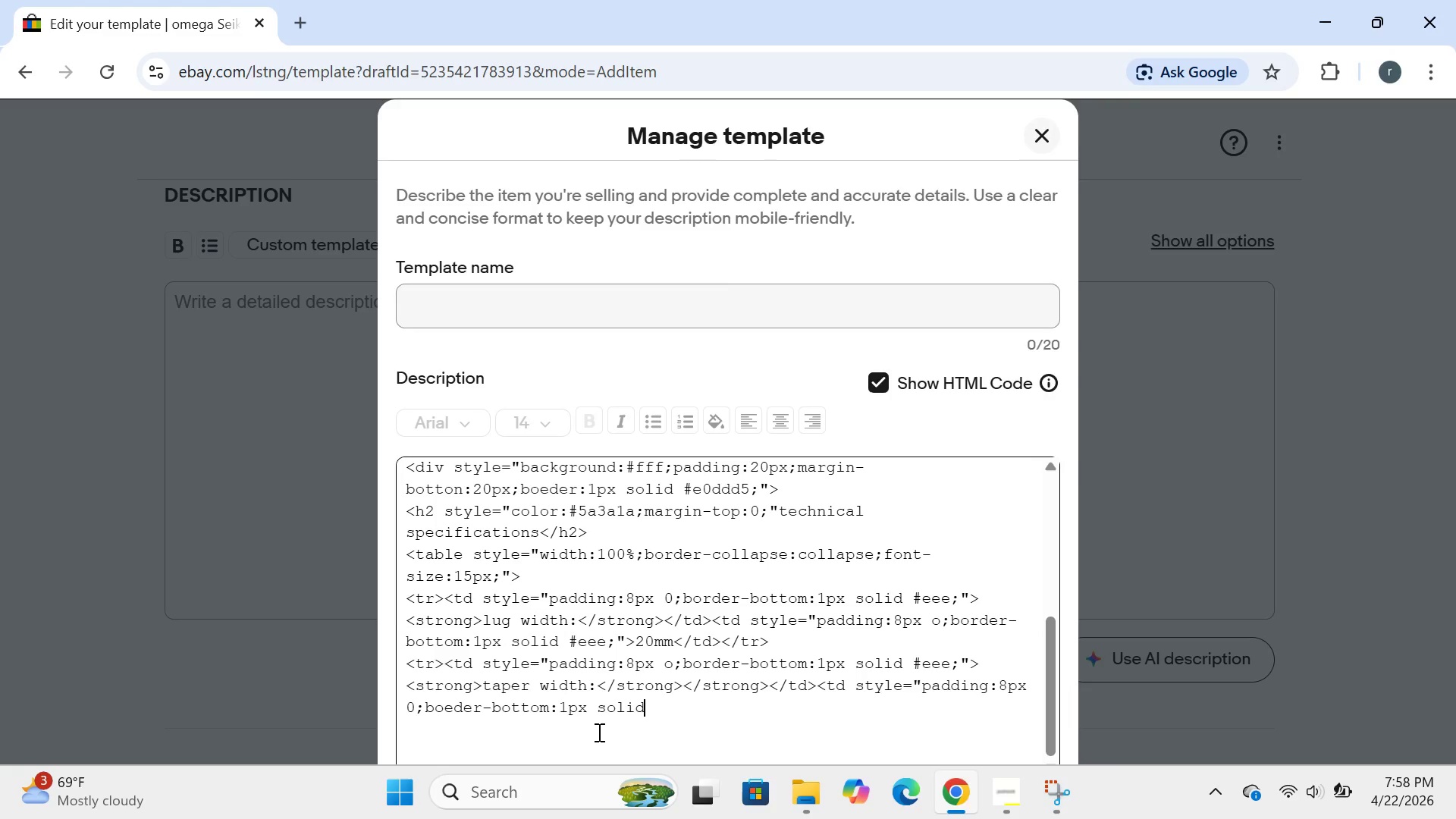 
type( #eee:)
key(Backspace)
type(;)
 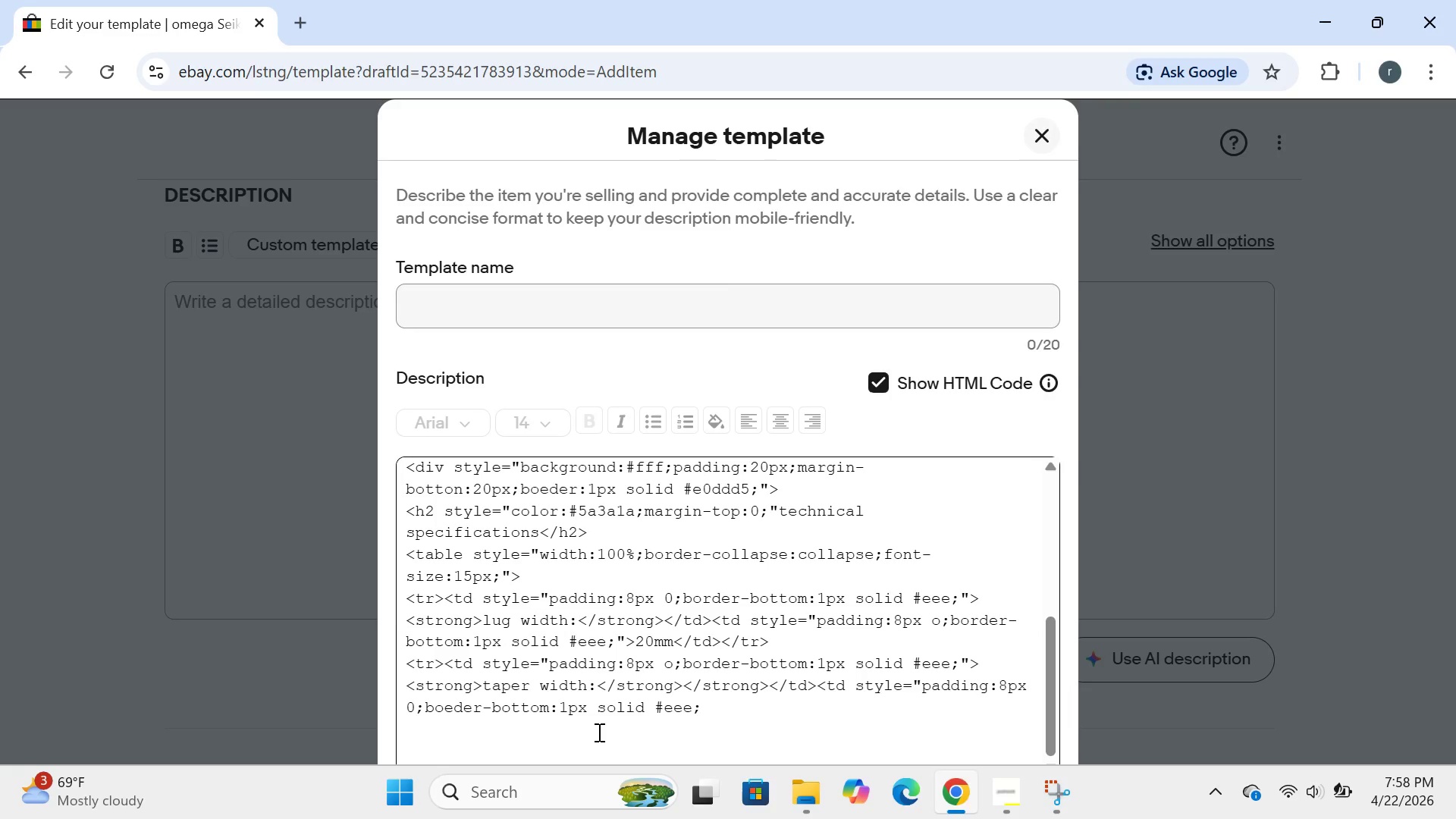 
wait(6.5)
 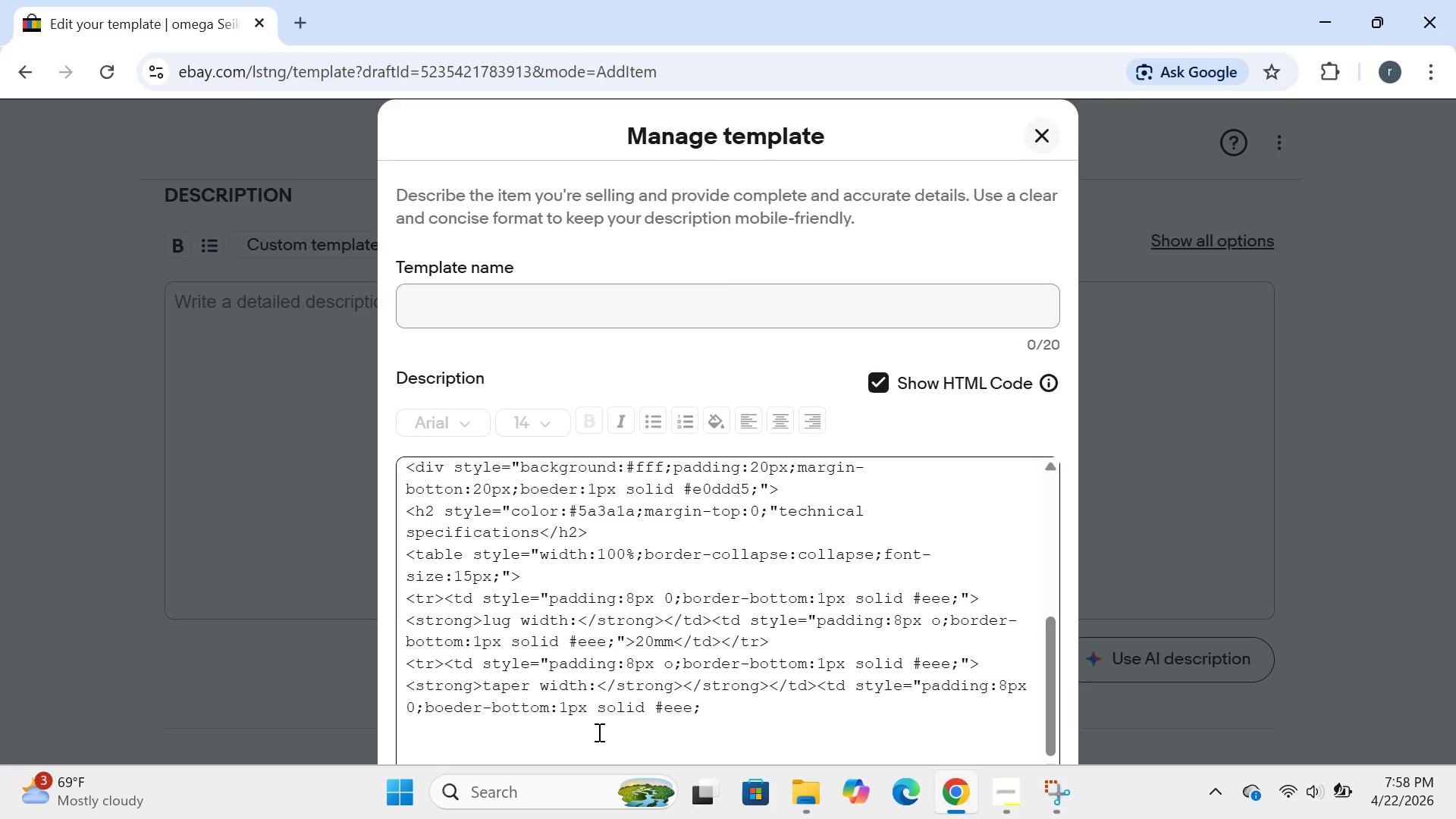 
type(>18)
key(Backspace)
type(6)
 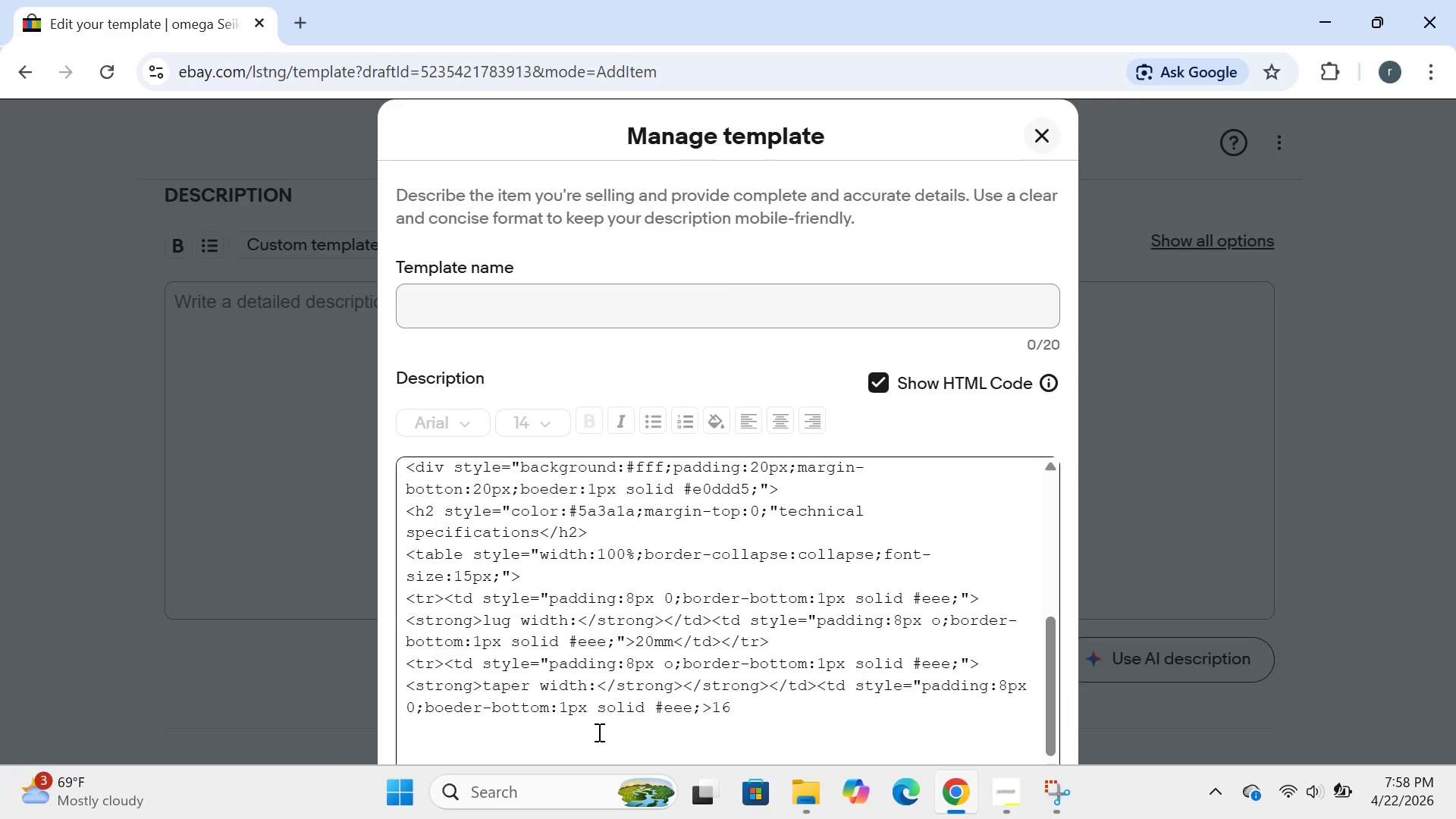 
type(mm</td></tr>)
 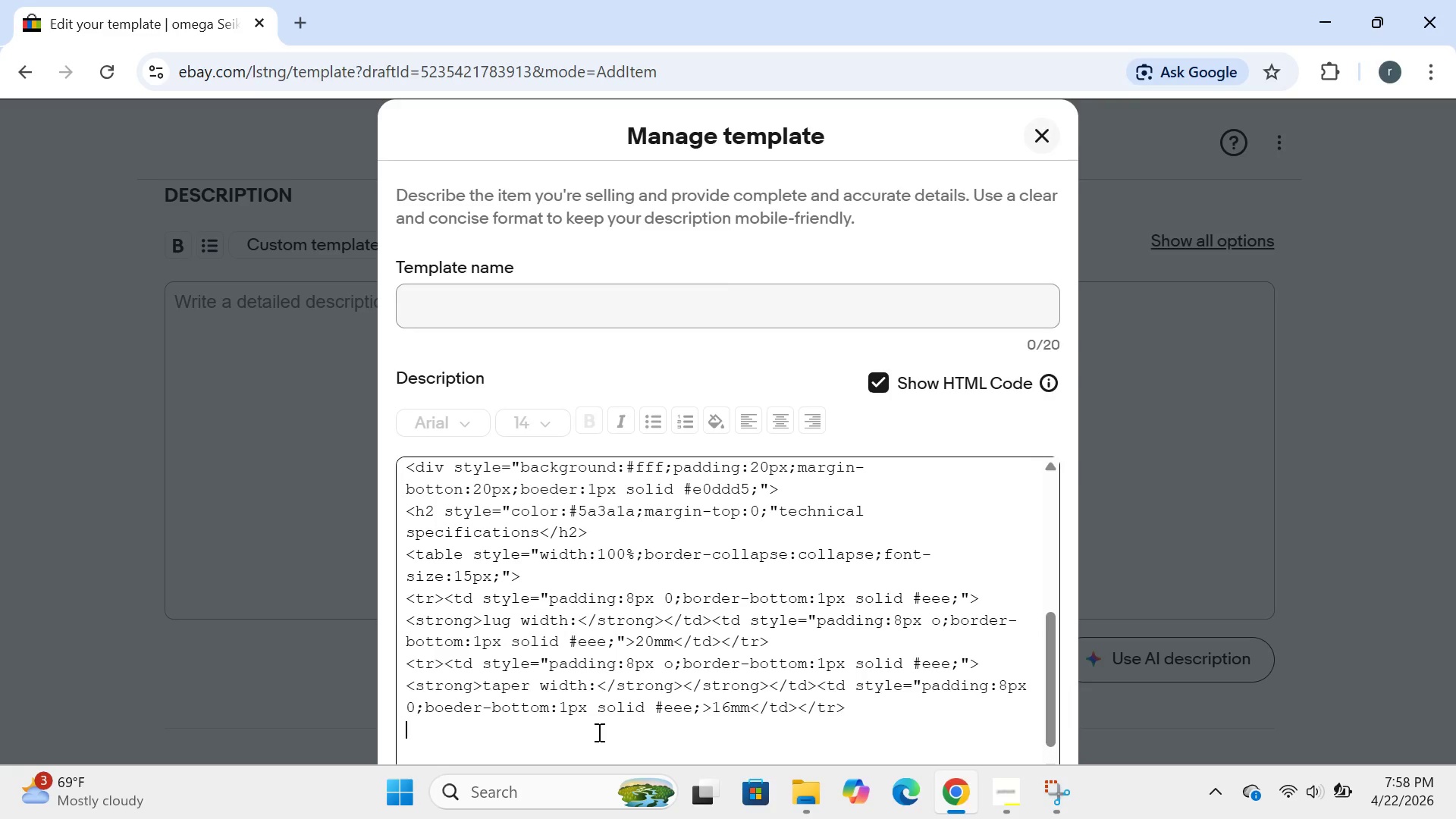 
 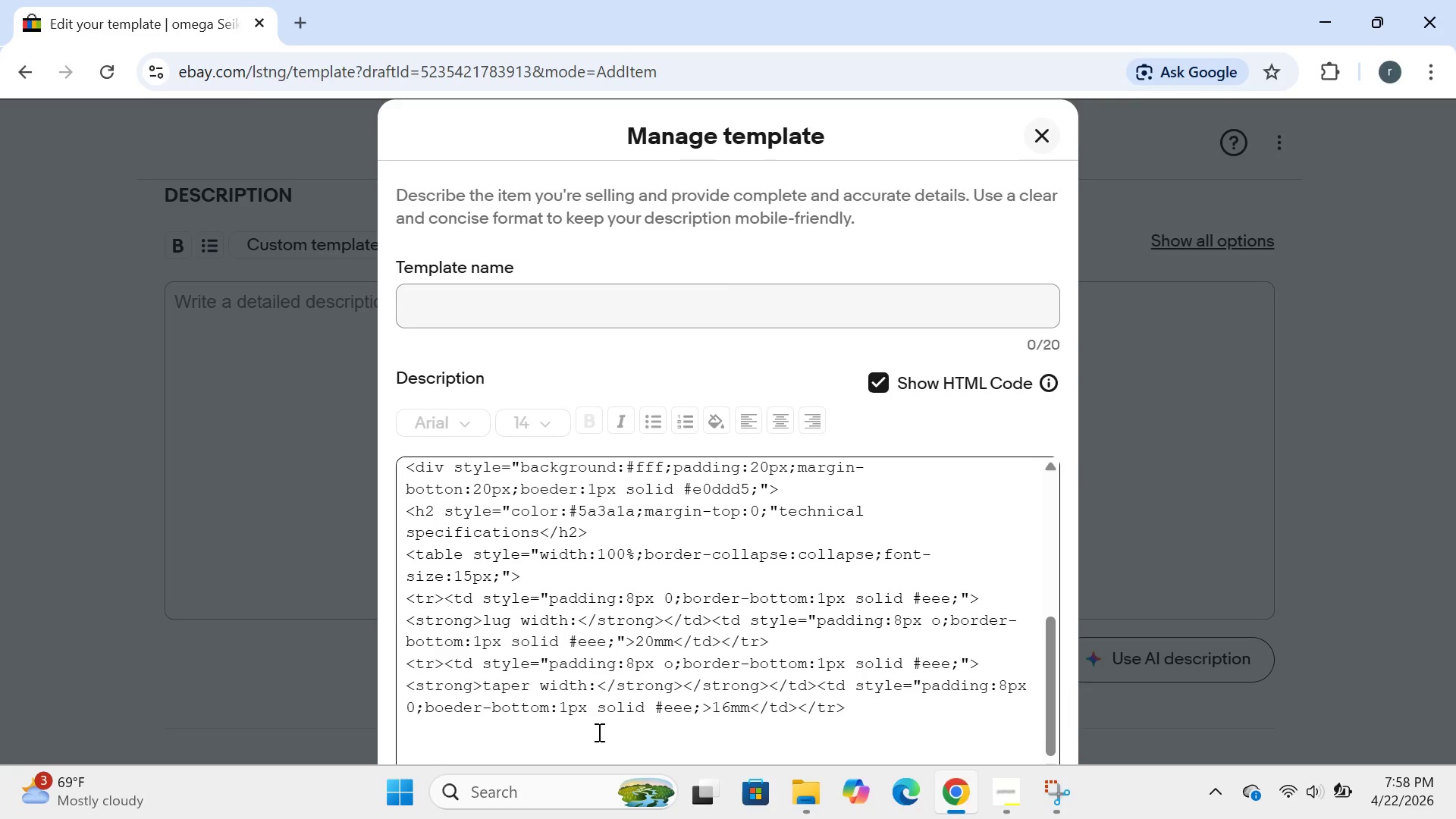 
key(Enter)
 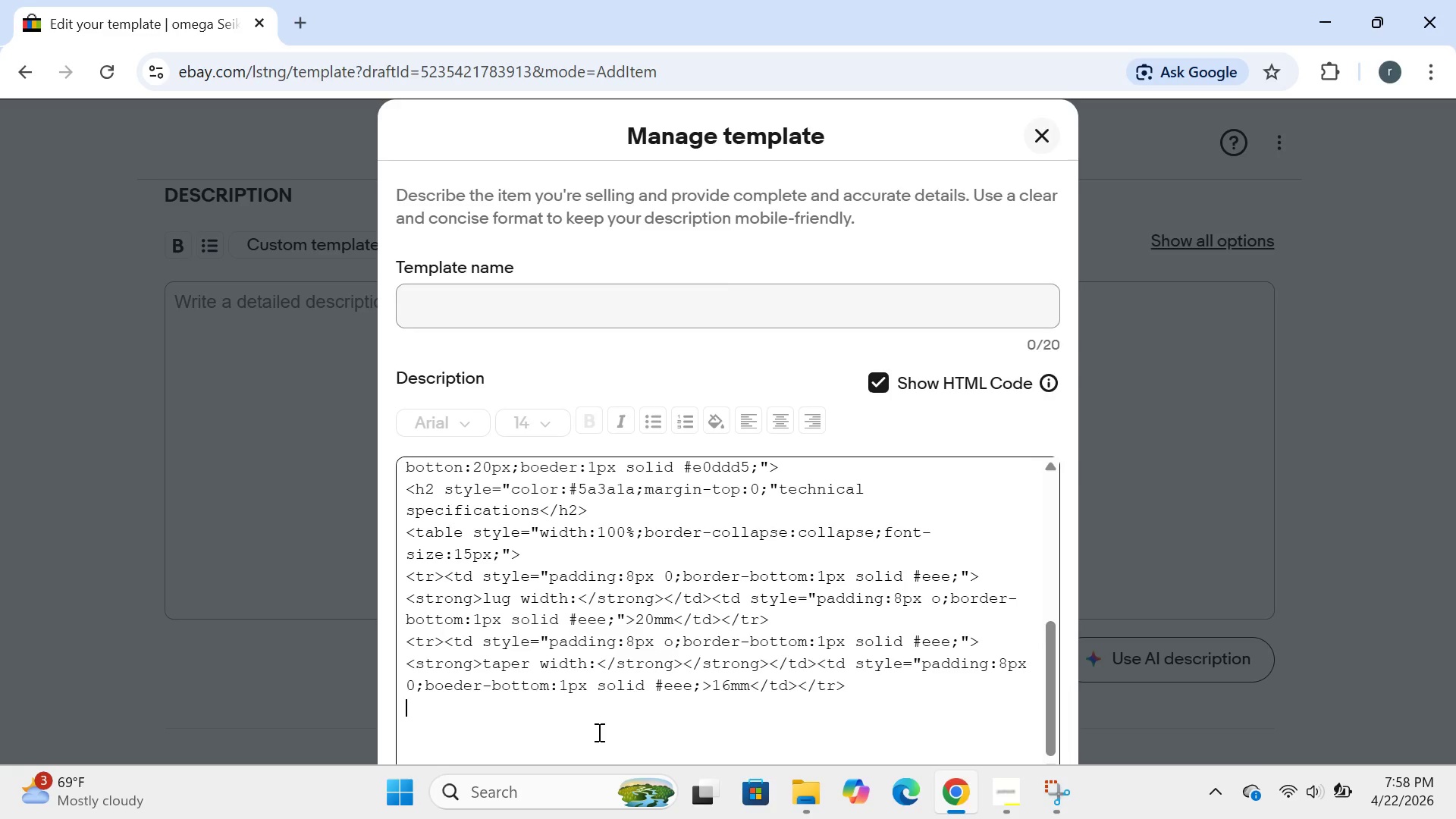 
type(<tr><td style=")
 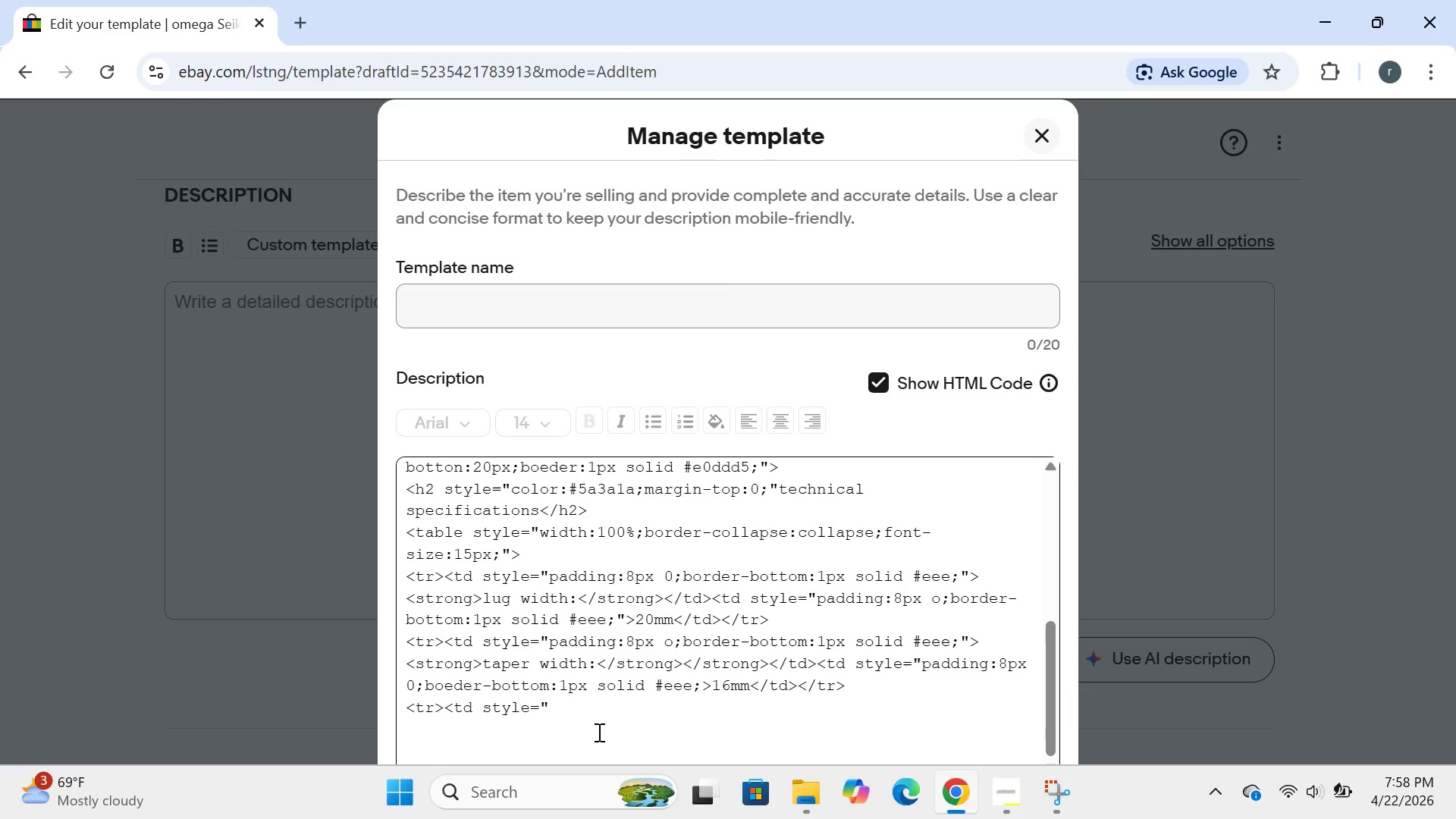 
type(padding:8px o0)
key(Backspace)
key(Backspace)
type(0;)
 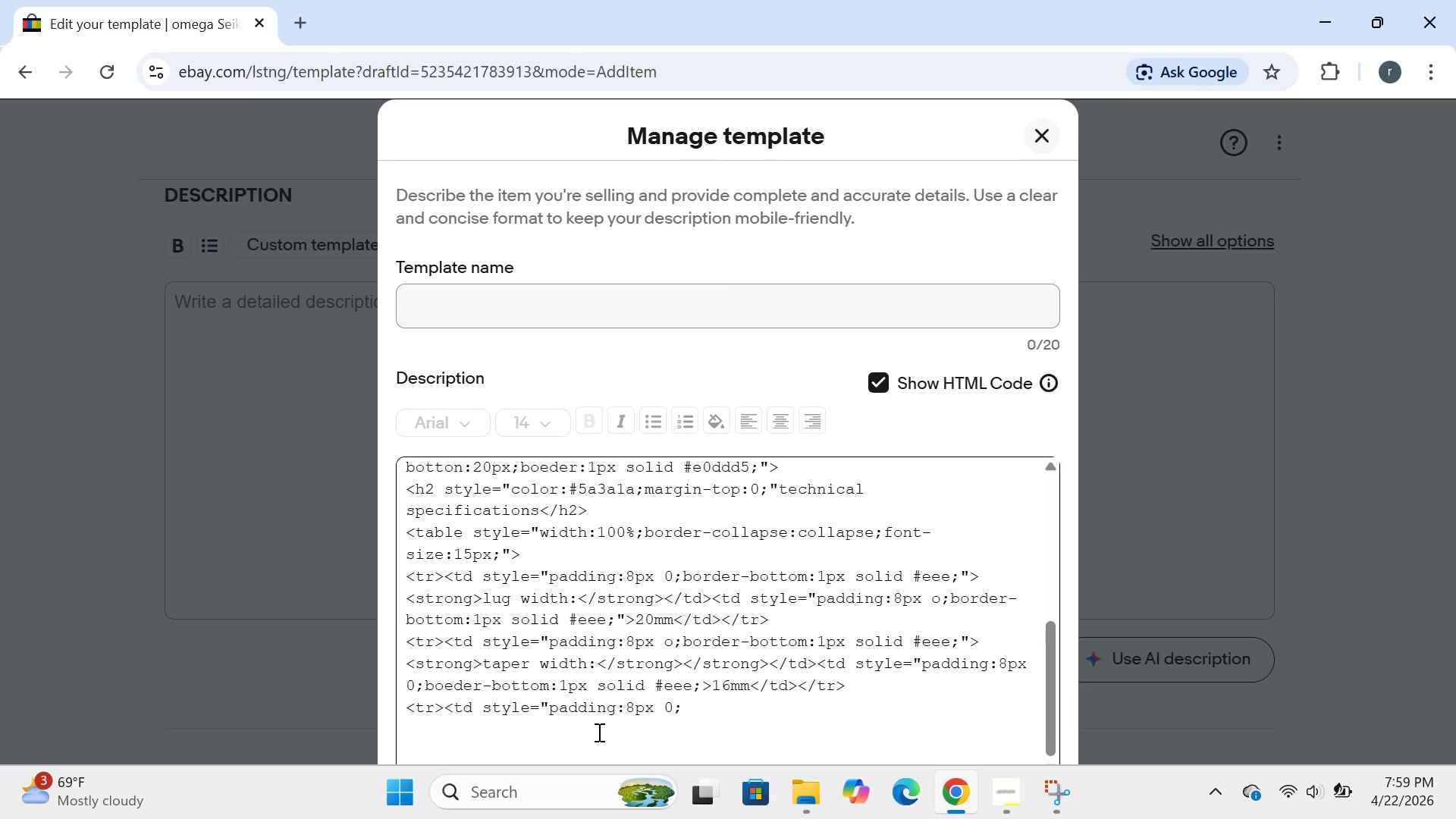 
type(border-)
 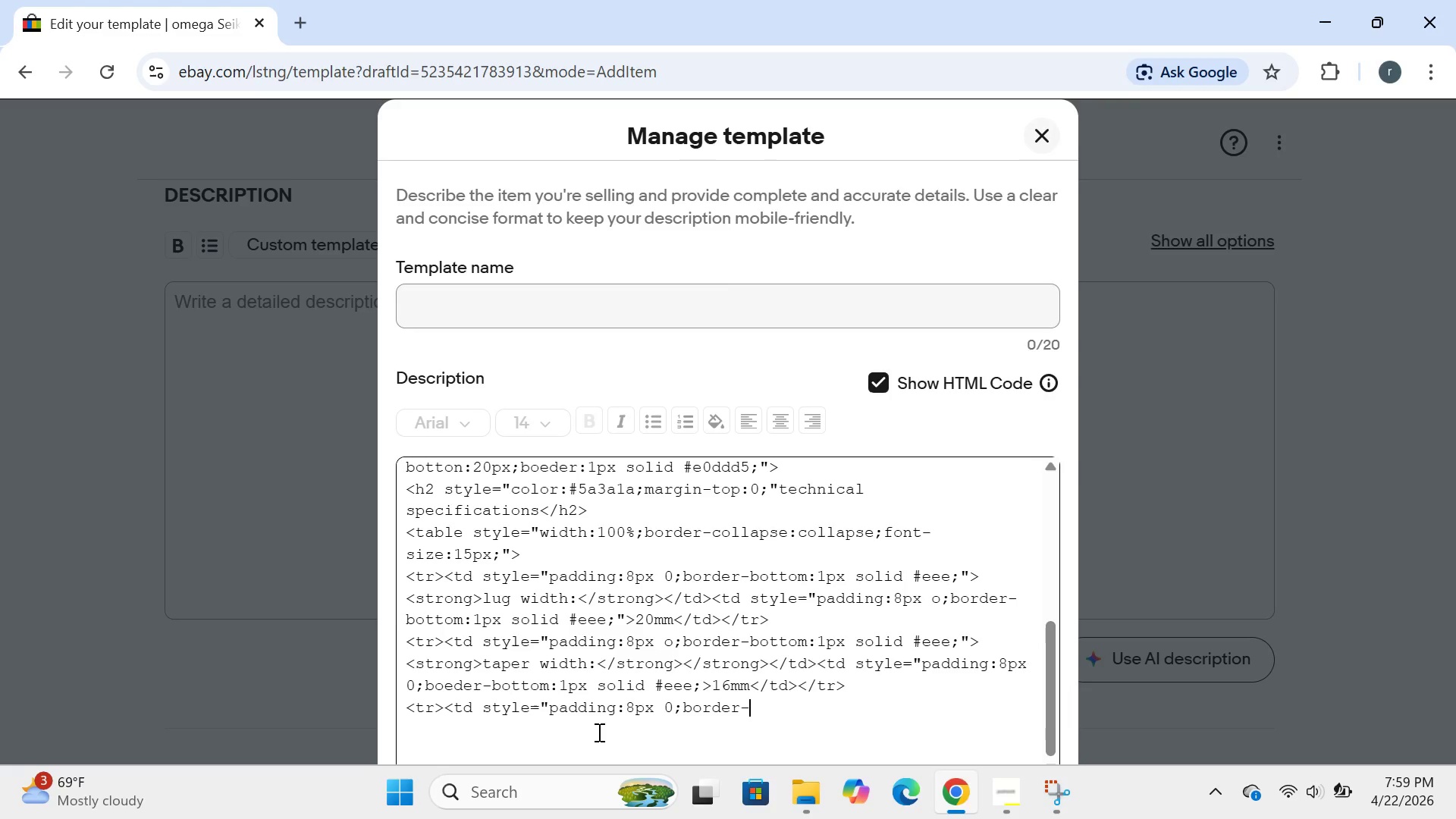 
type(bottom:1px solid)
 